 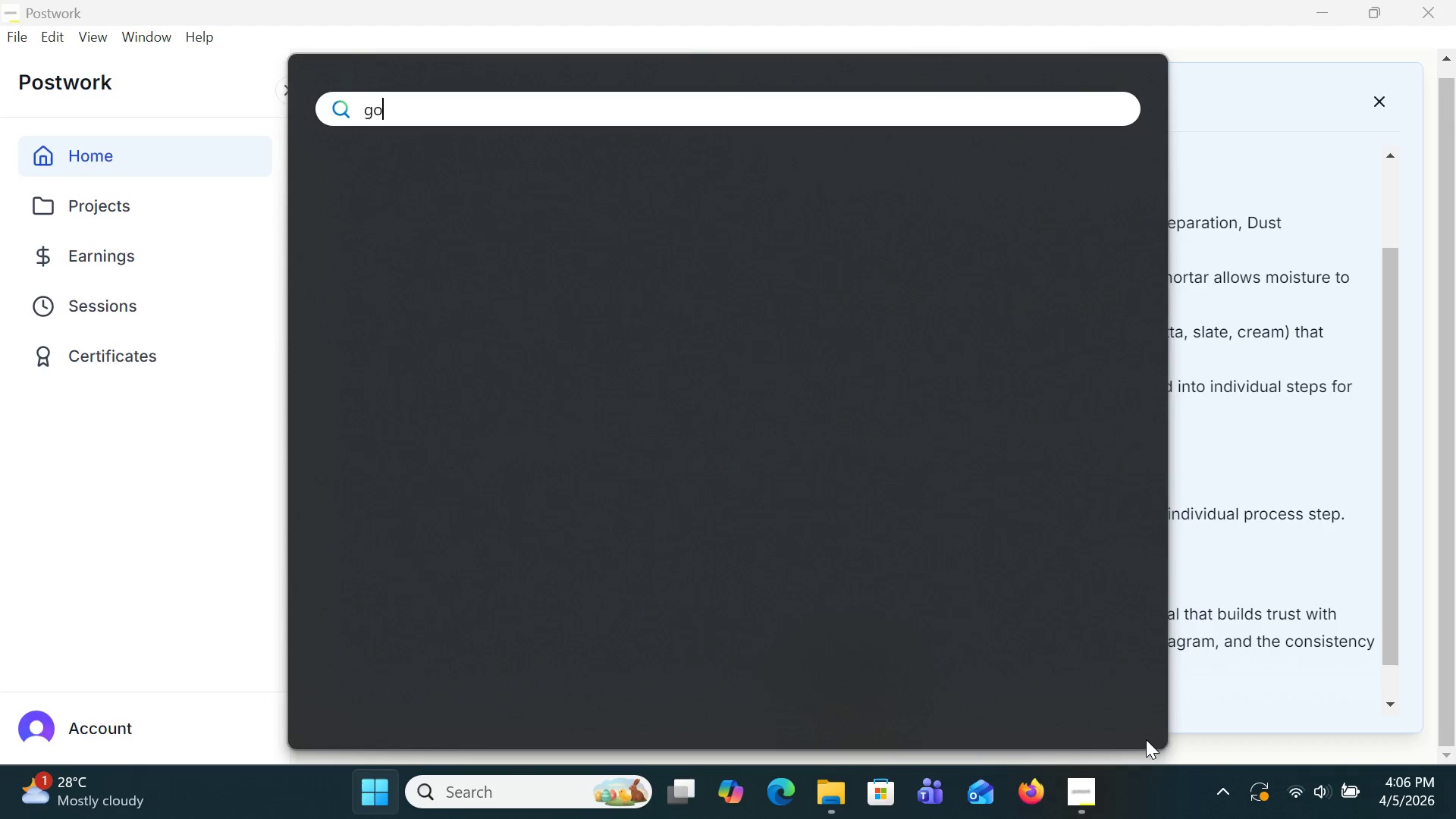 
key(Enter)
 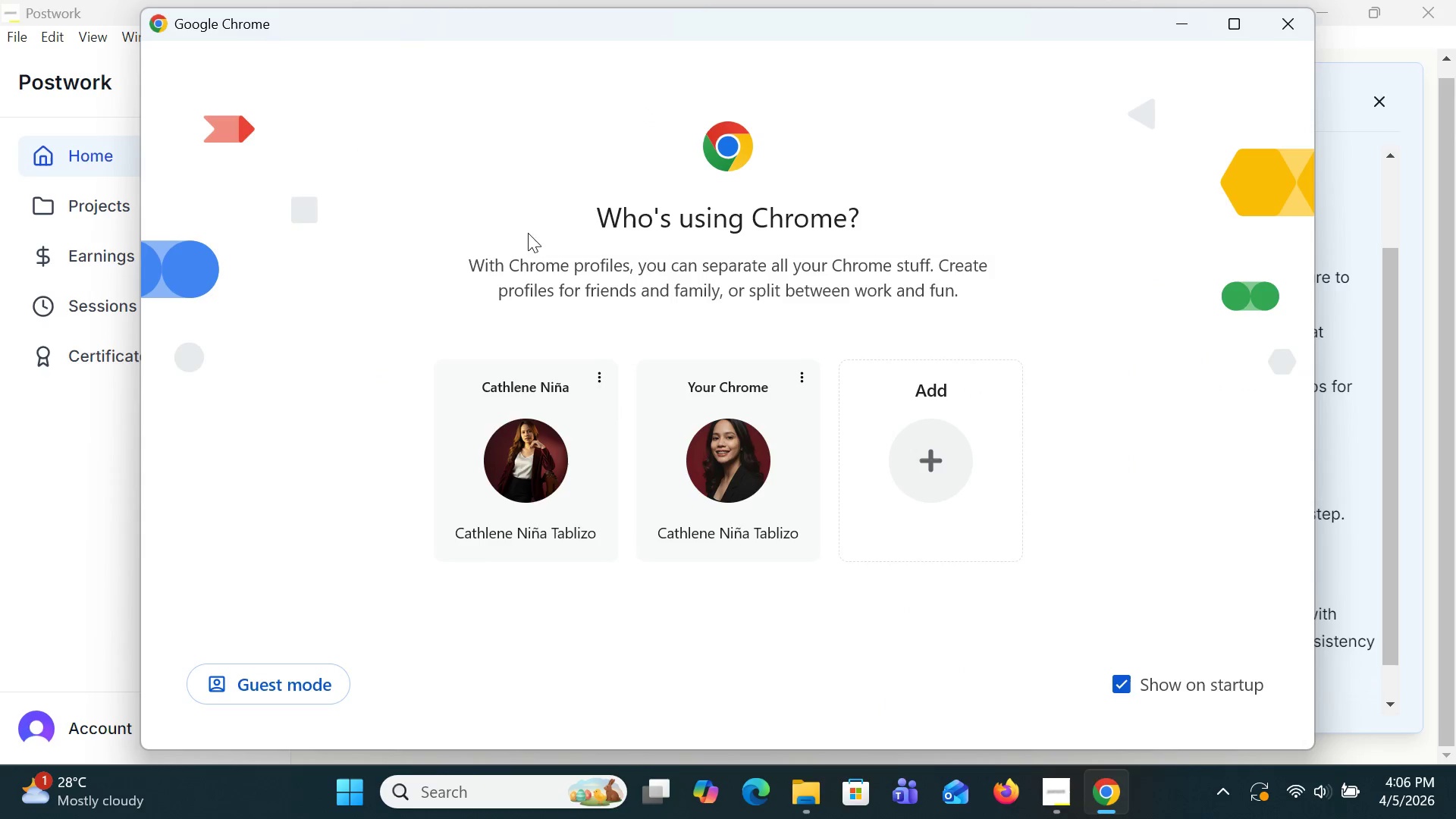 
double_click([704, 437])
 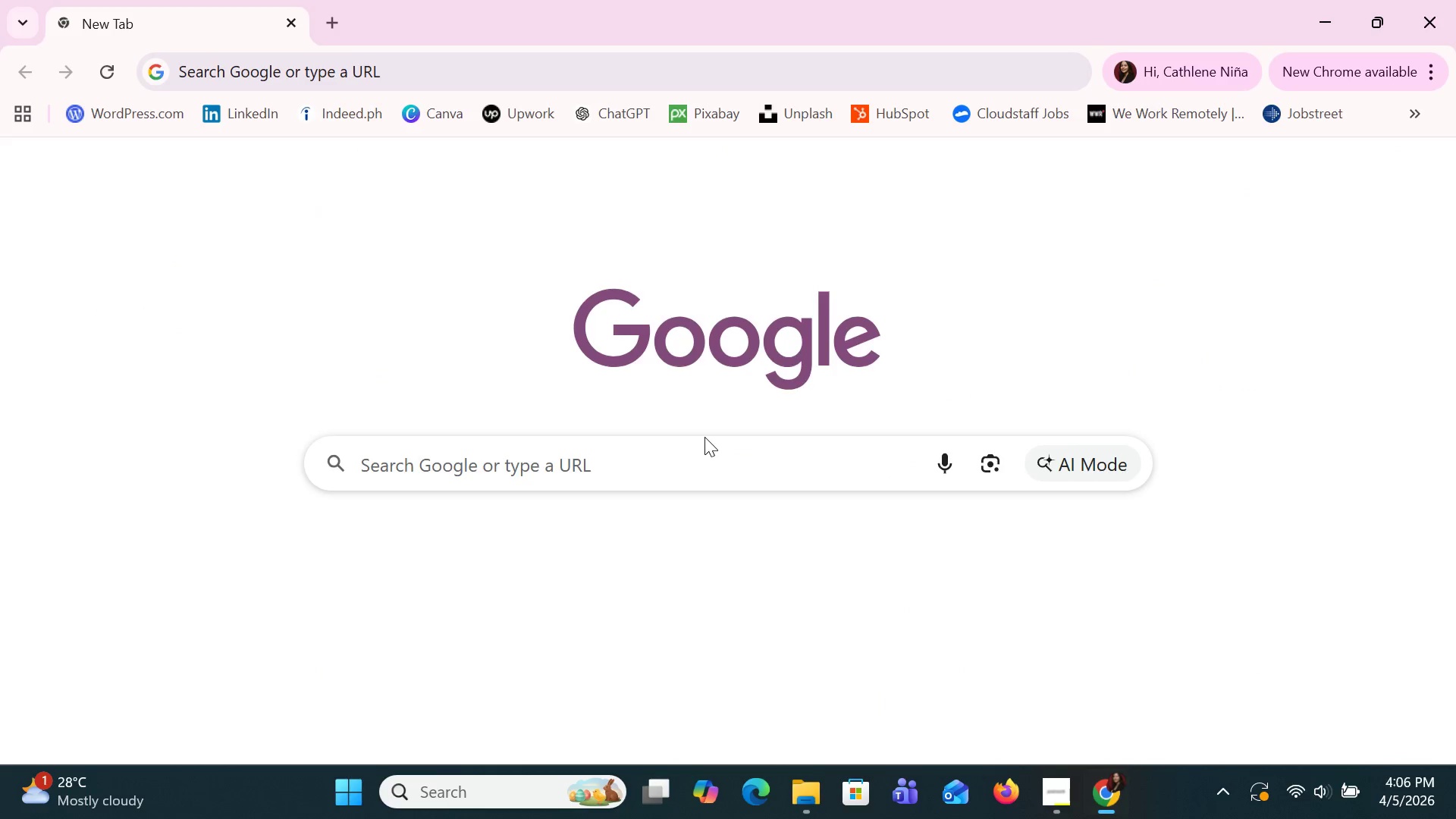 
key(Control+Shift+T)
 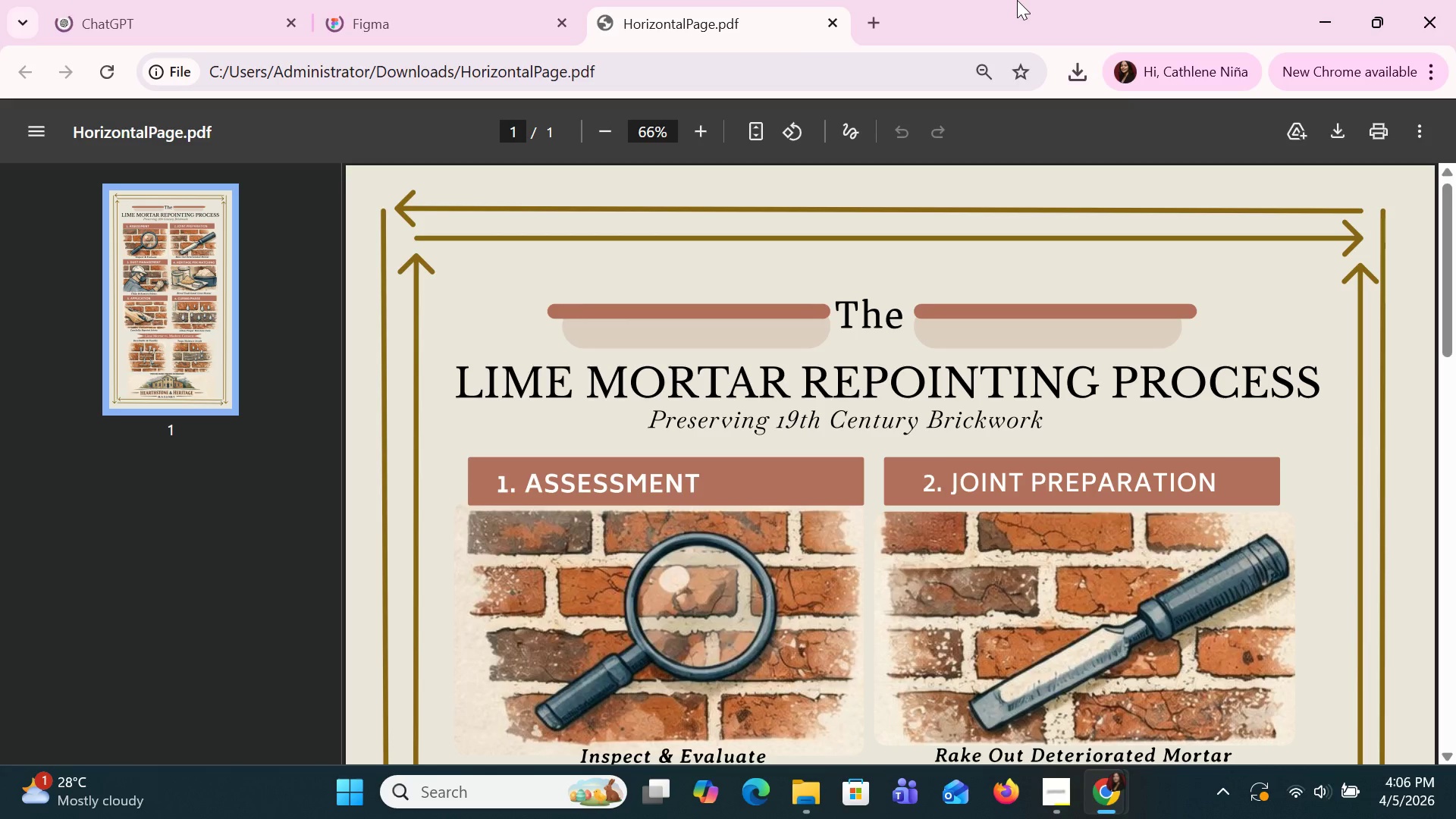 
left_click([833, 27])
 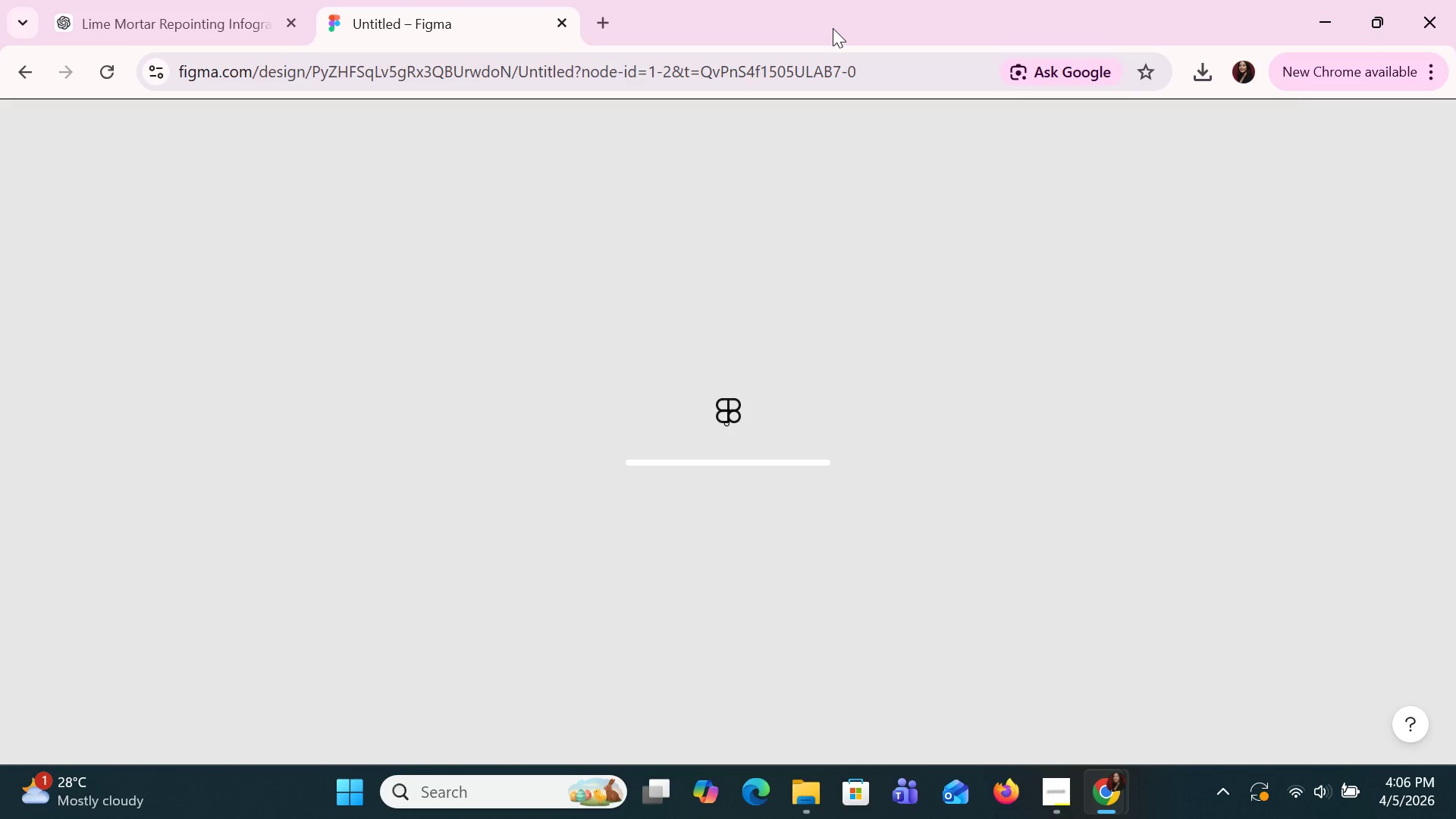 
wait(11.31)
 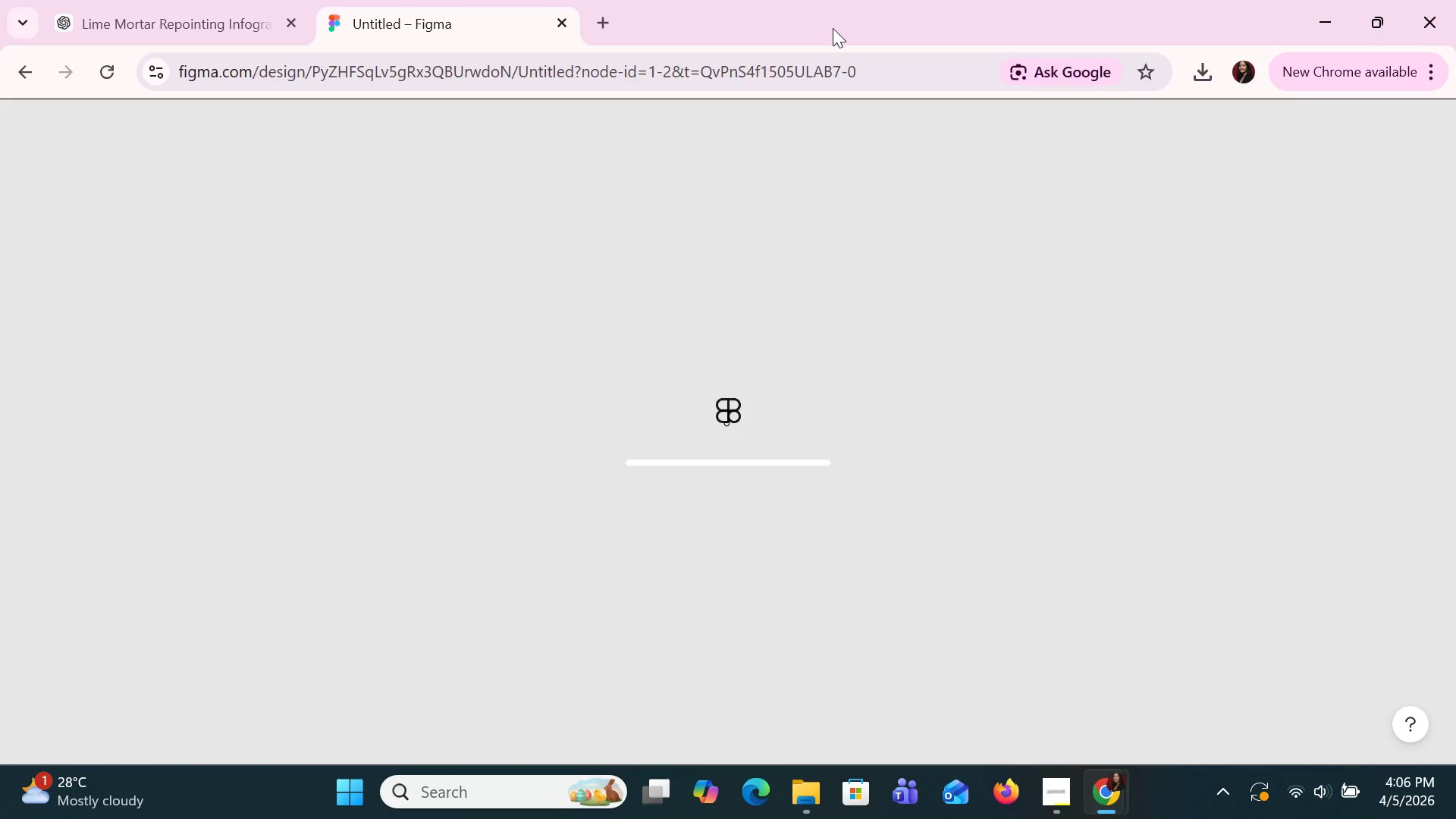 
scroll: coordinate [940, 414], scroll_direction: up, amount: 1.0
 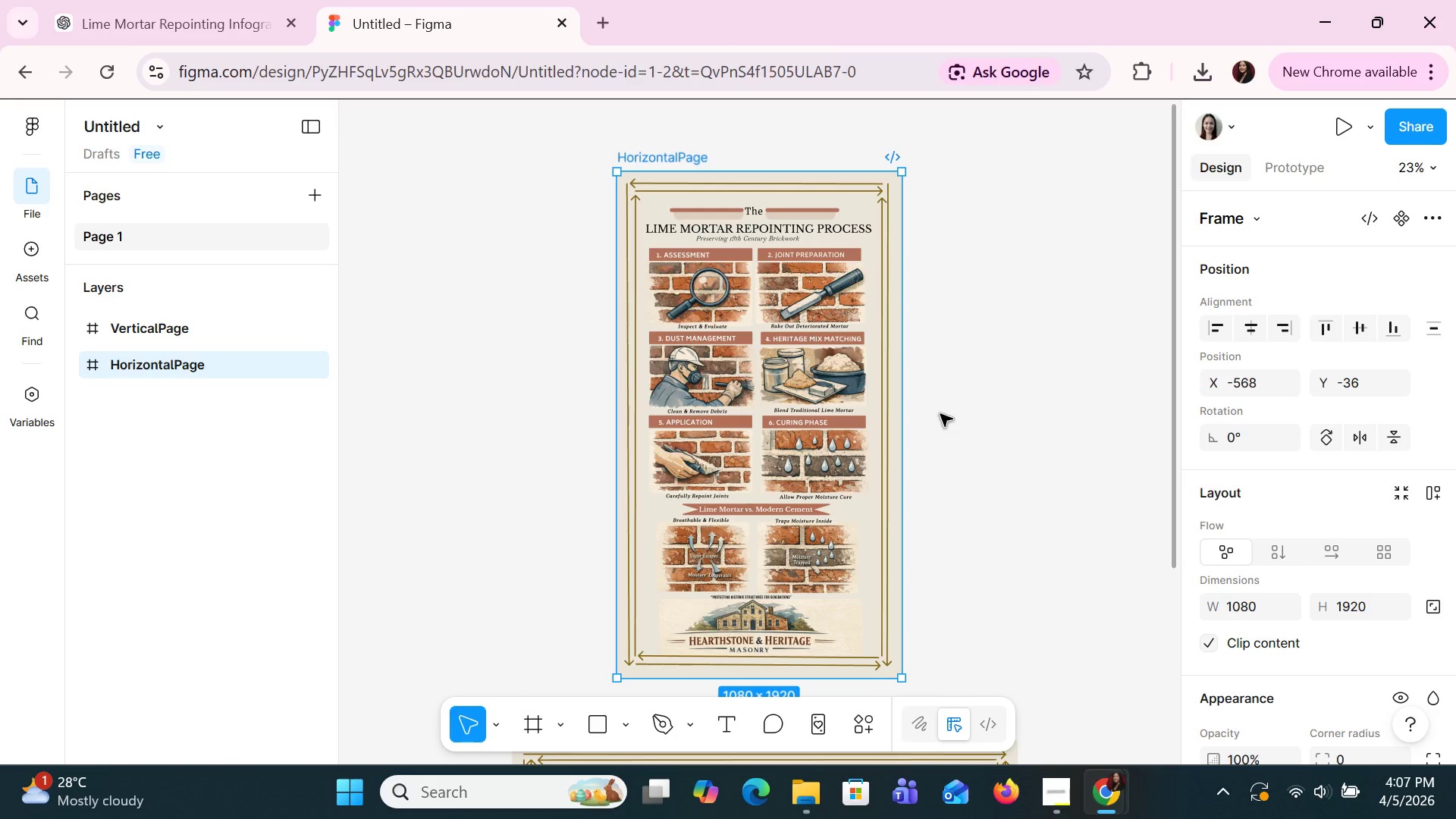 
hold_key(key=ShiftLeft, duration=1.02)
hold_key(key=ControlLeft, duration=1.47)
scroll: coordinate [940, 414], scroll_direction: up, amount: 5.0
 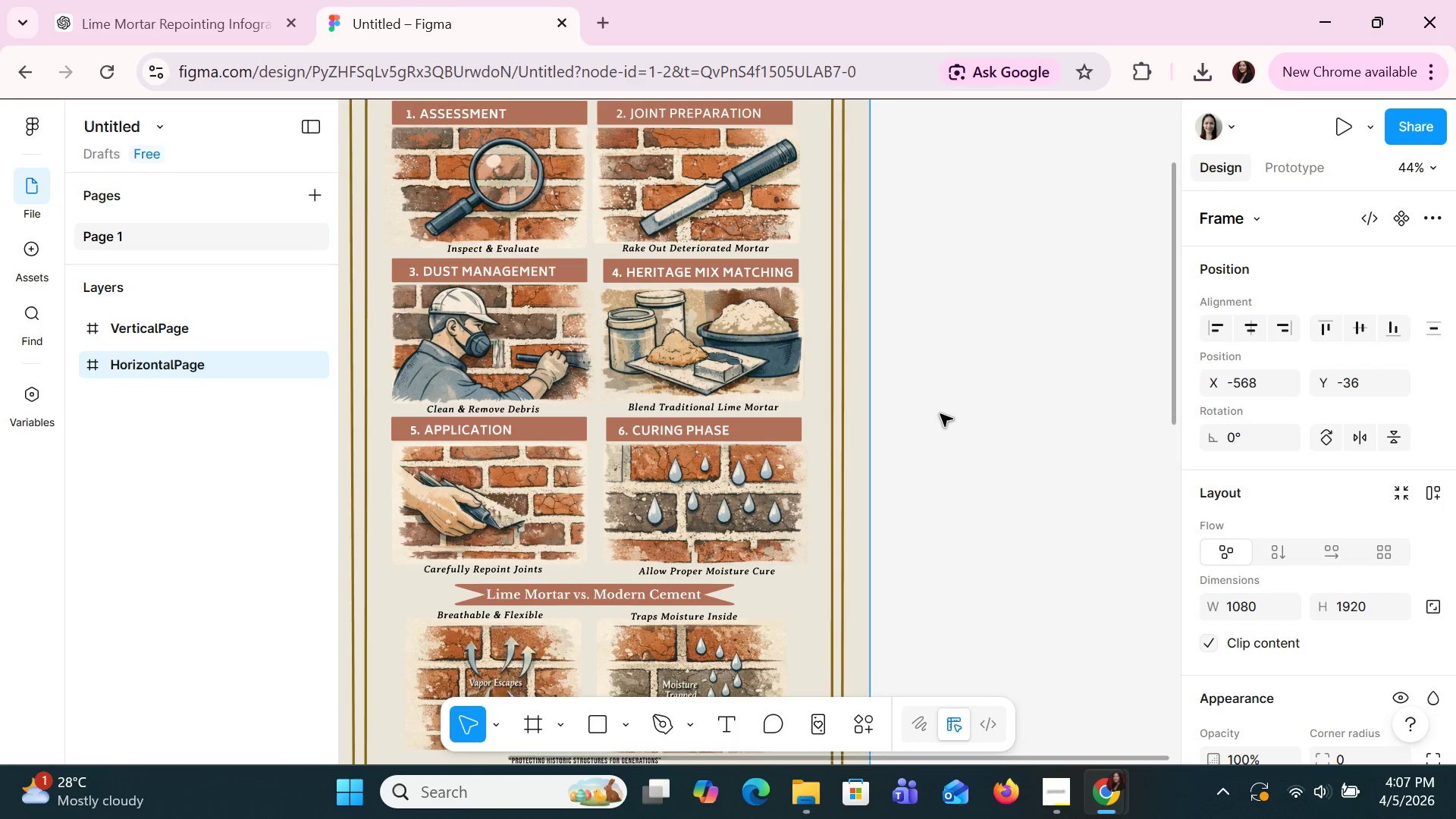 
double_click([615, 339])
 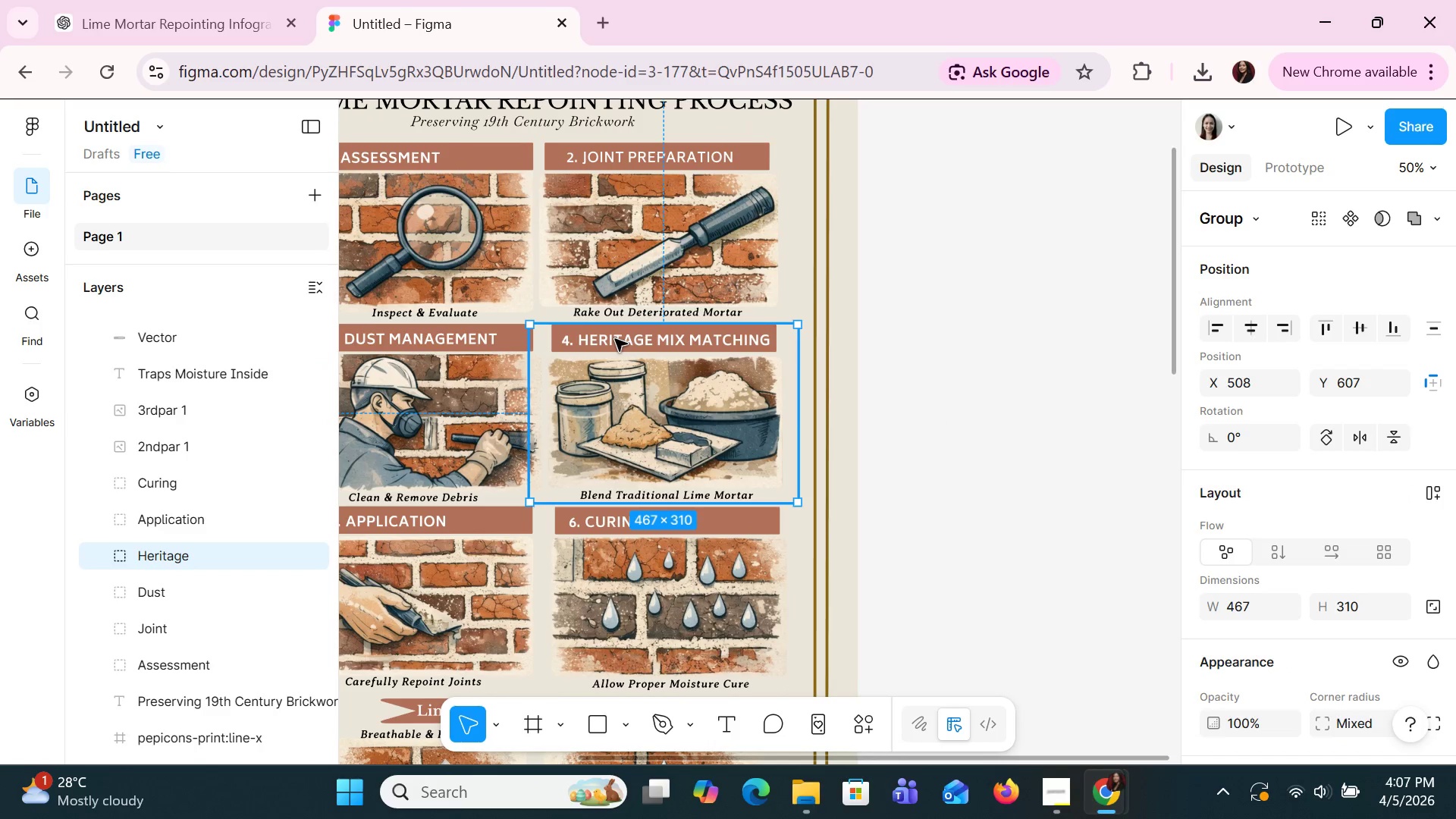 
triple_click([615, 339])
 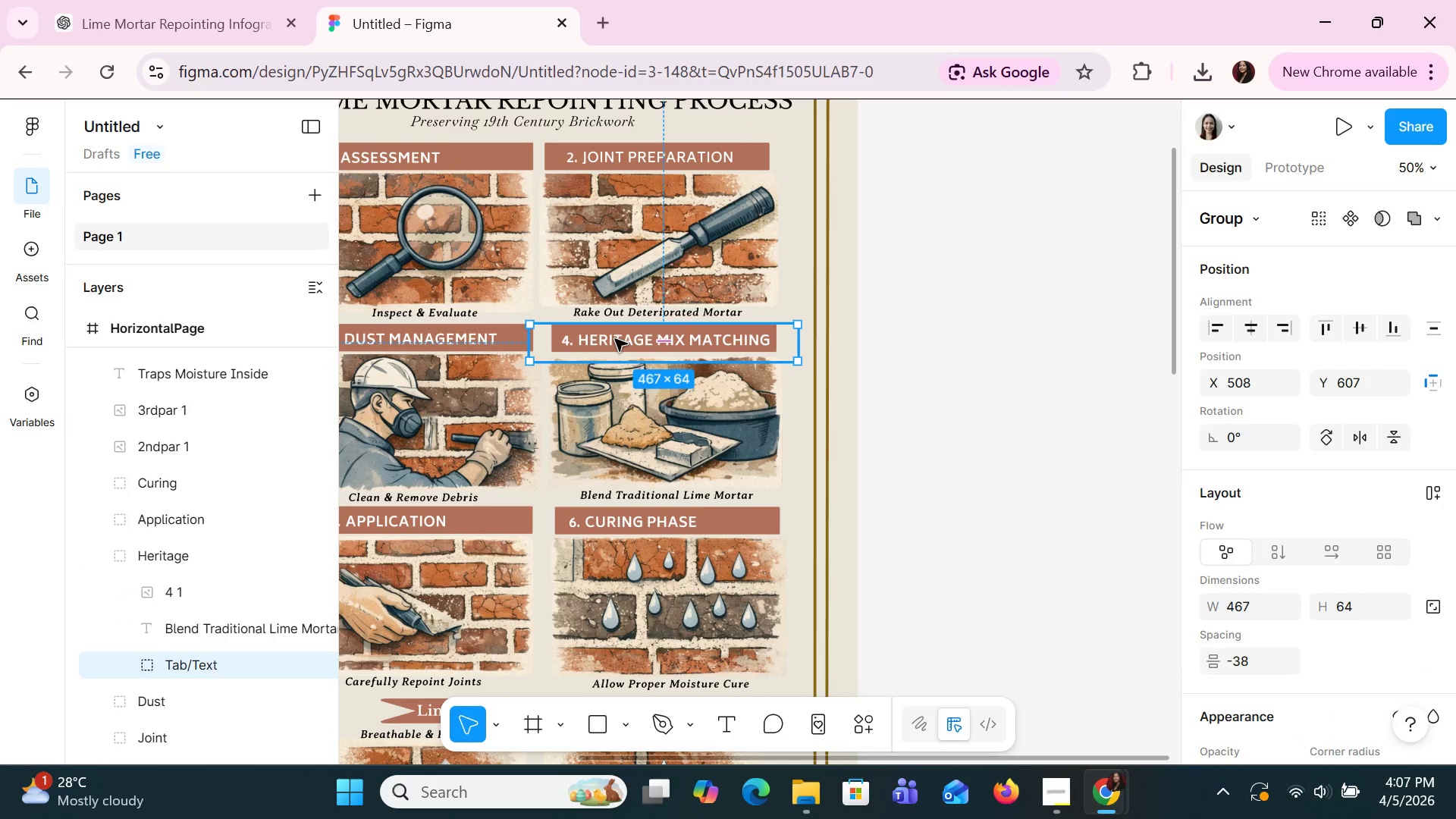 
key(ArrowLeft)
 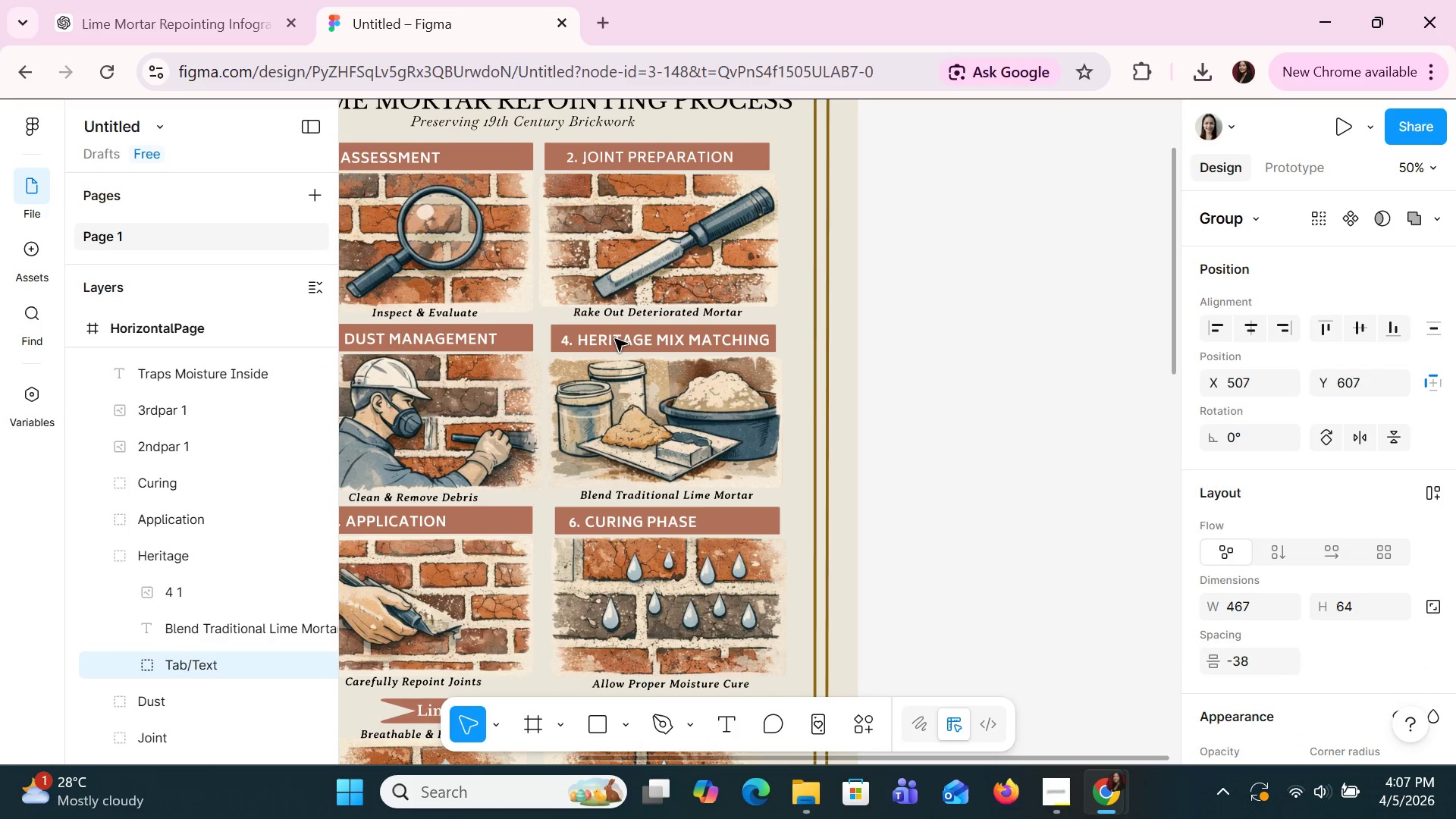 
key(ArrowLeft)
 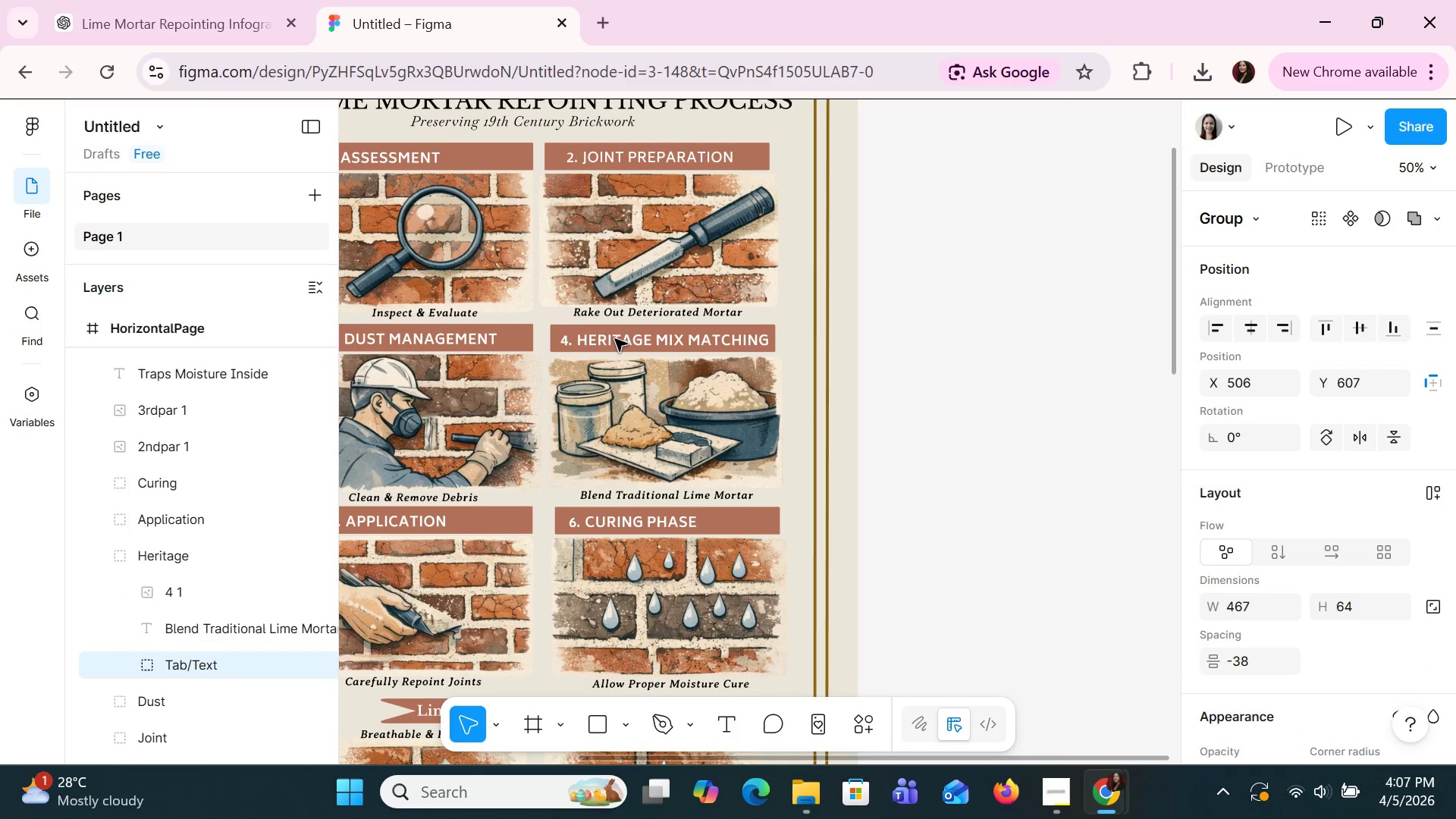 
key(ArrowLeft)
 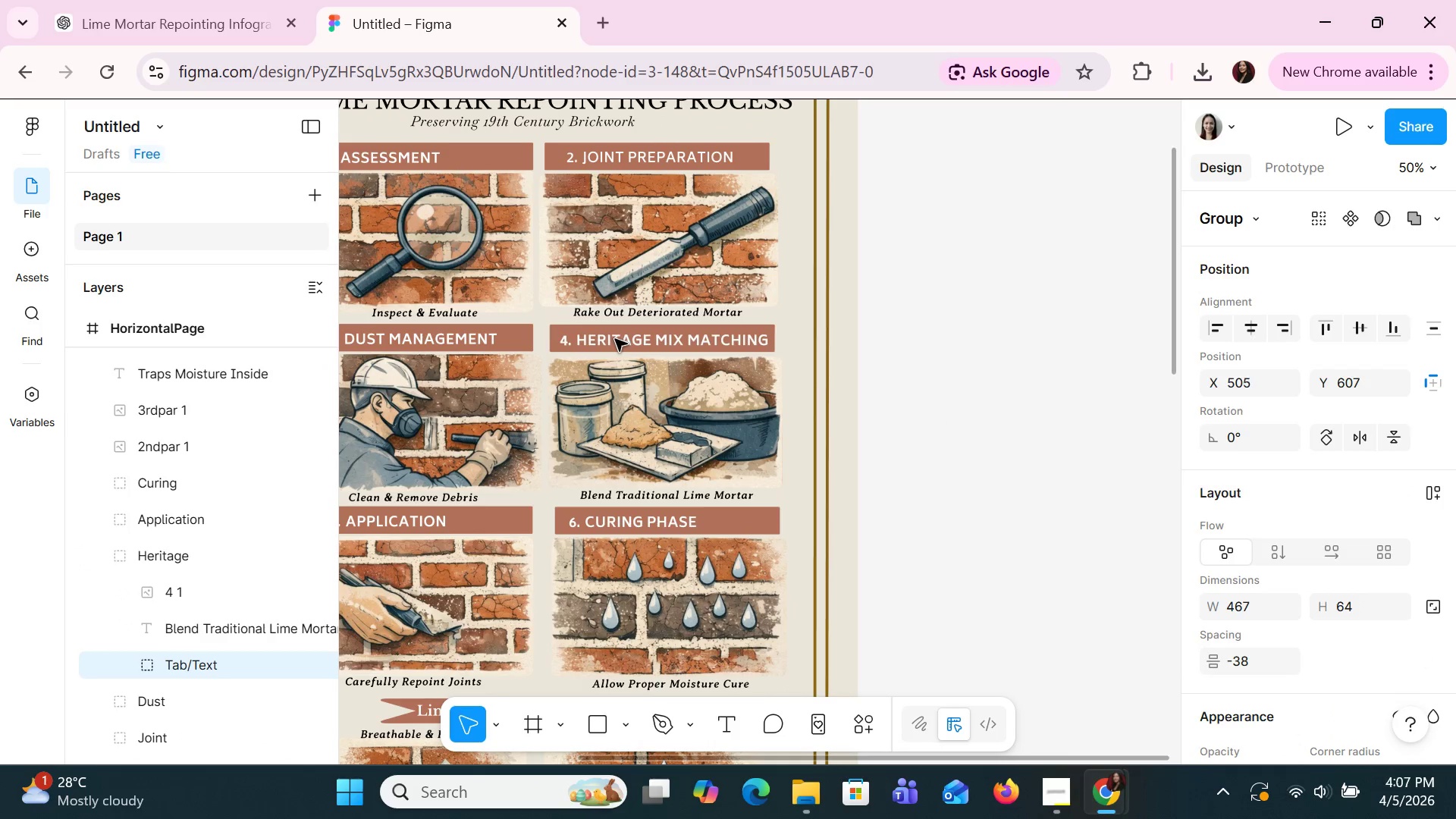 
key(ArrowLeft)
 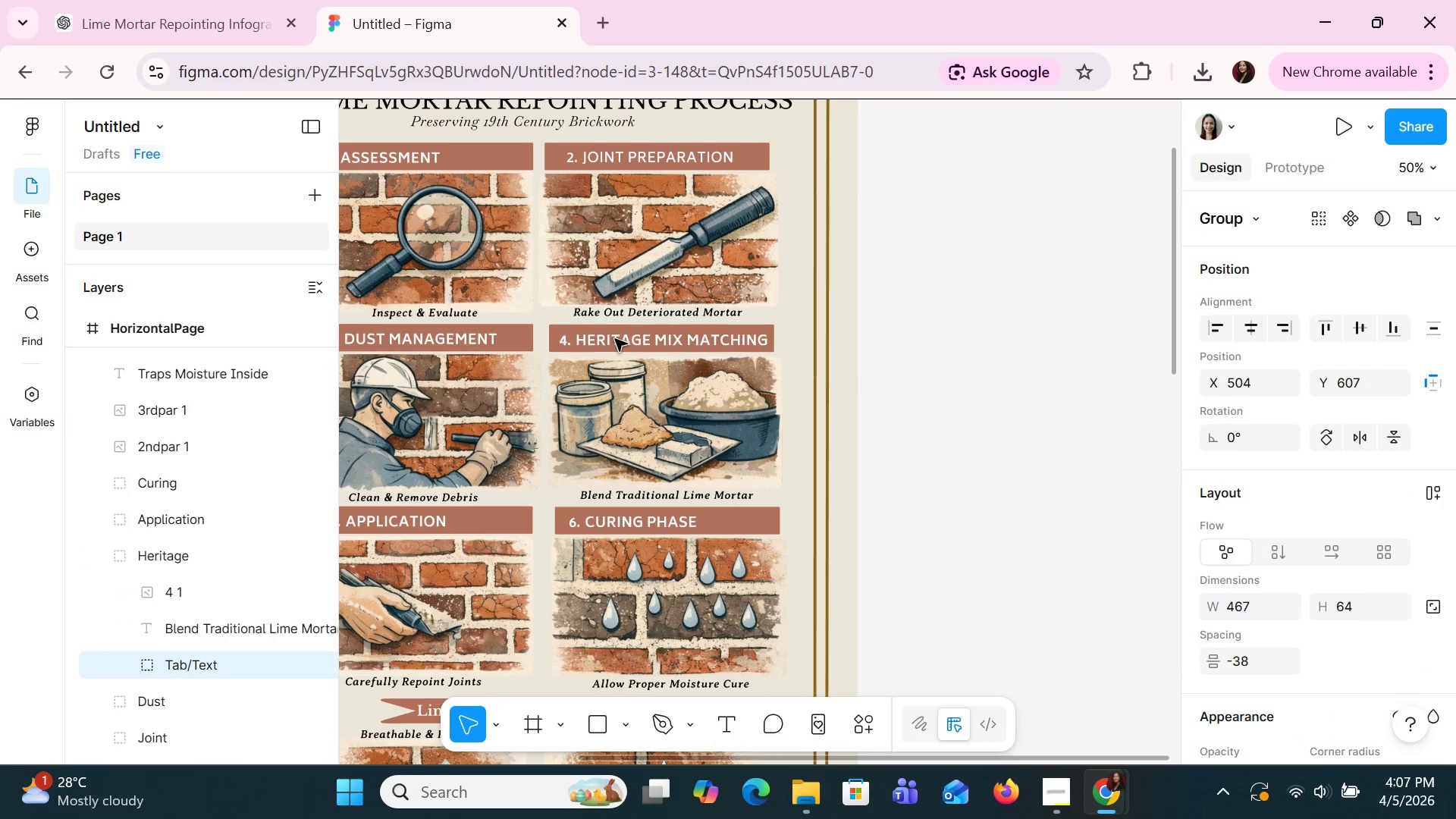 
key(ArrowLeft)
 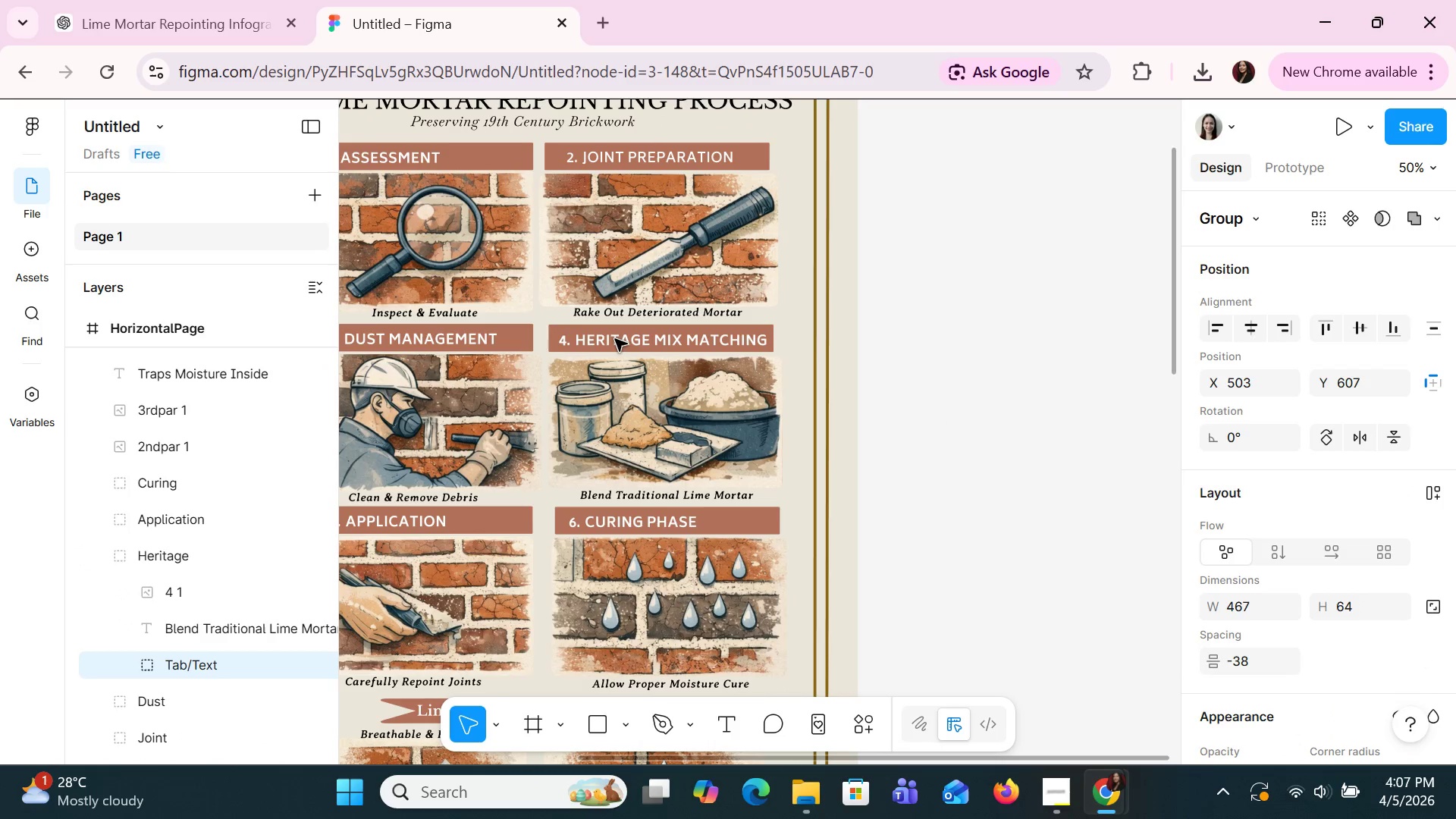 
key(ArrowLeft)
 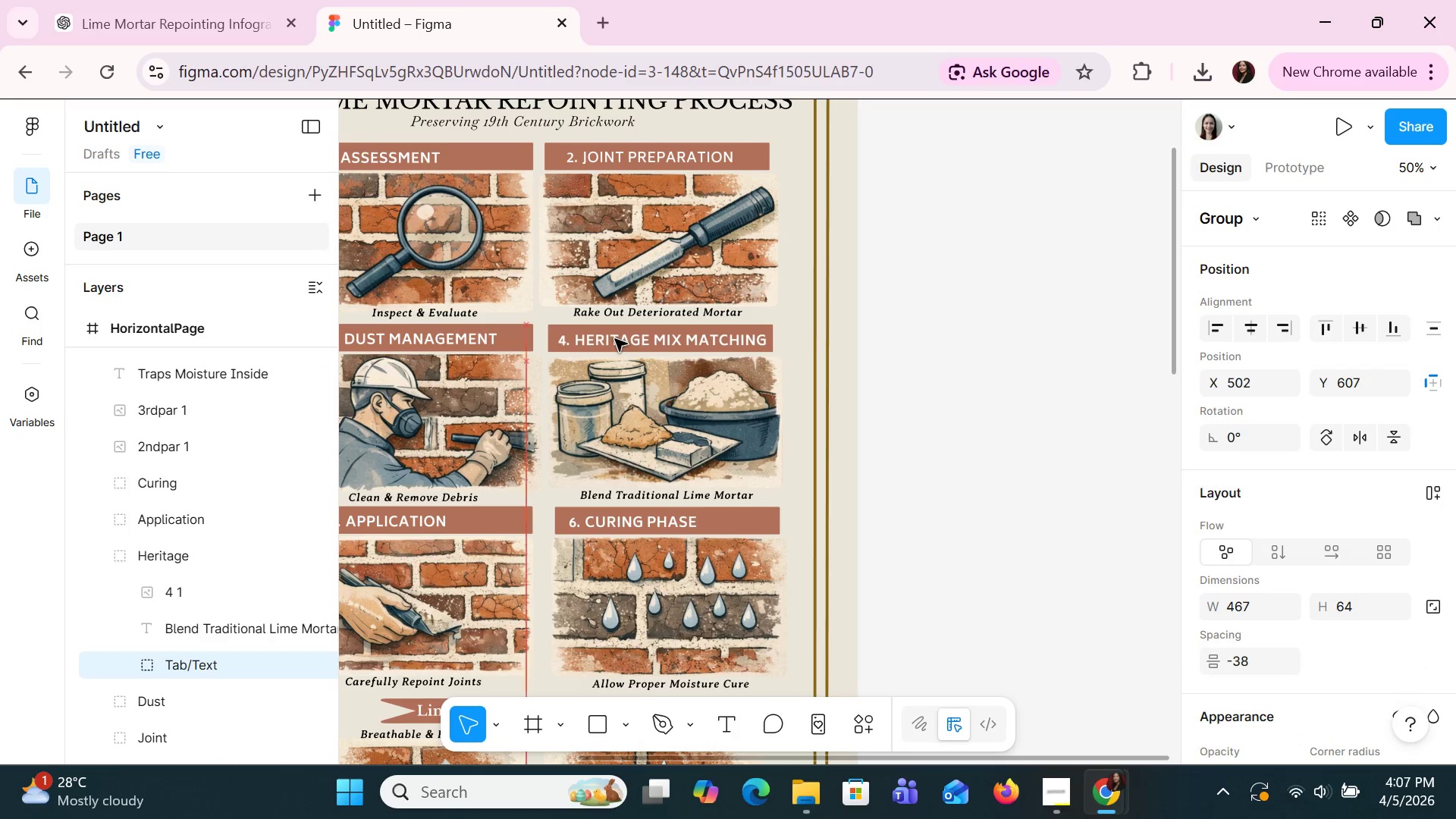 
key(ArrowLeft)
 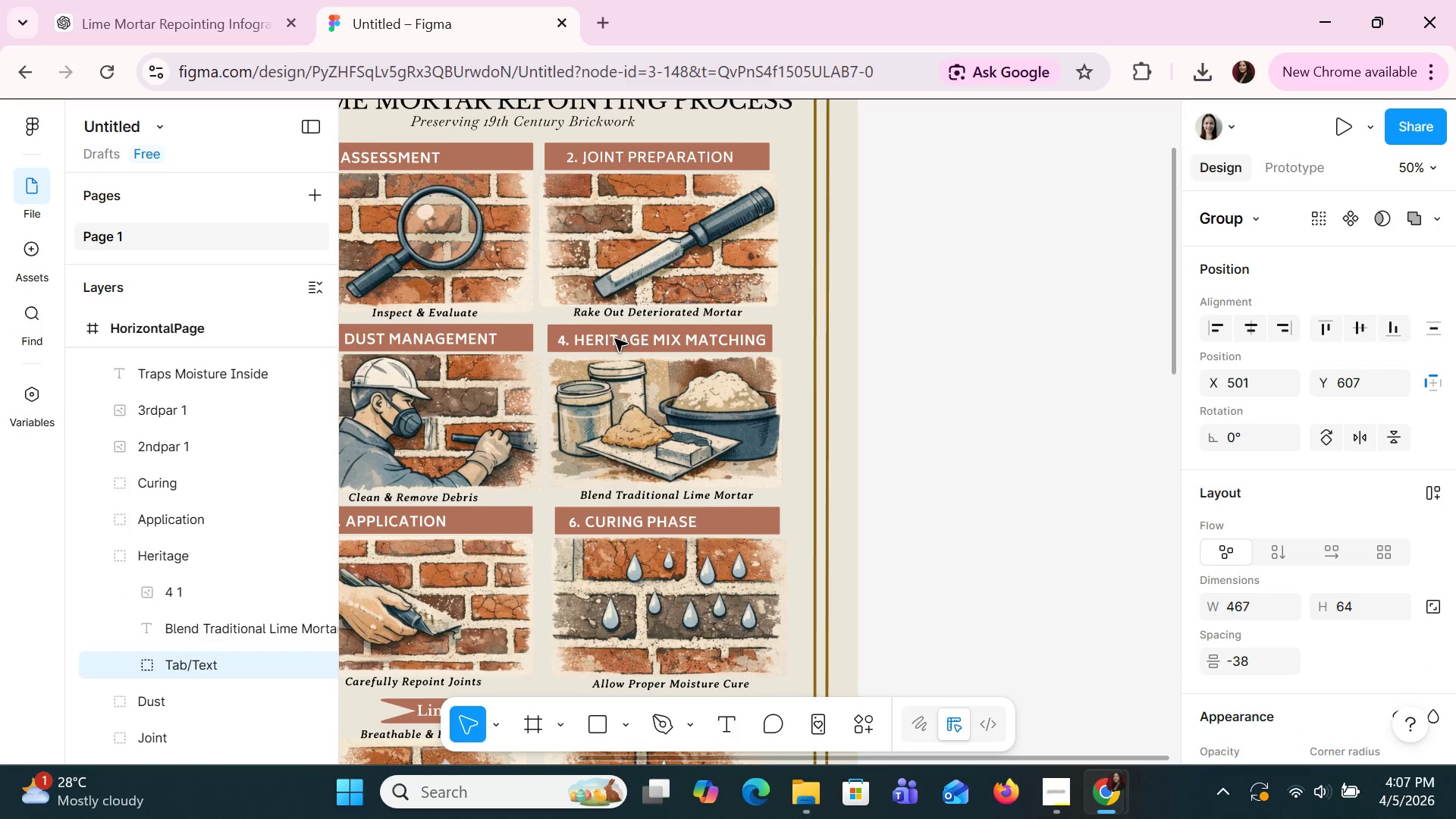 
key(ArrowLeft)
 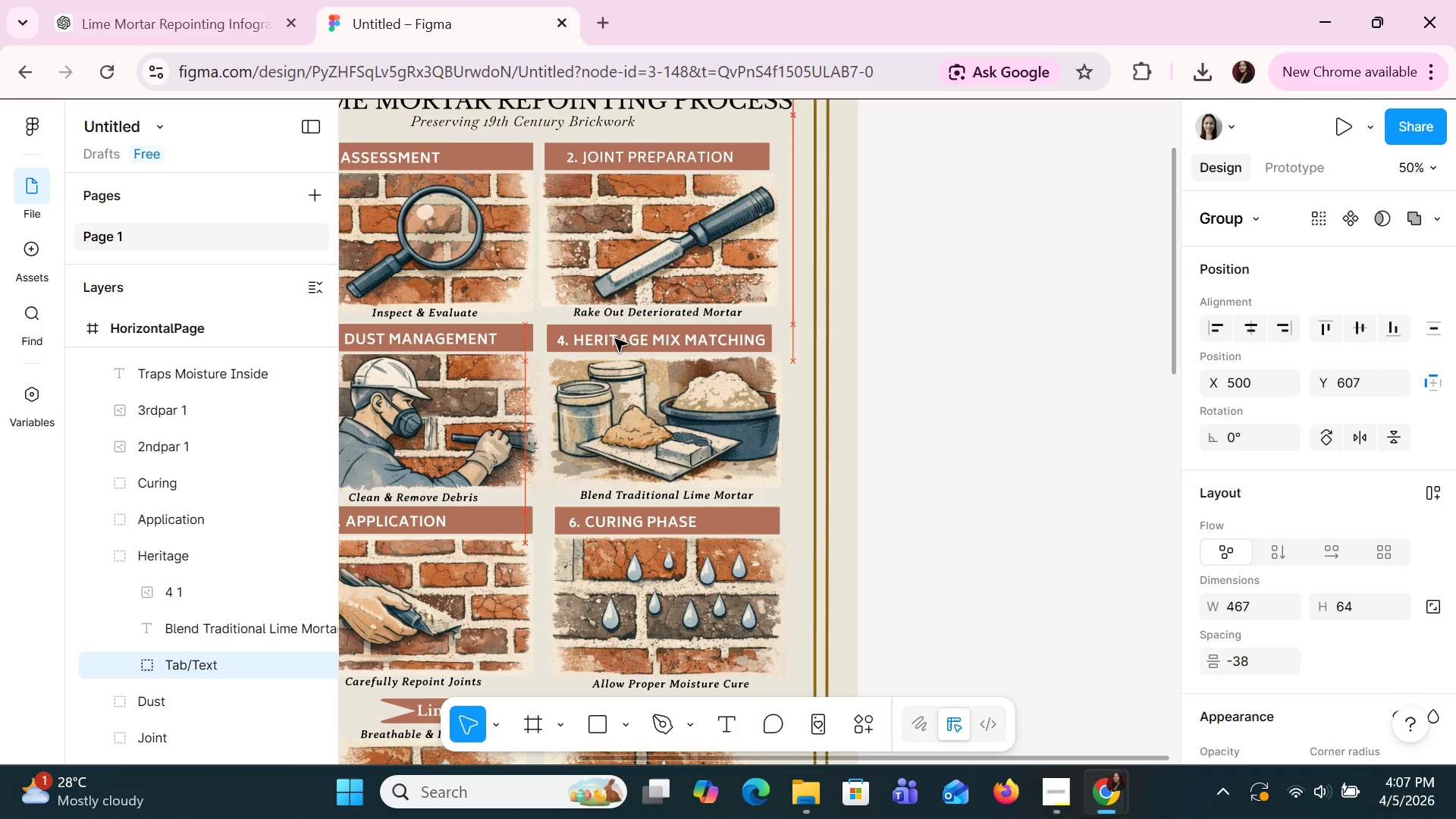 
key(ArrowLeft)
 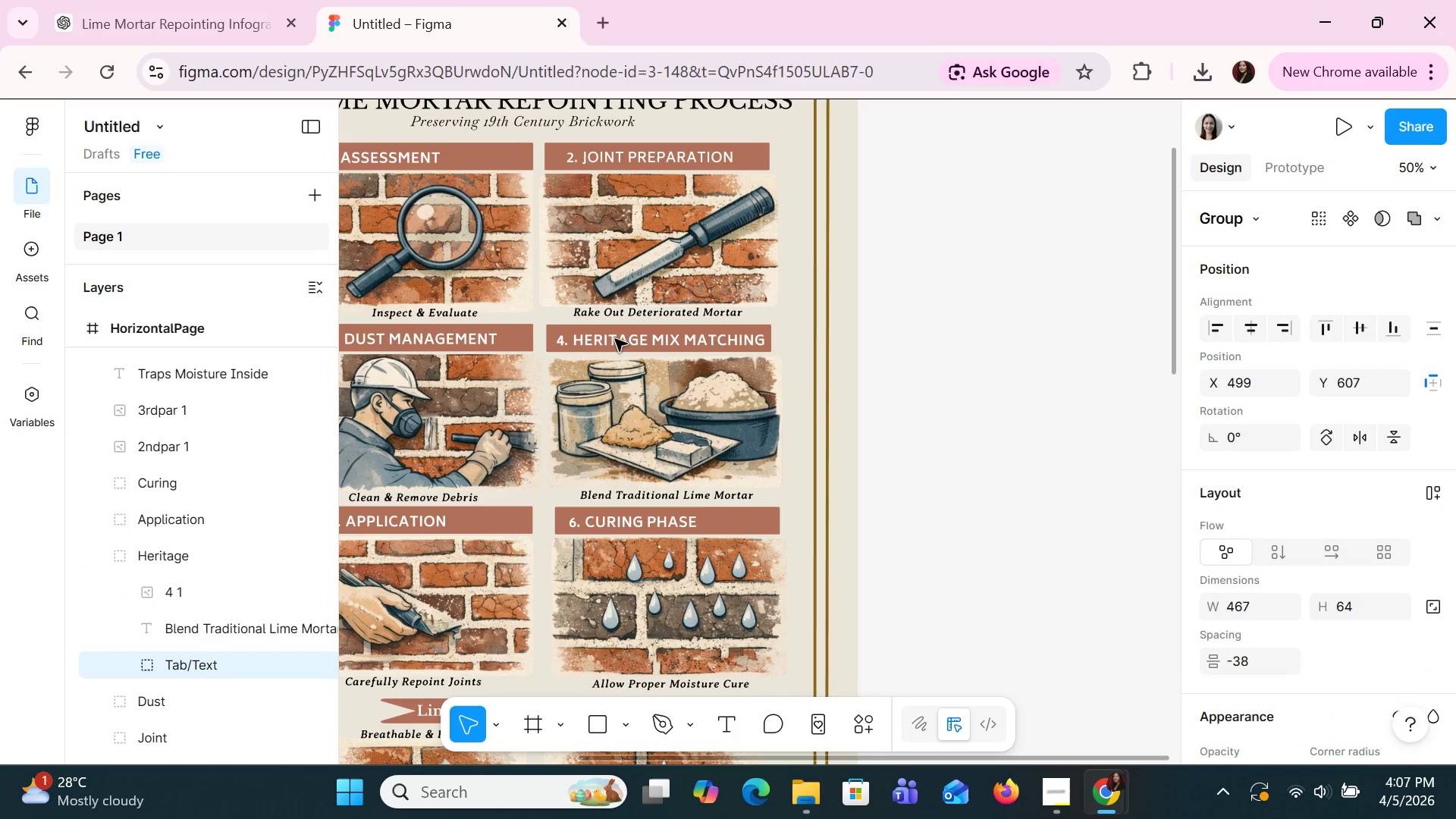 
key(ArrowLeft)
 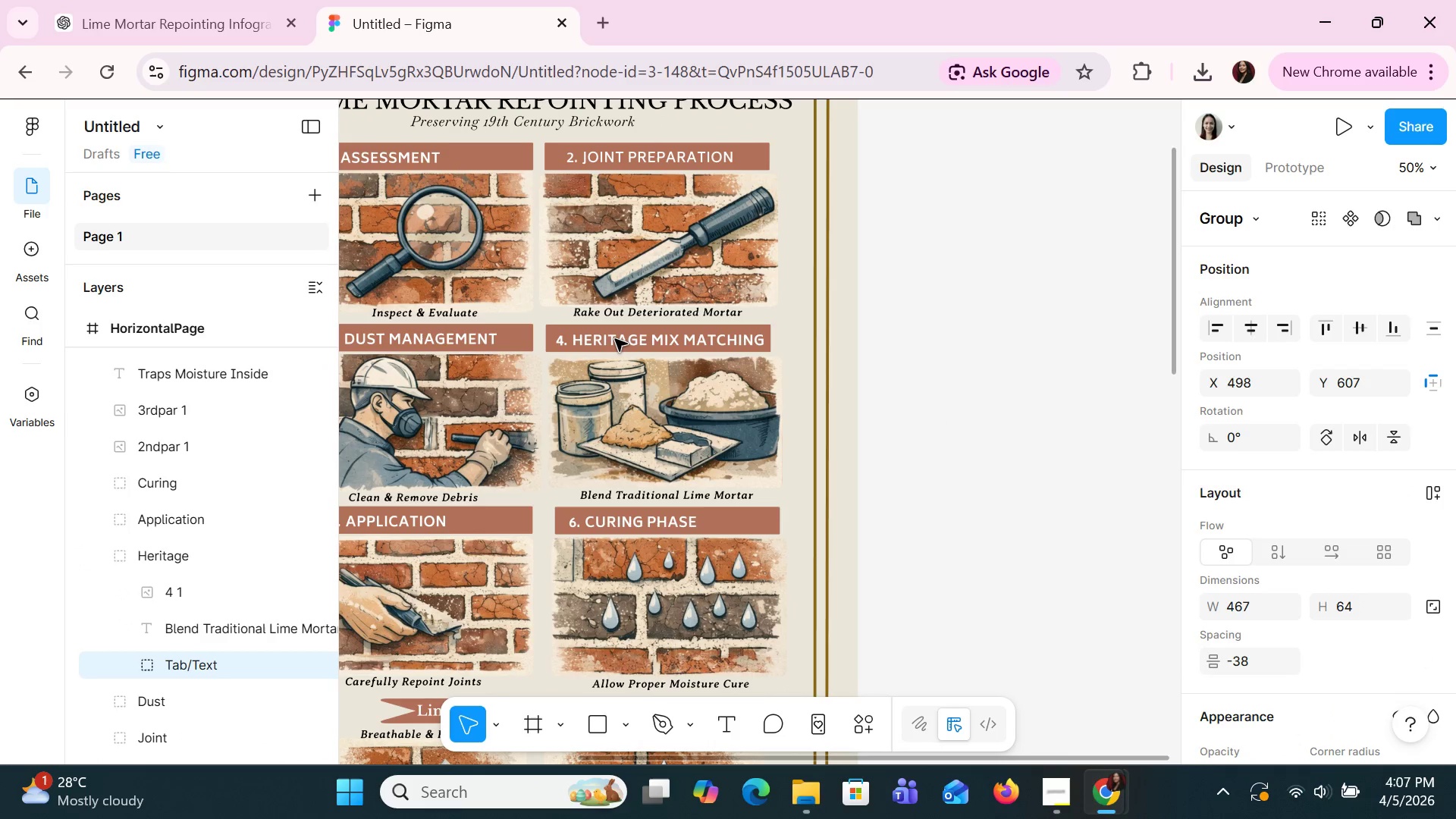 
key(ArrowLeft)
 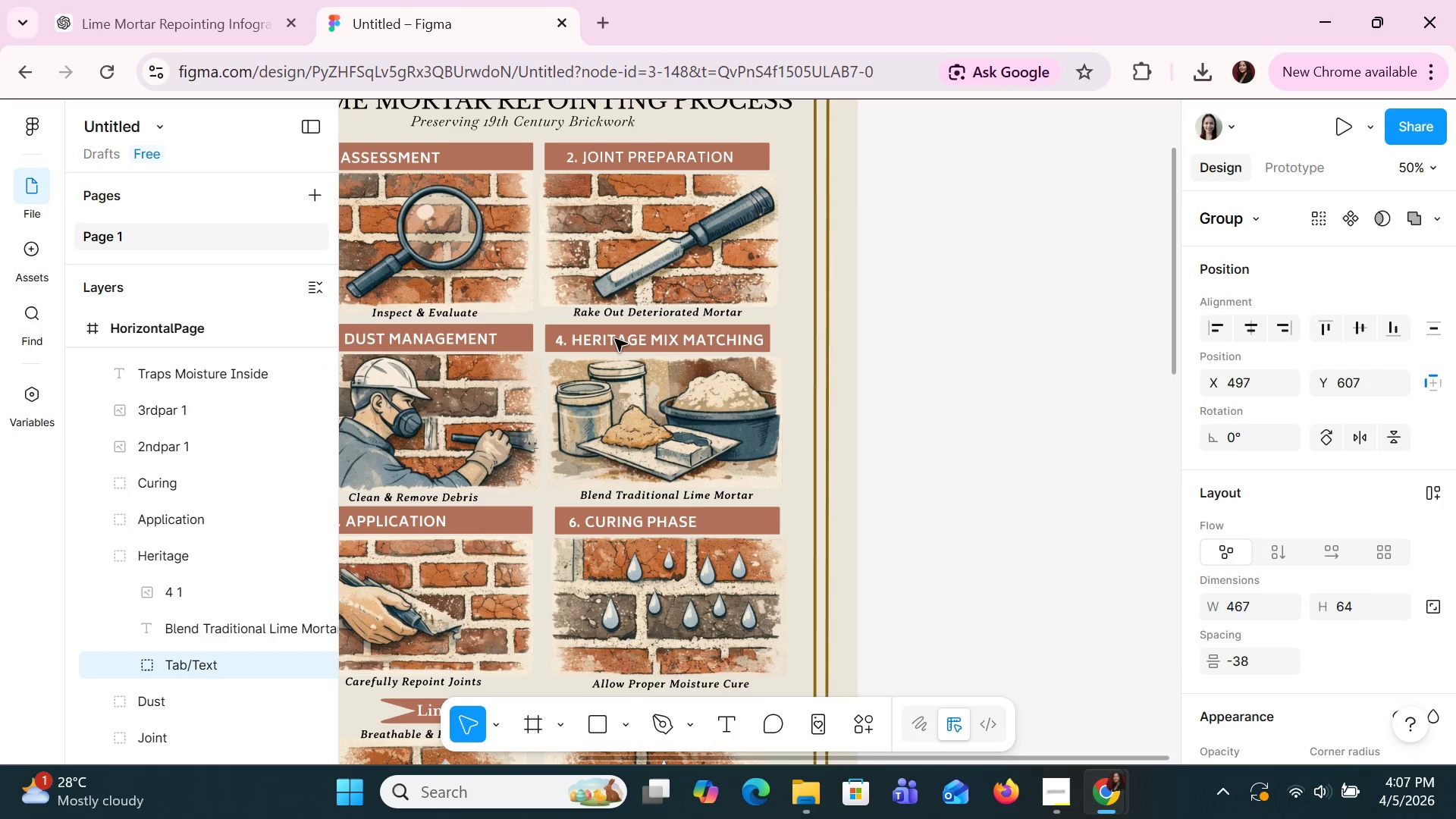 
key(ArrowLeft)
 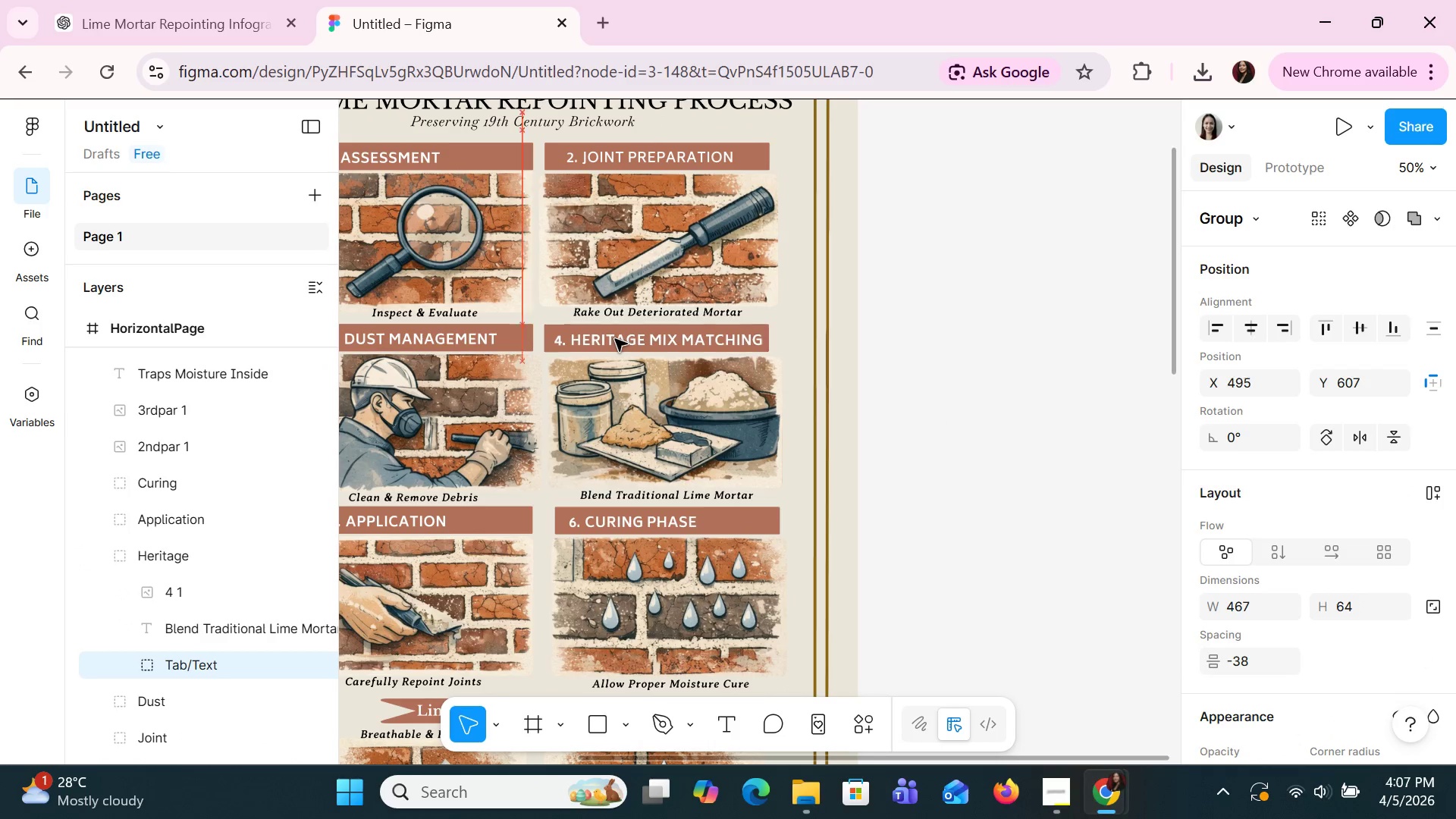 
key(ArrowLeft)
 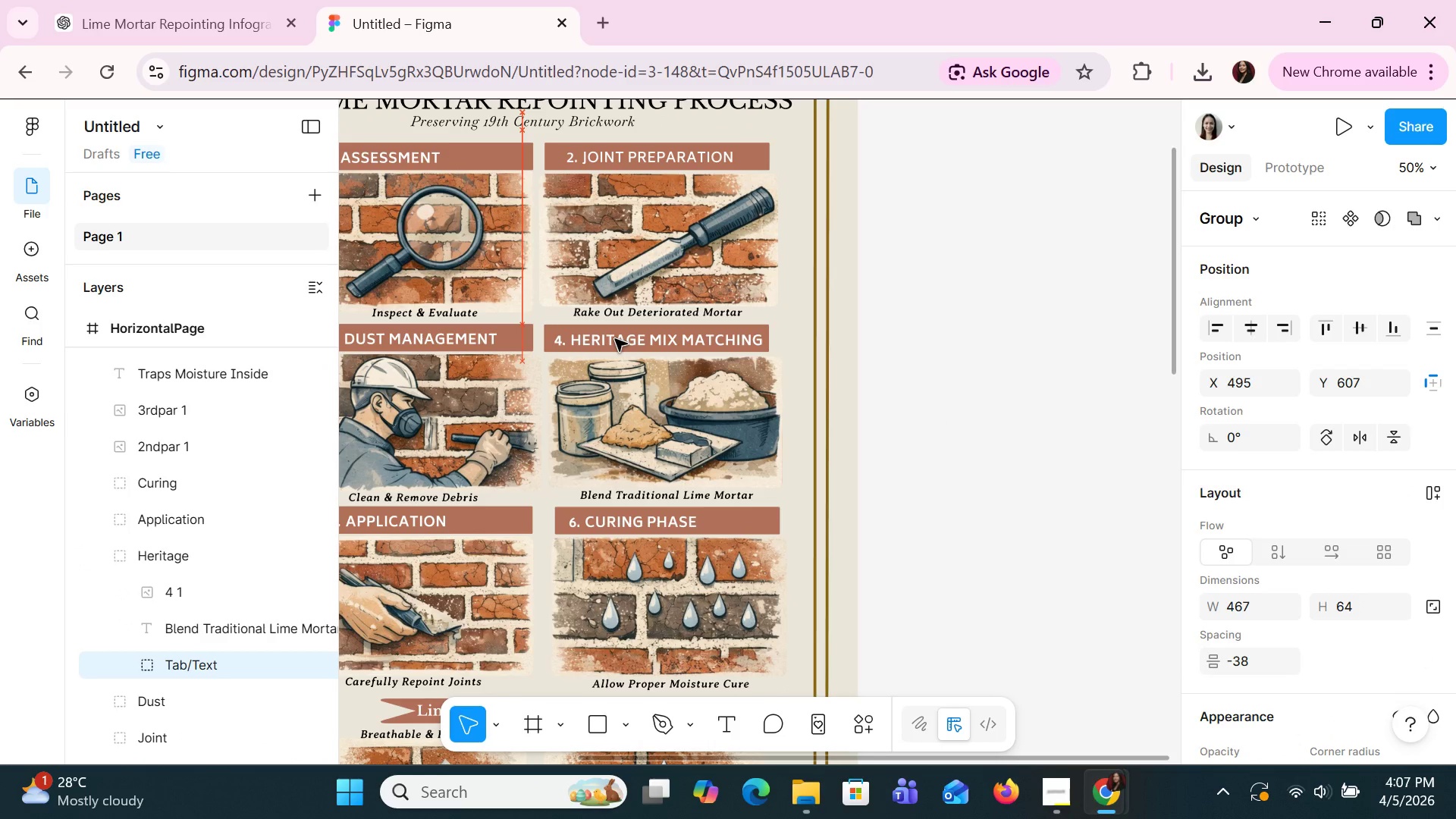 
key(ArrowLeft)
 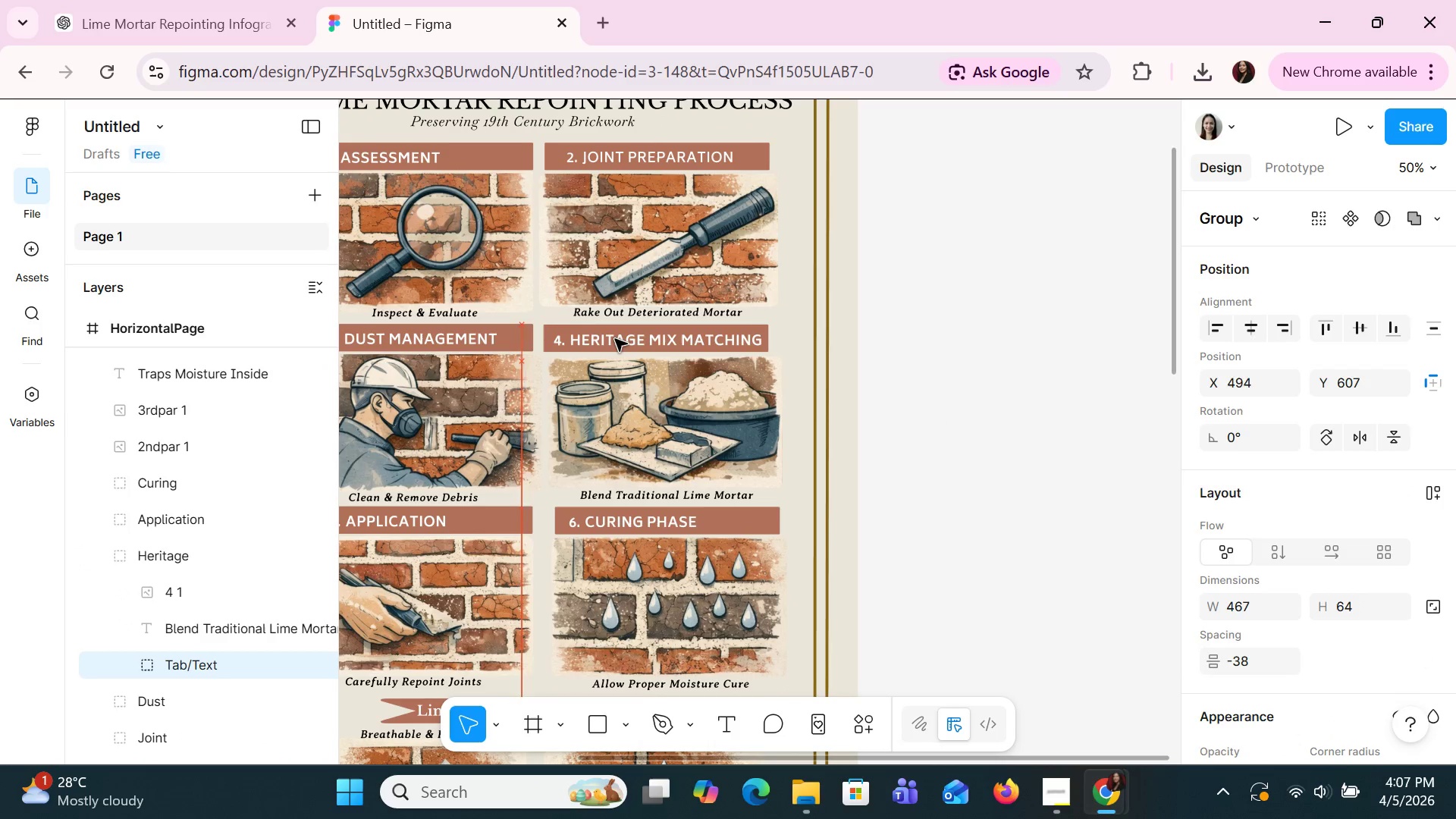 
key(ArrowLeft)
 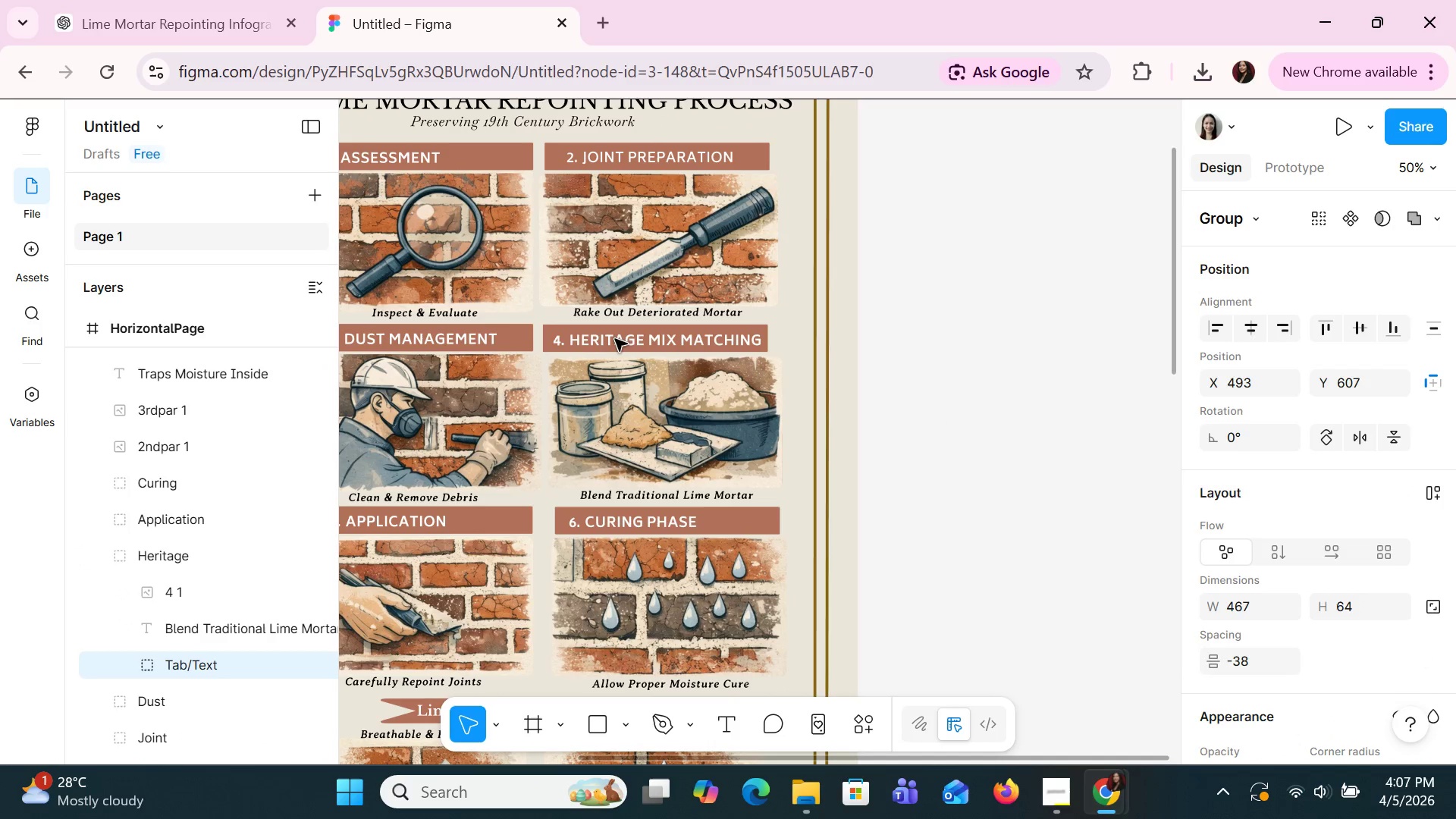 
key(ArrowLeft)
 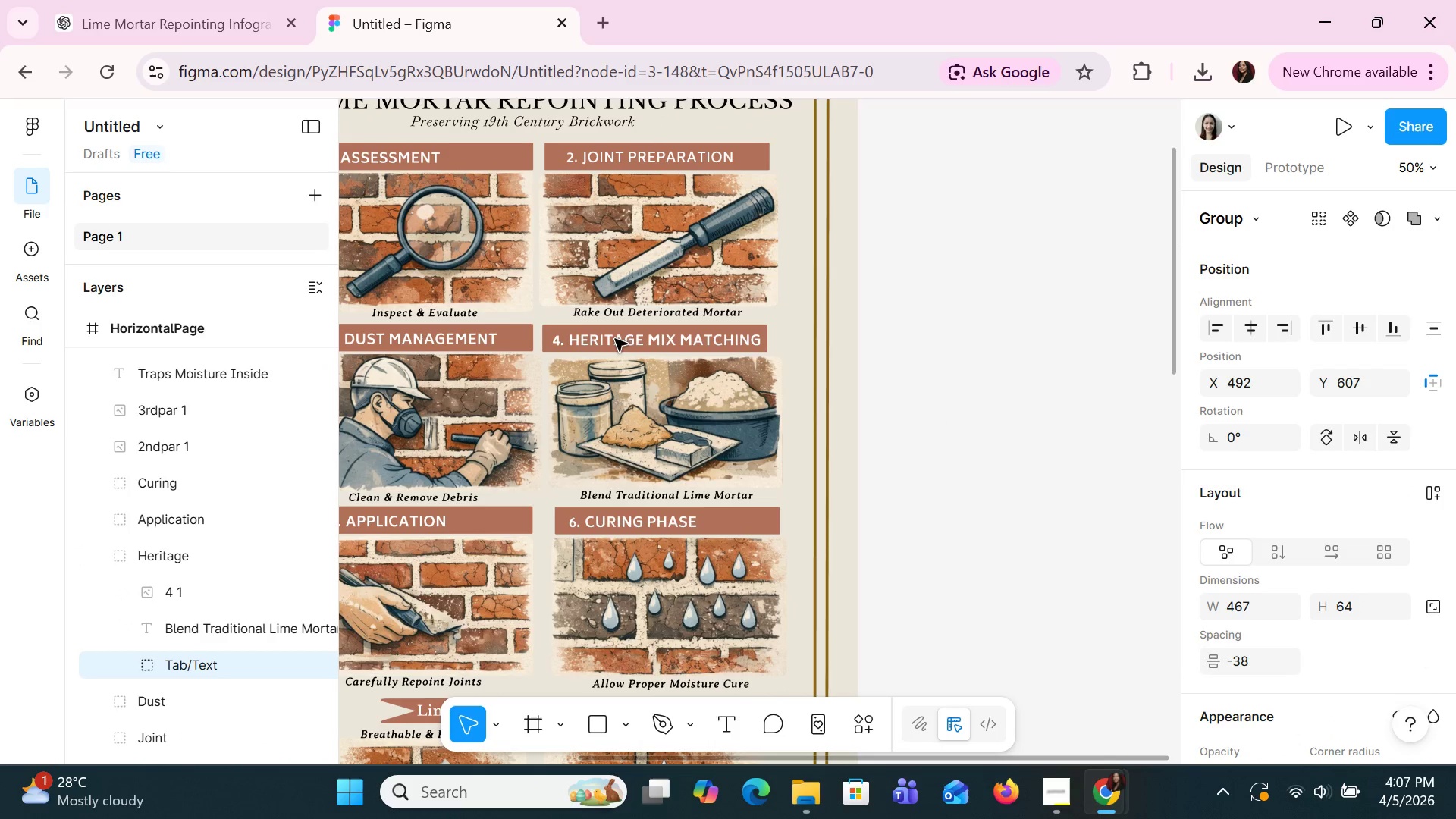 
key(ArrowRight)
 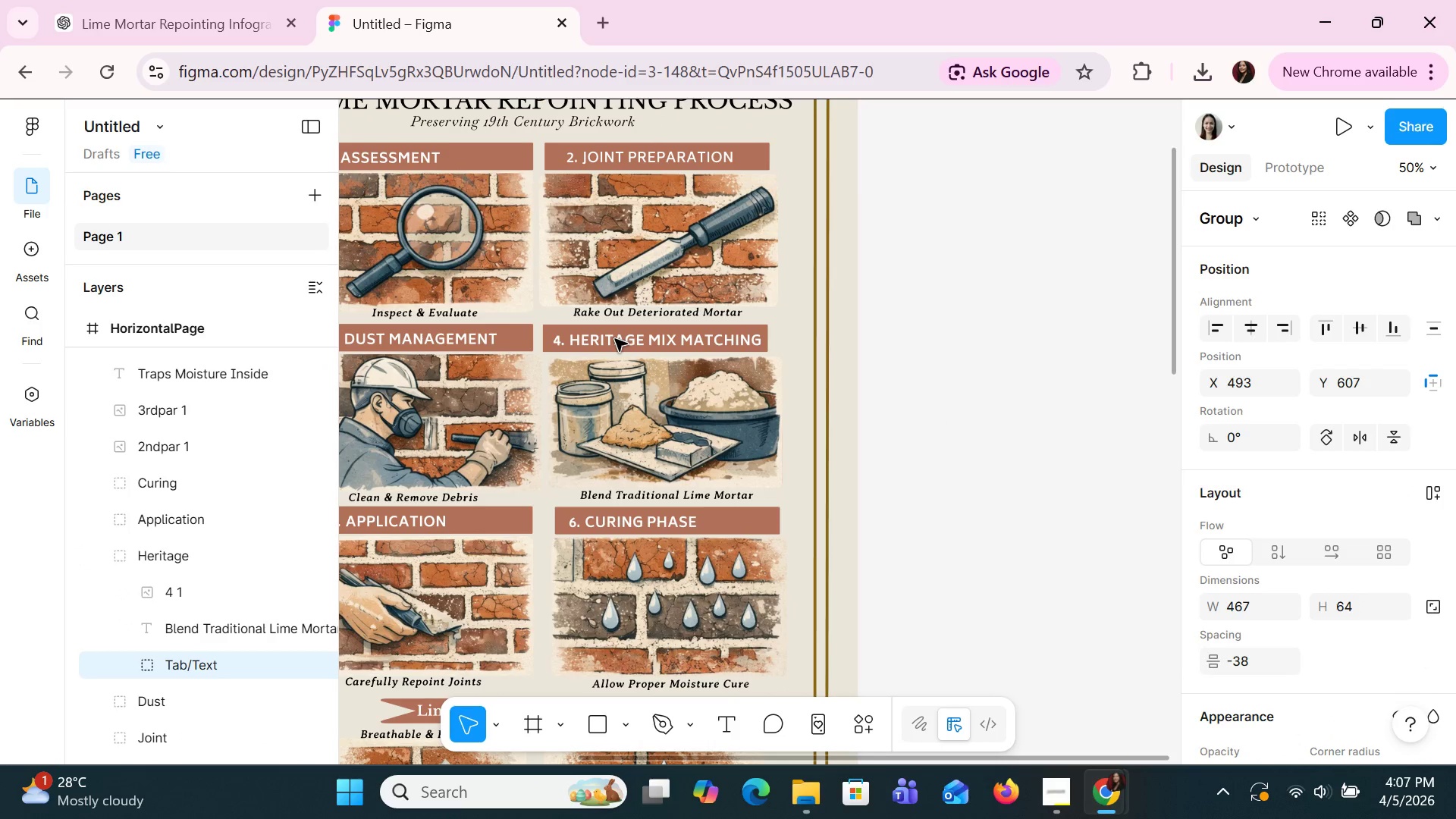 
key(ArrowRight)
 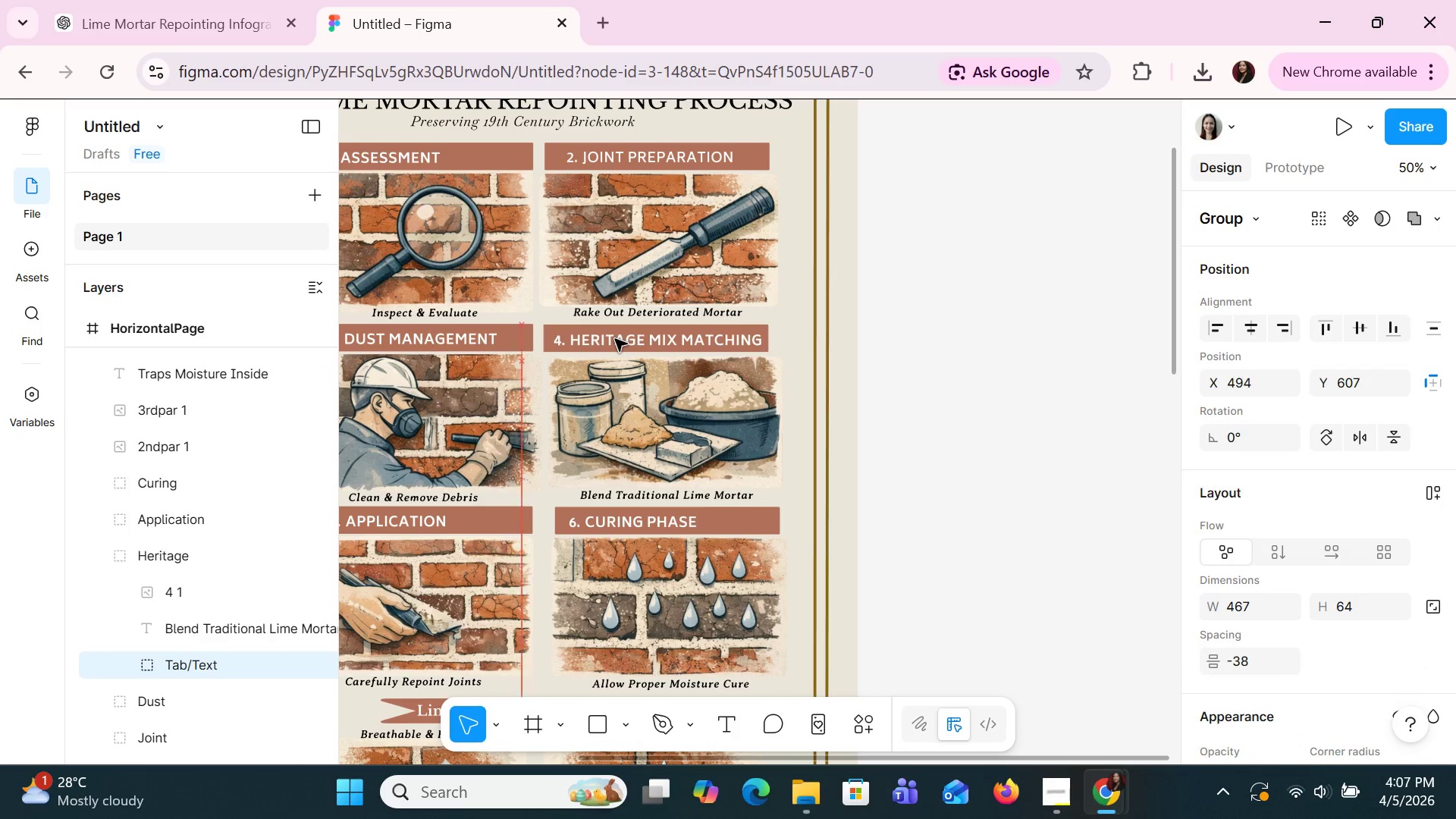 
key(ArrowRight)
 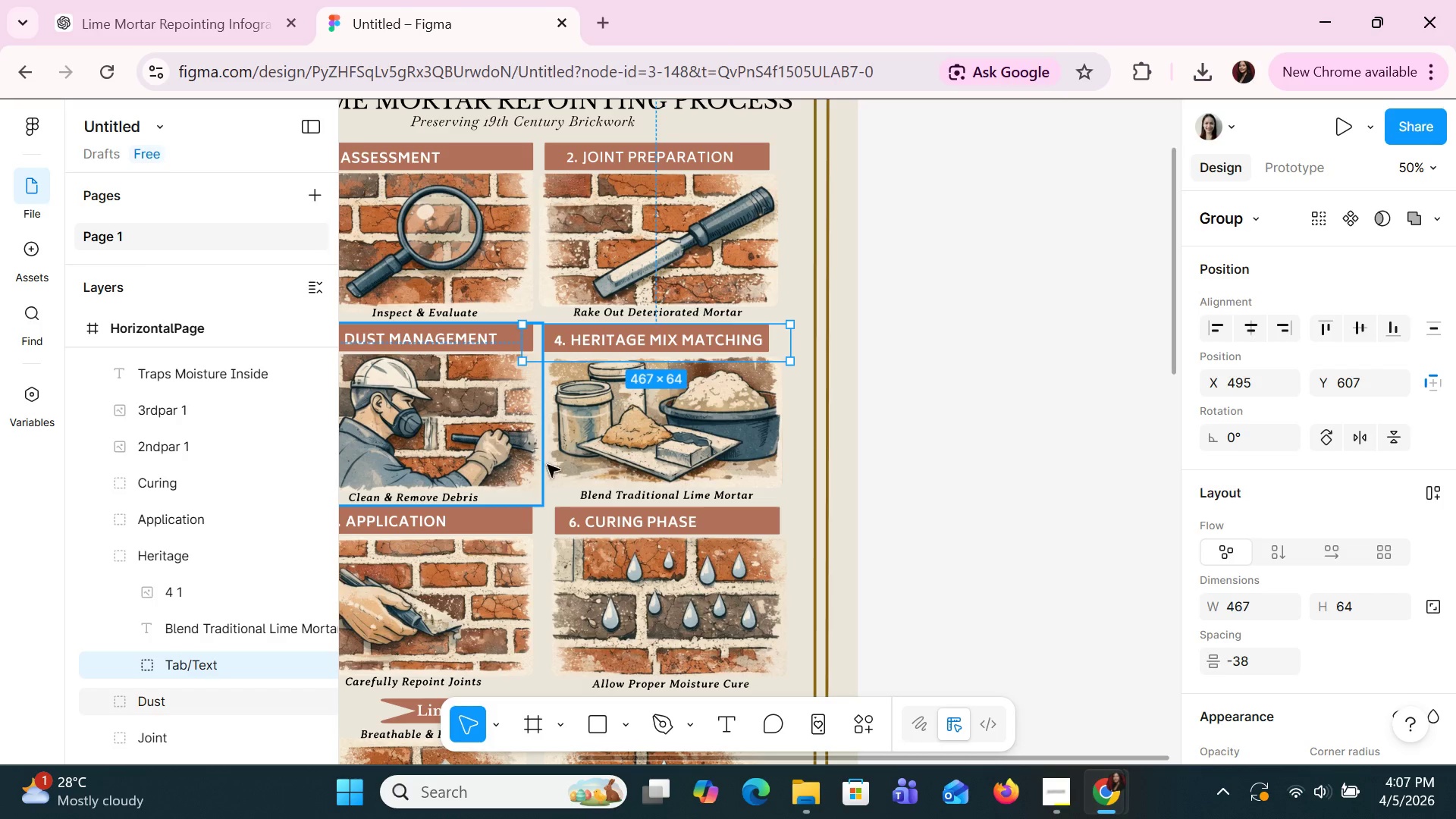 
left_click([576, 530])
 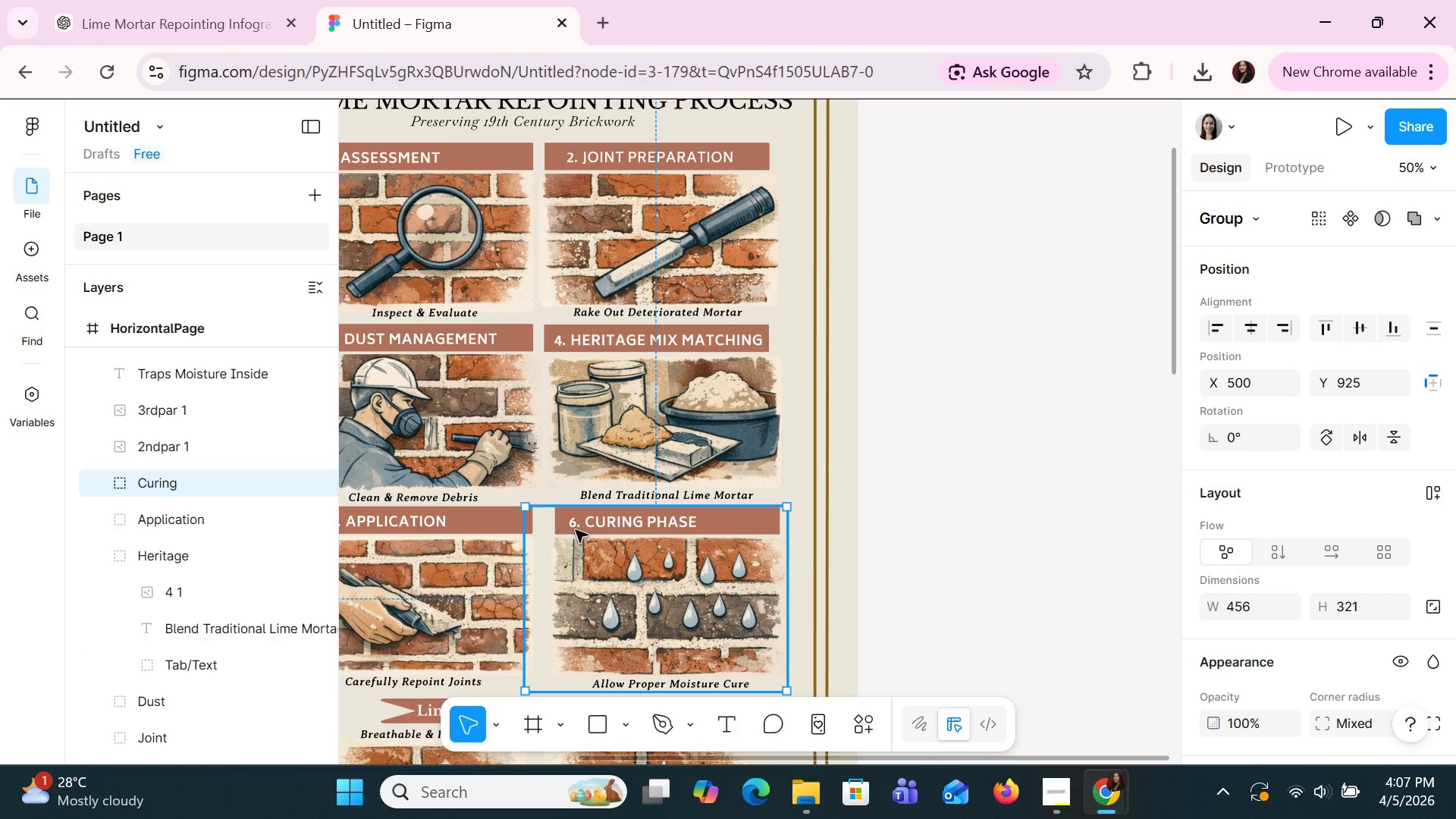 
key(ArrowLeft)
 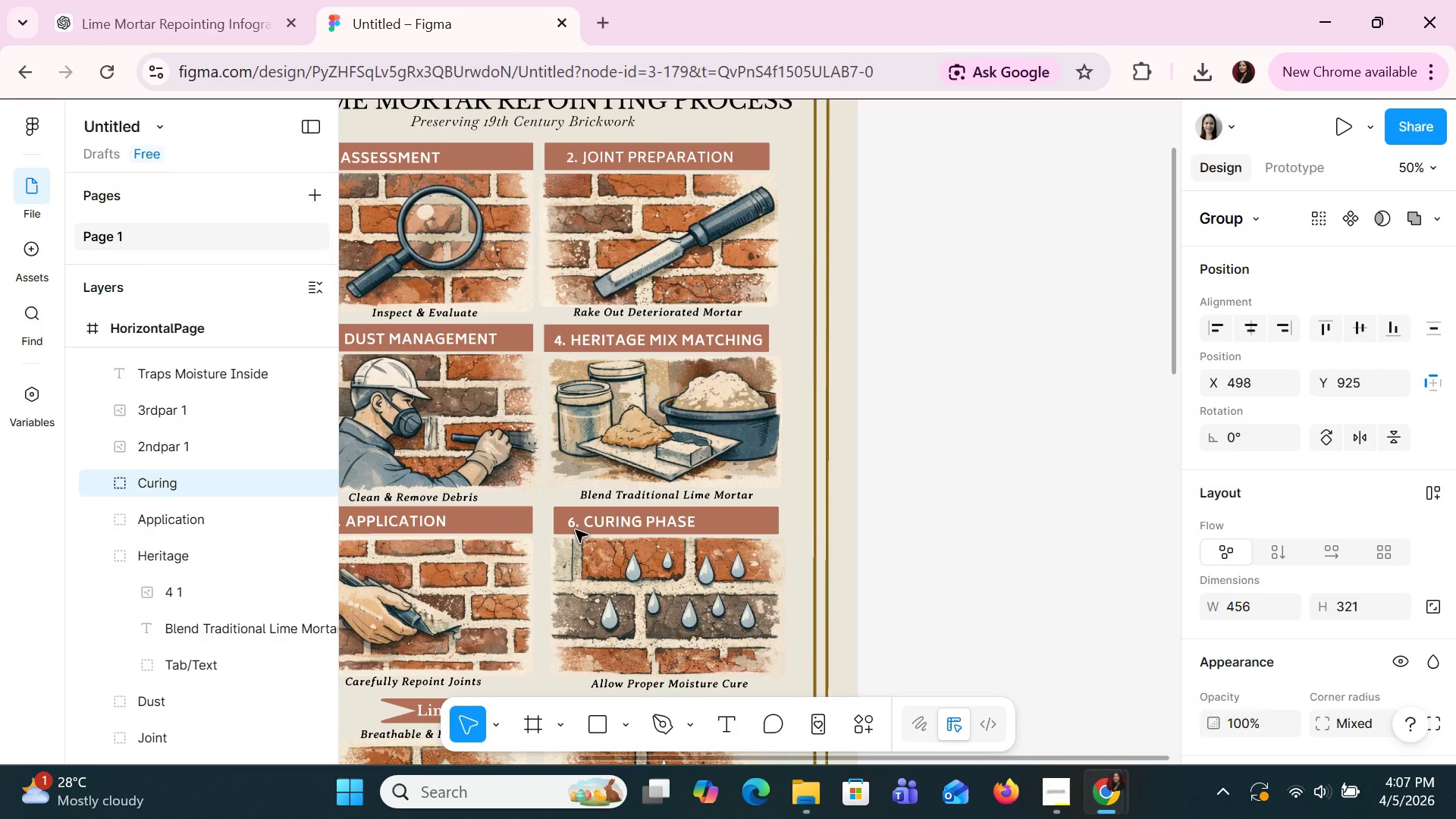 
key(ArrowLeft)
 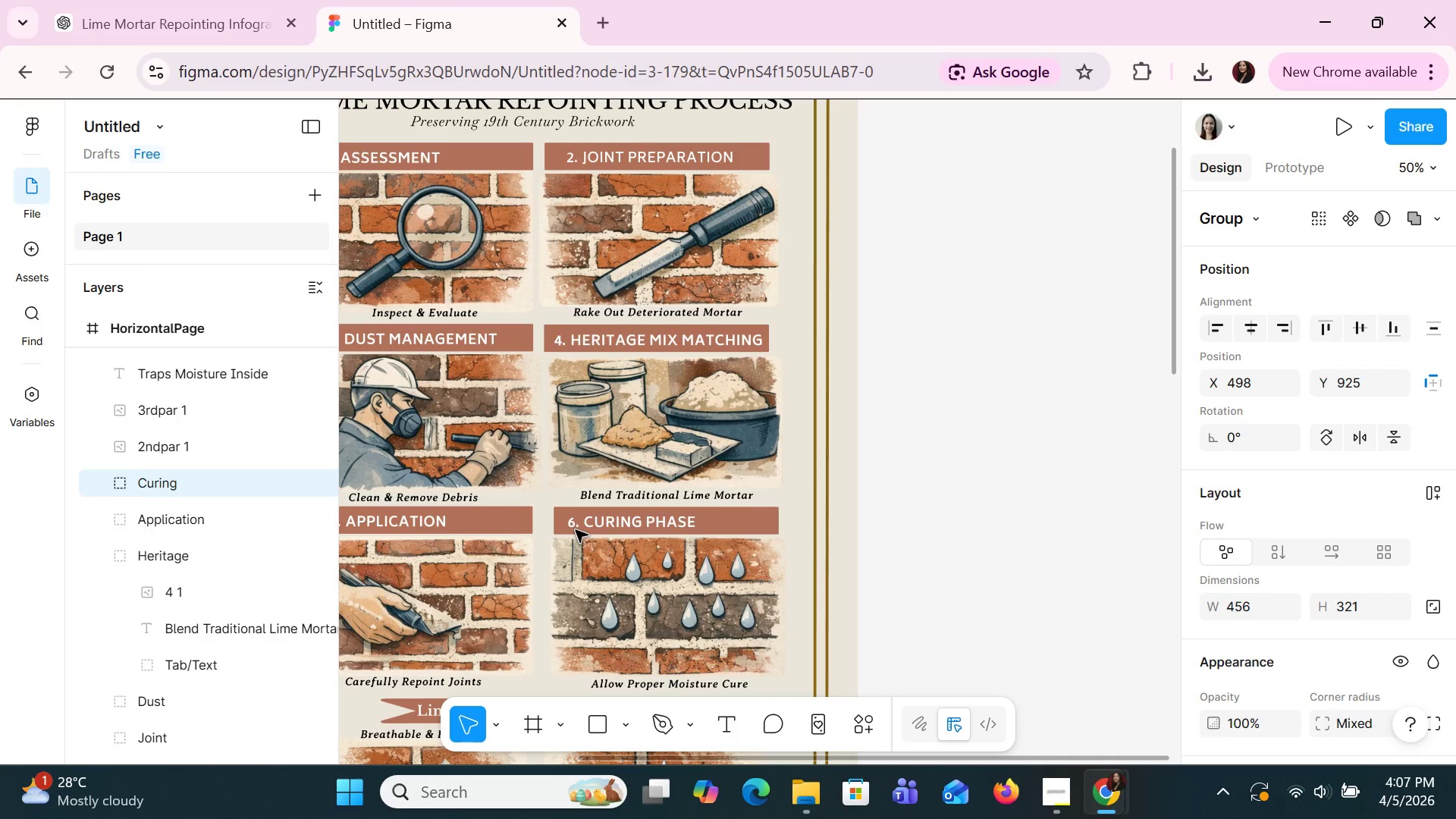 
key(ArrowLeft)
 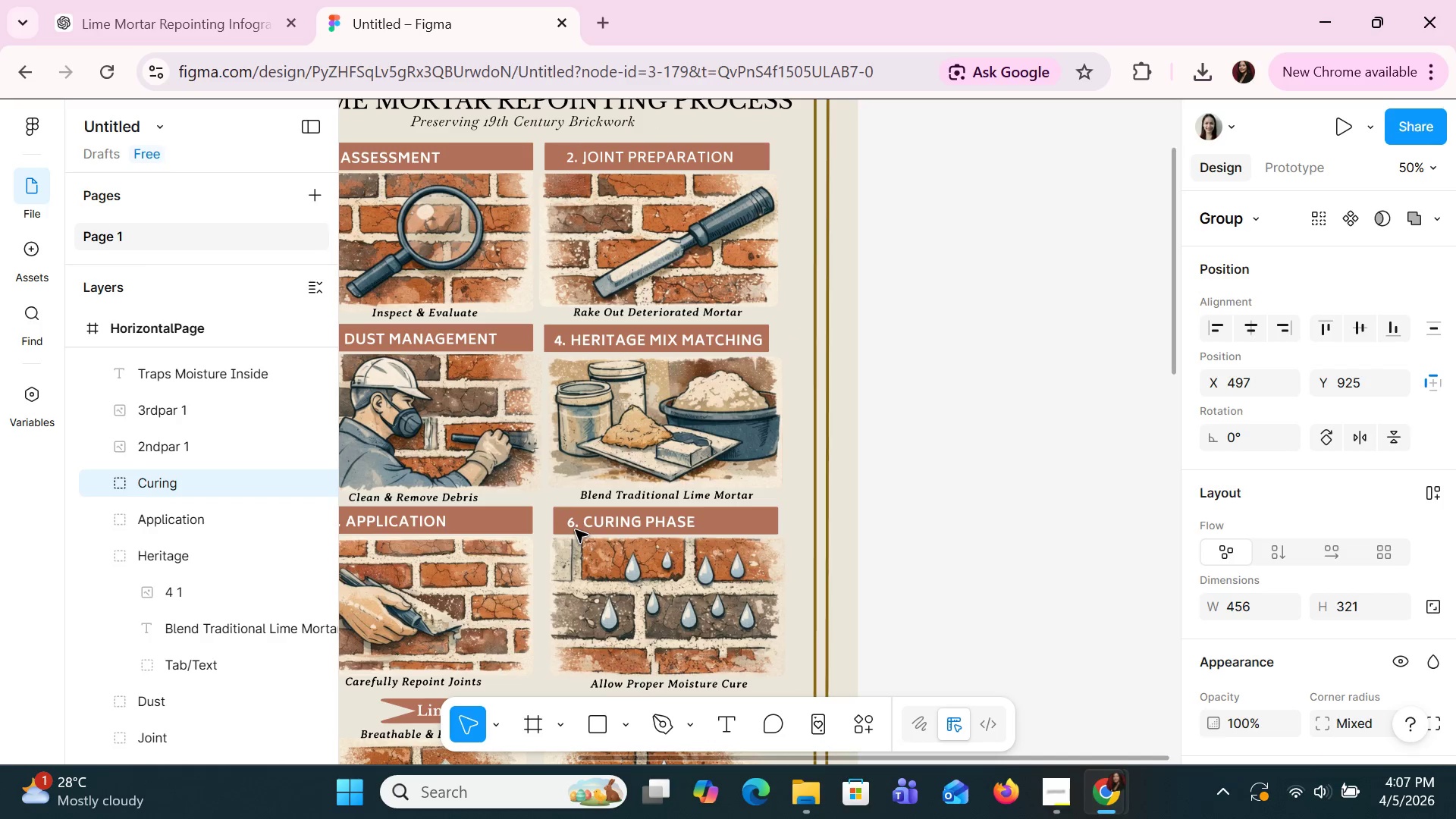 
key(ArrowLeft)
 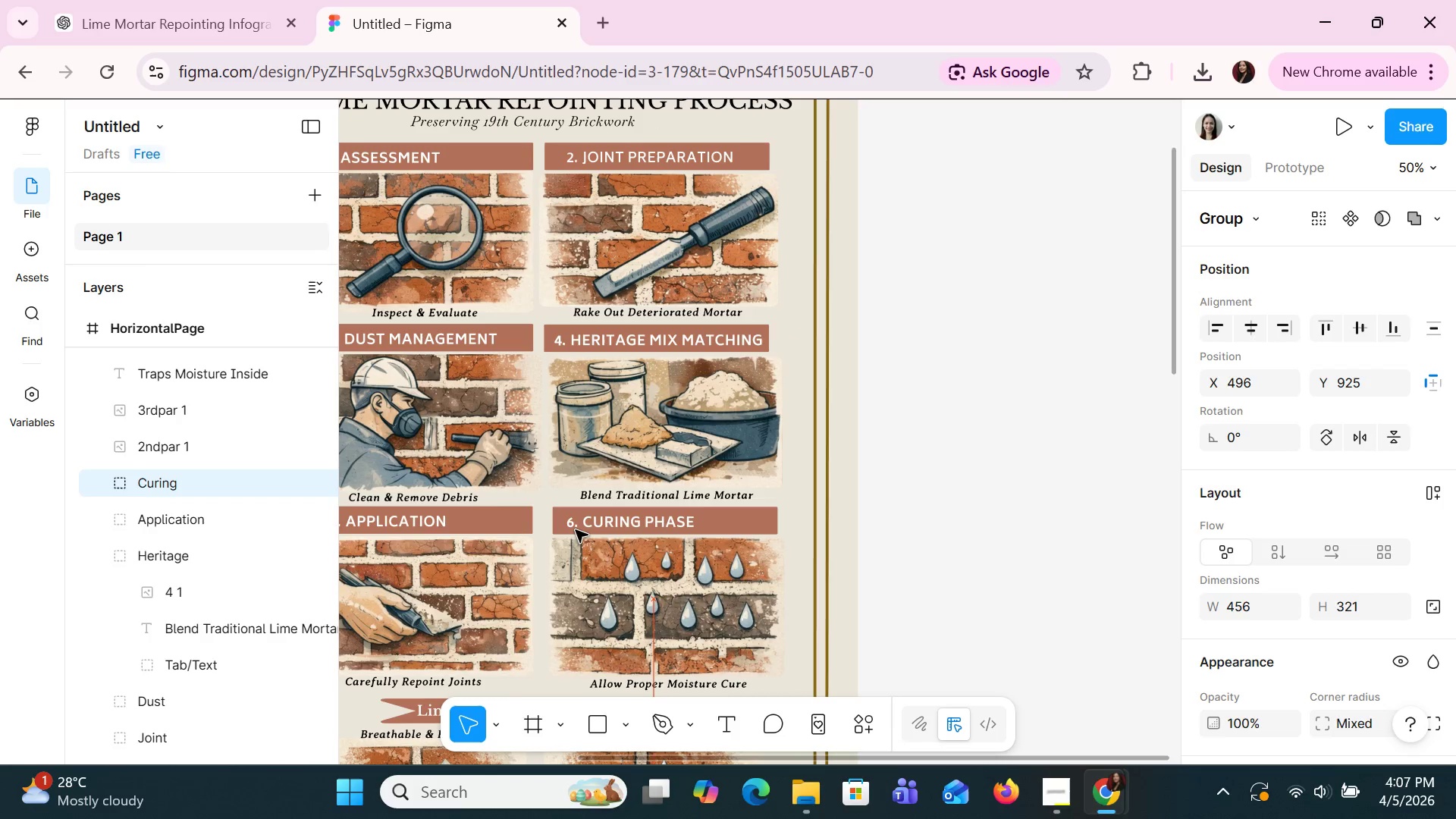 
key(ArrowLeft)
 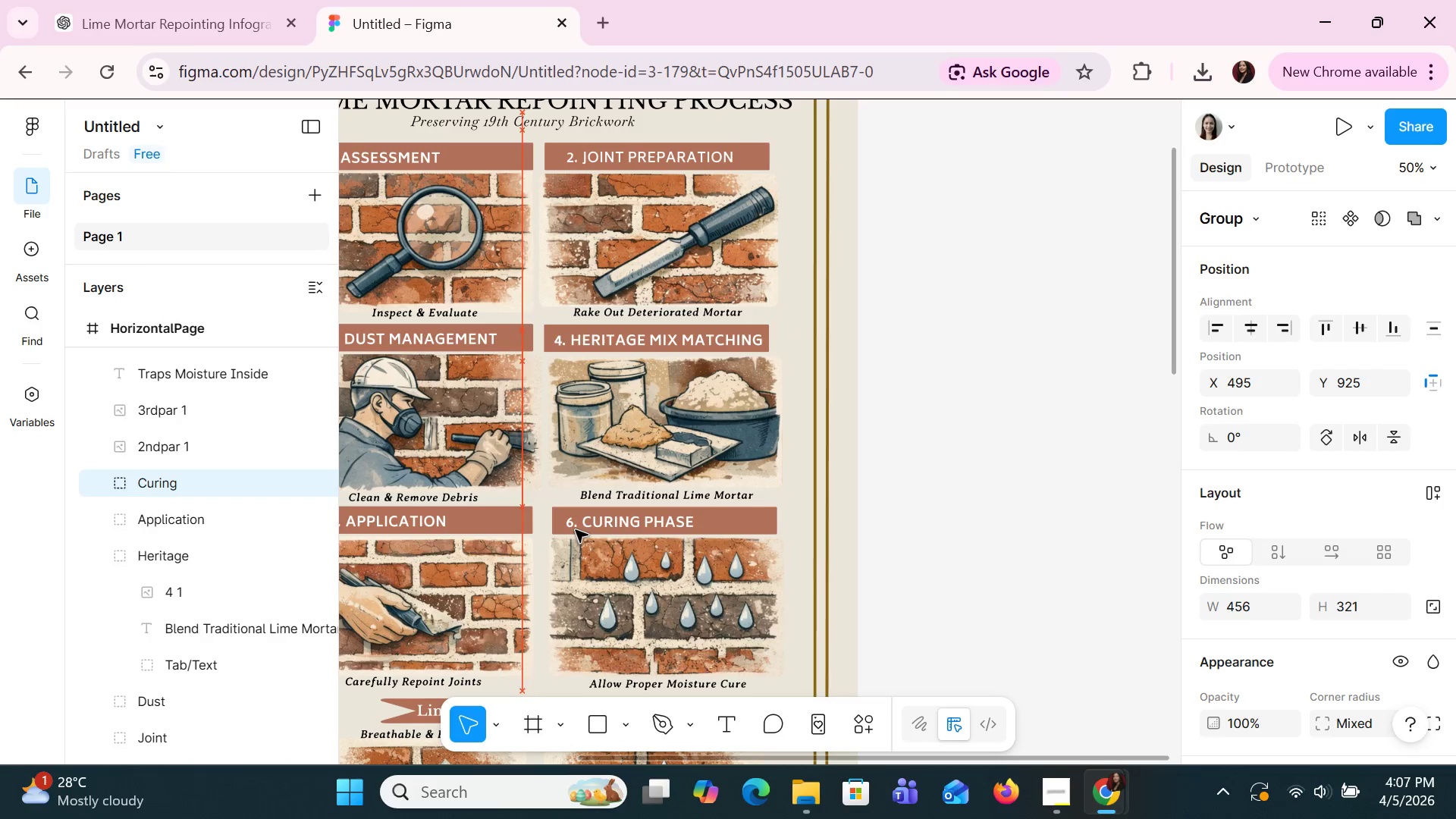 
key(ArrowLeft)
 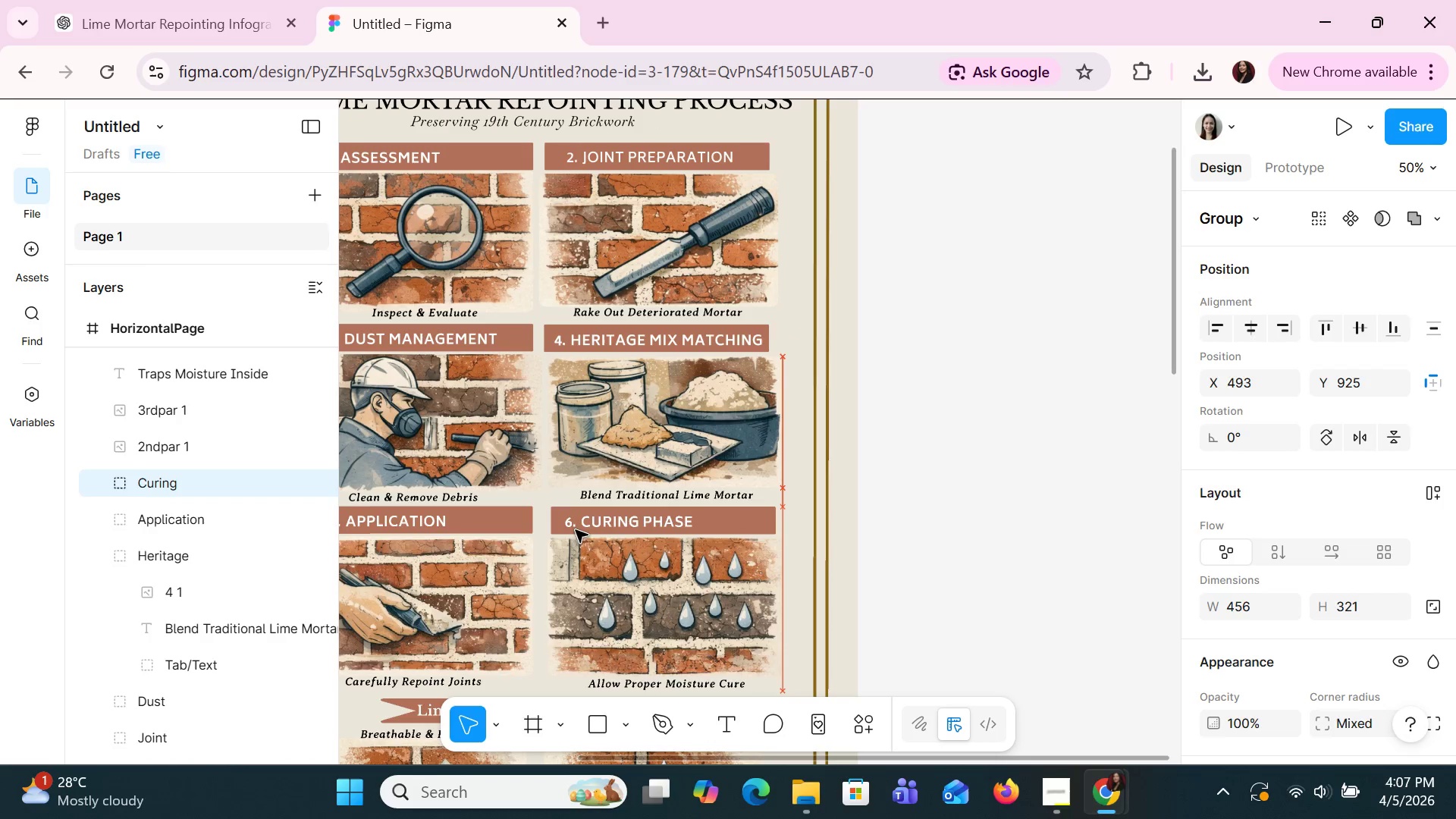 
key(ArrowLeft)
 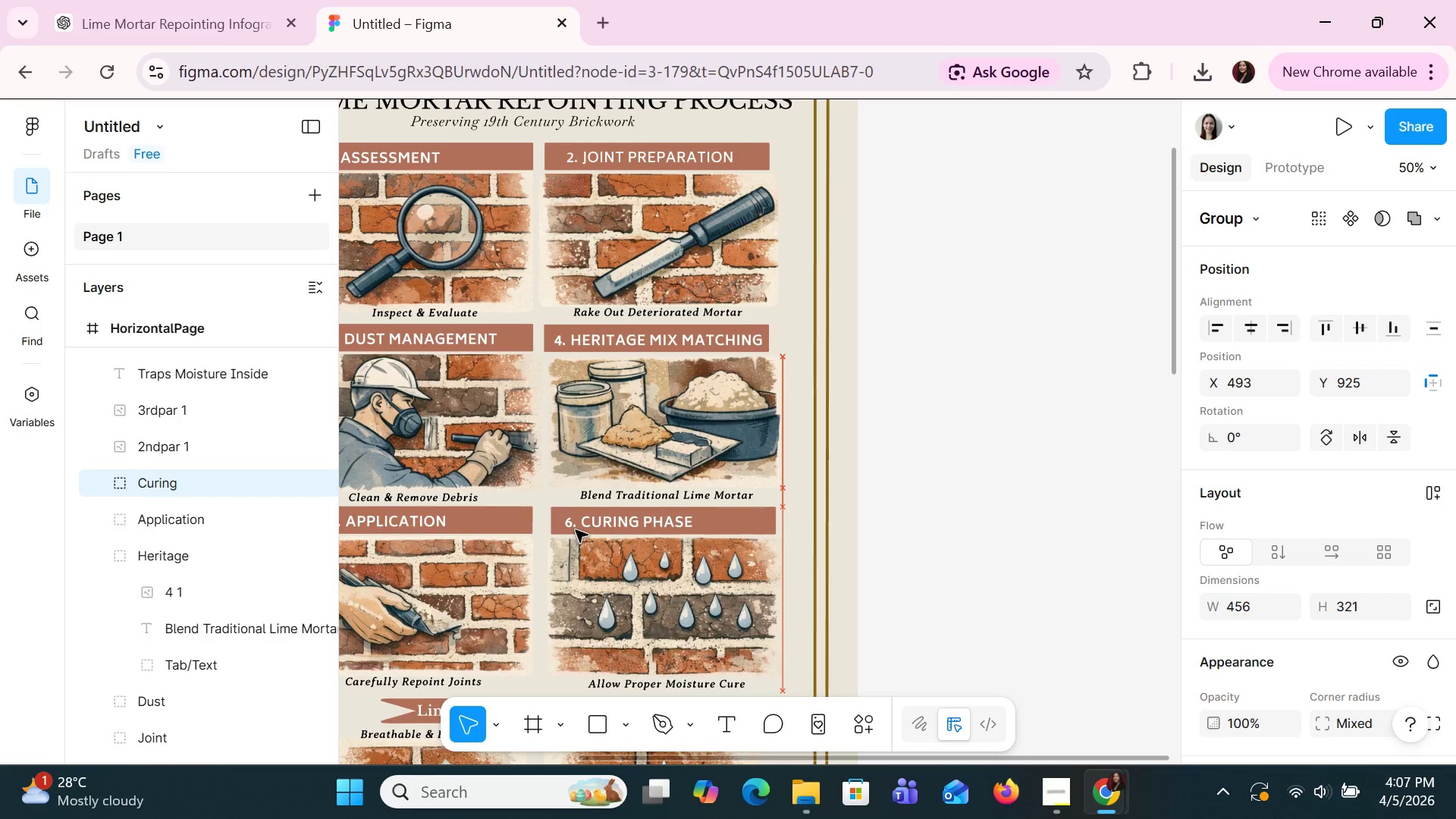 
key(ArrowLeft)
 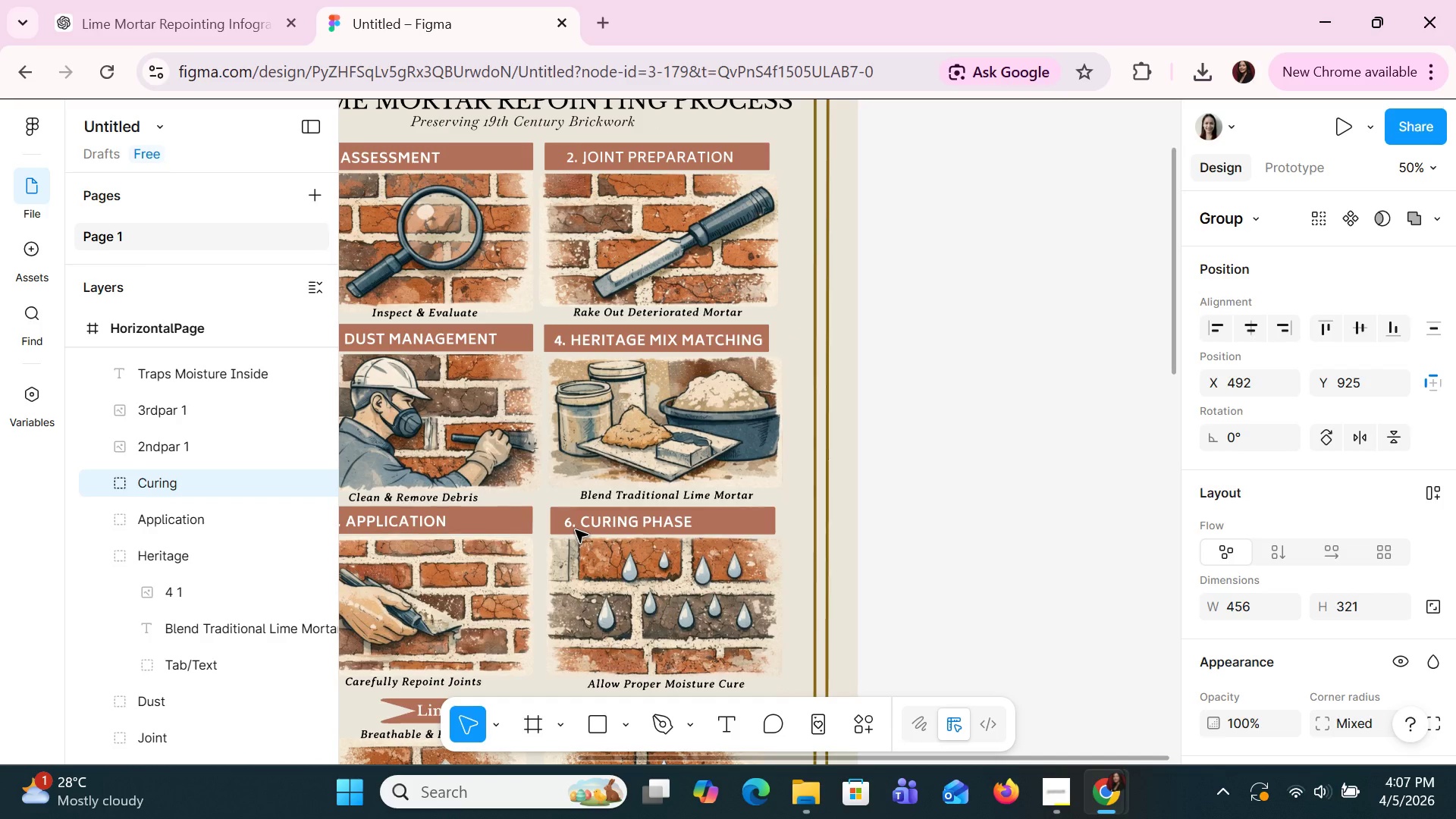 
key(ArrowLeft)
 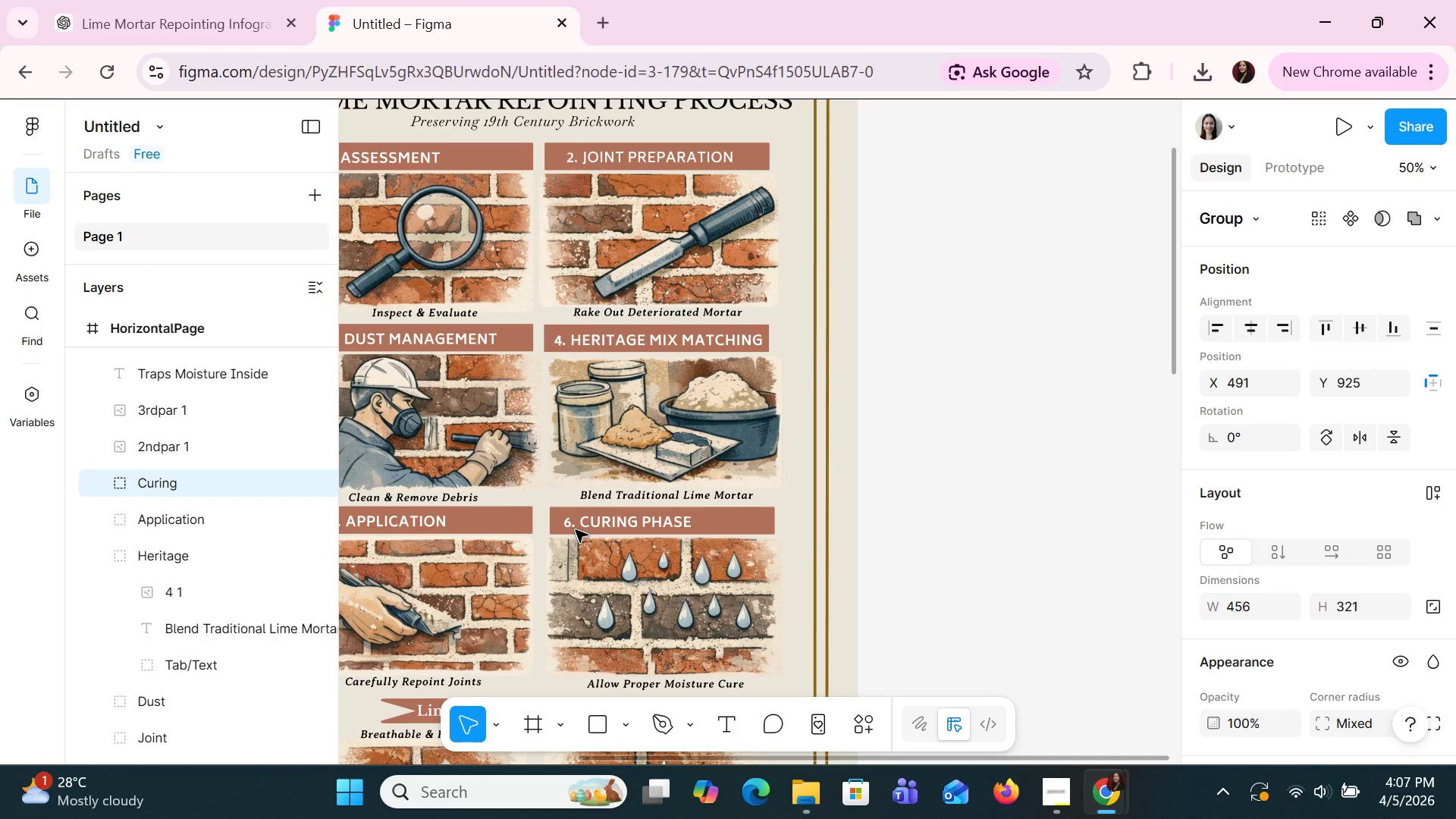 
double_click([576, 530])
 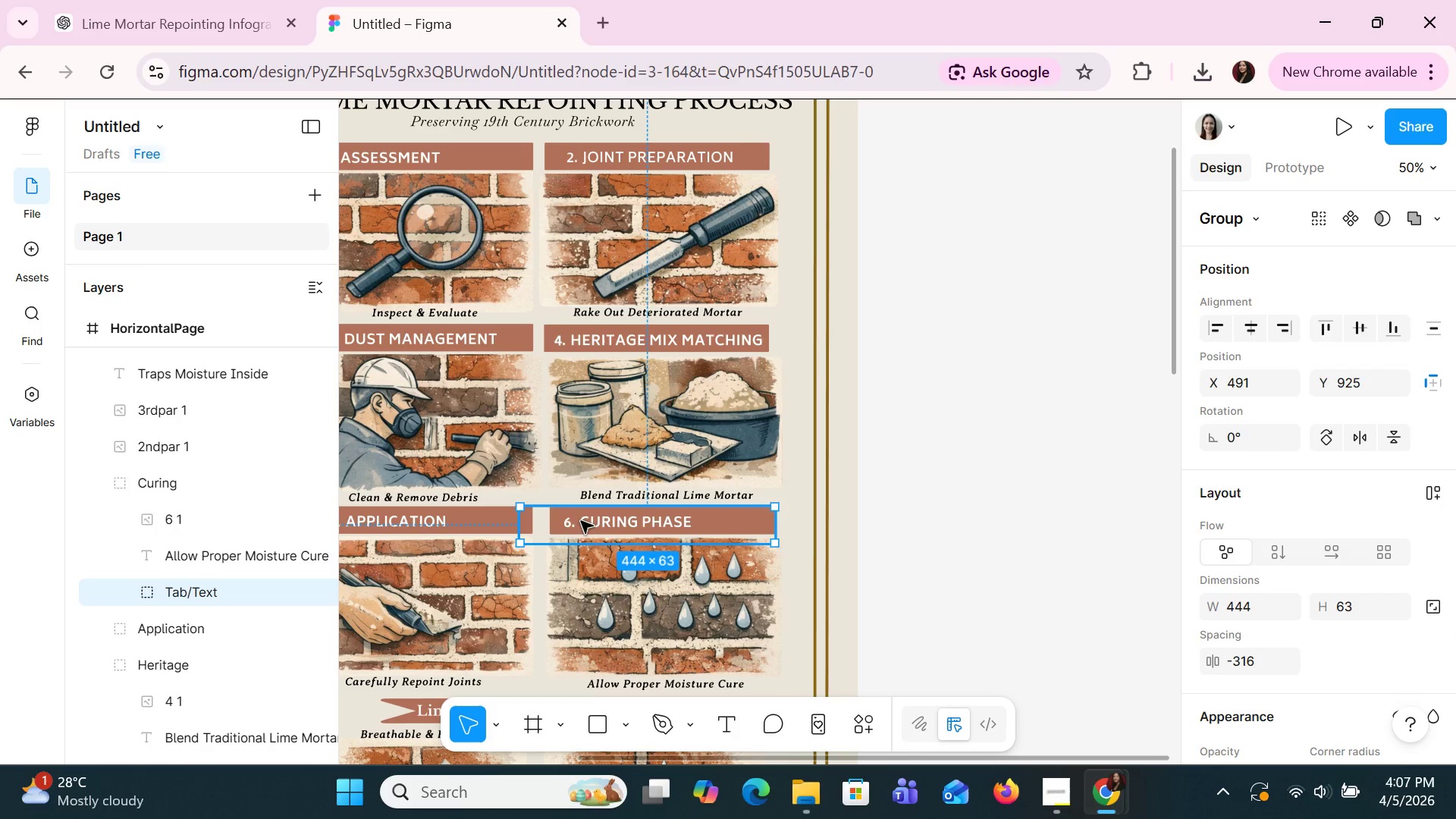 
left_click([587, 516])
 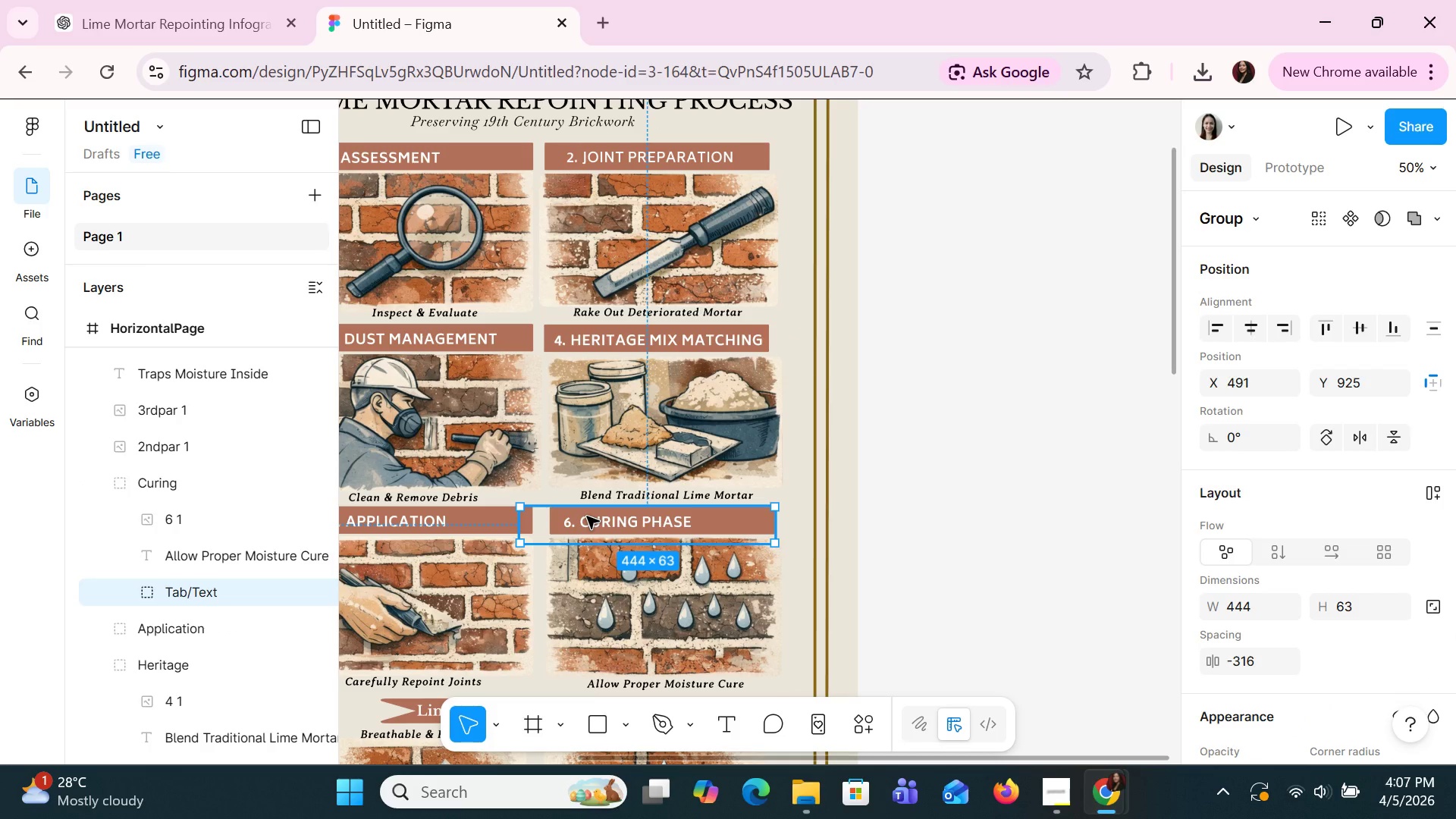 
key(ArrowLeft)
 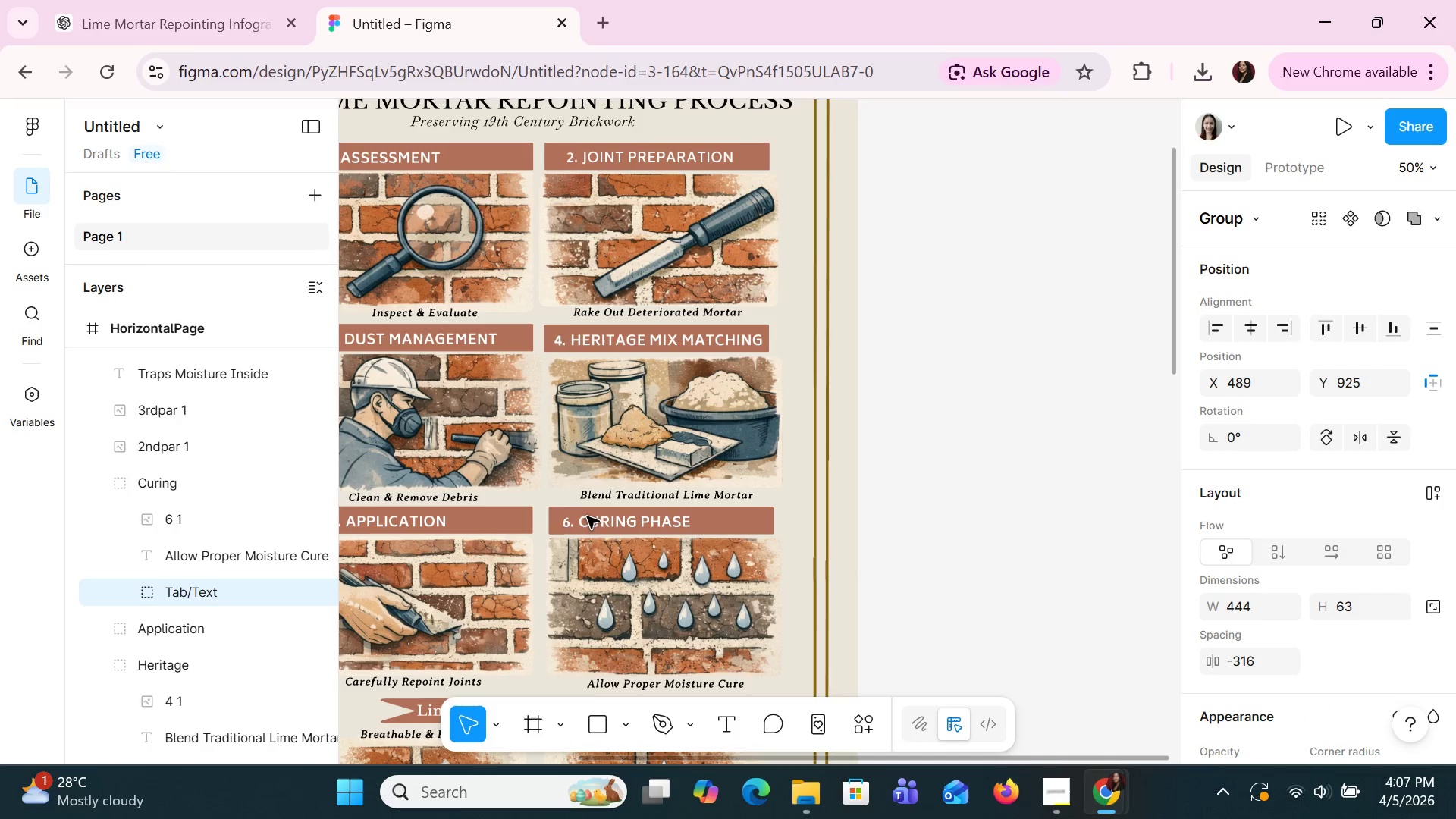 
key(ArrowLeft)
 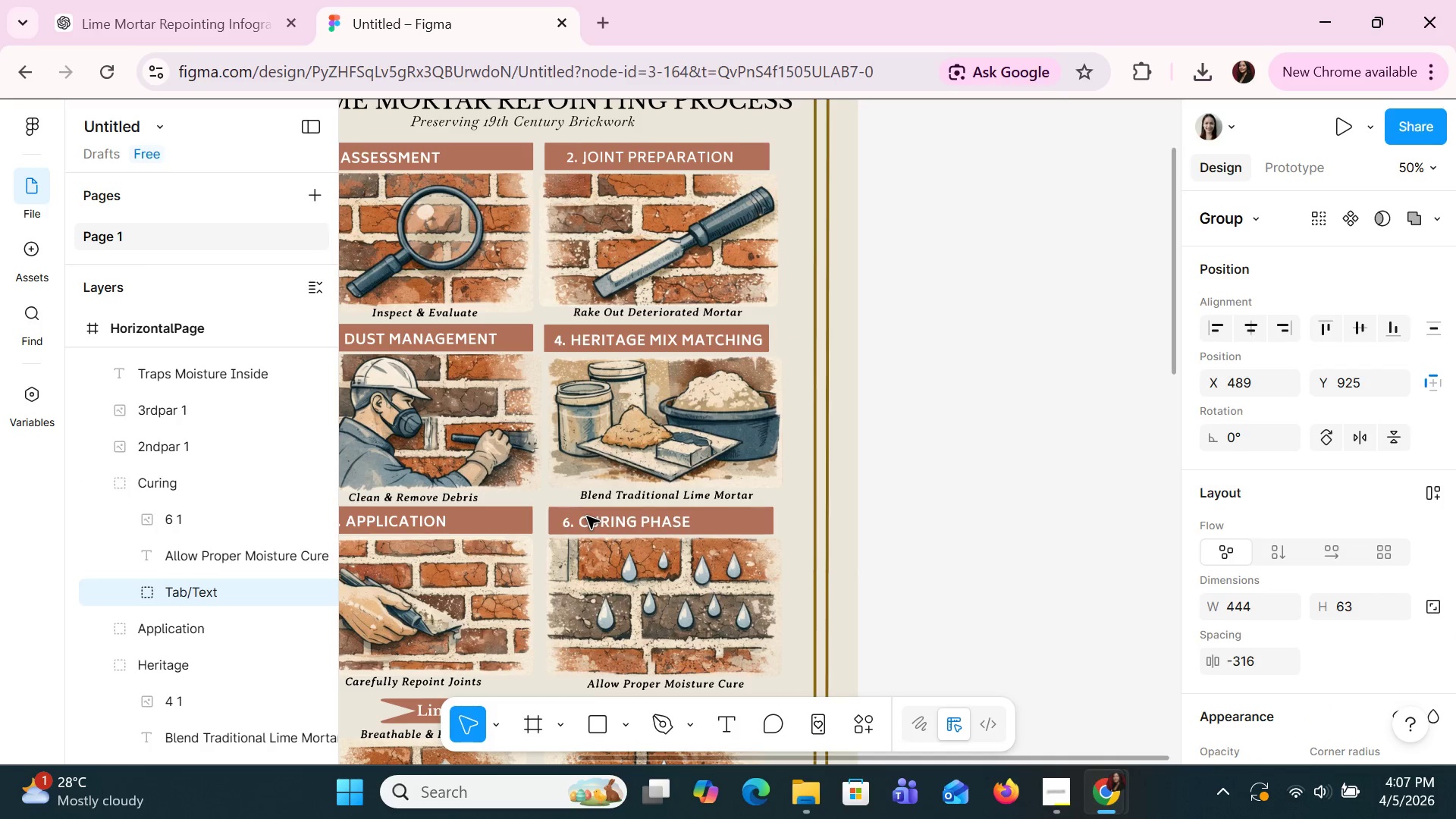 
key(ArrowLeft)
 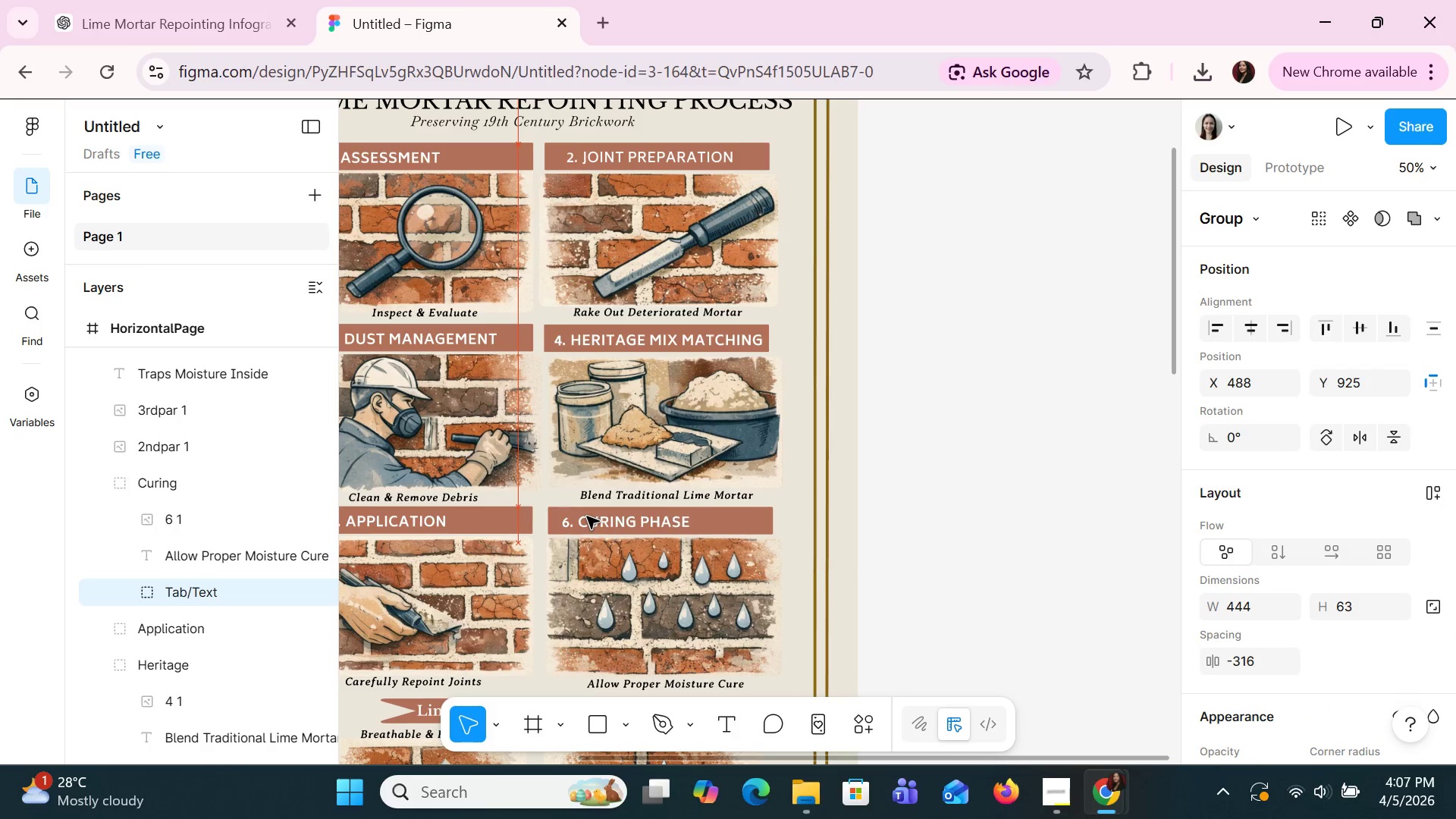 
key(ArrowLeft)
 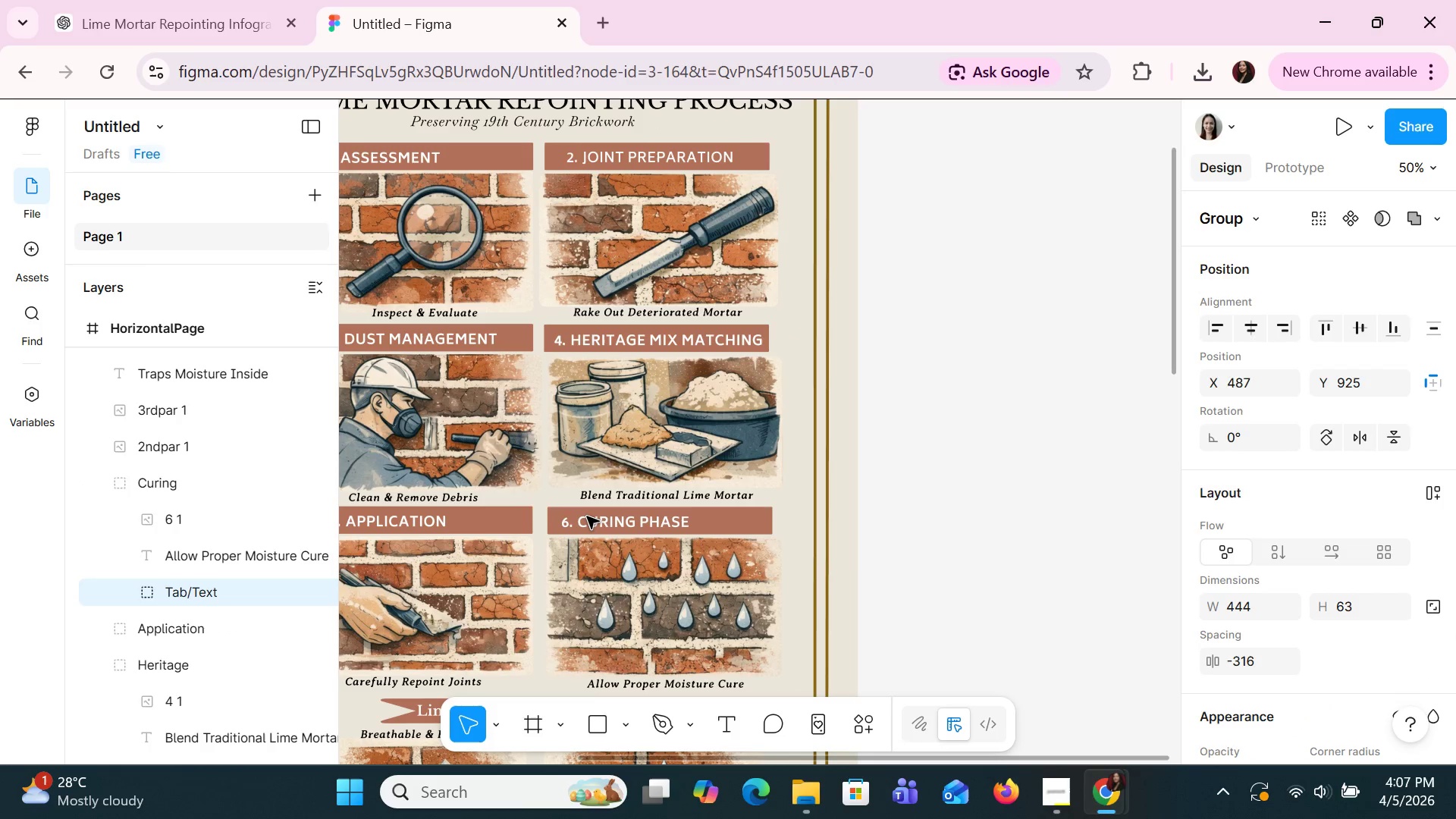 
key(ArrowLeft)
 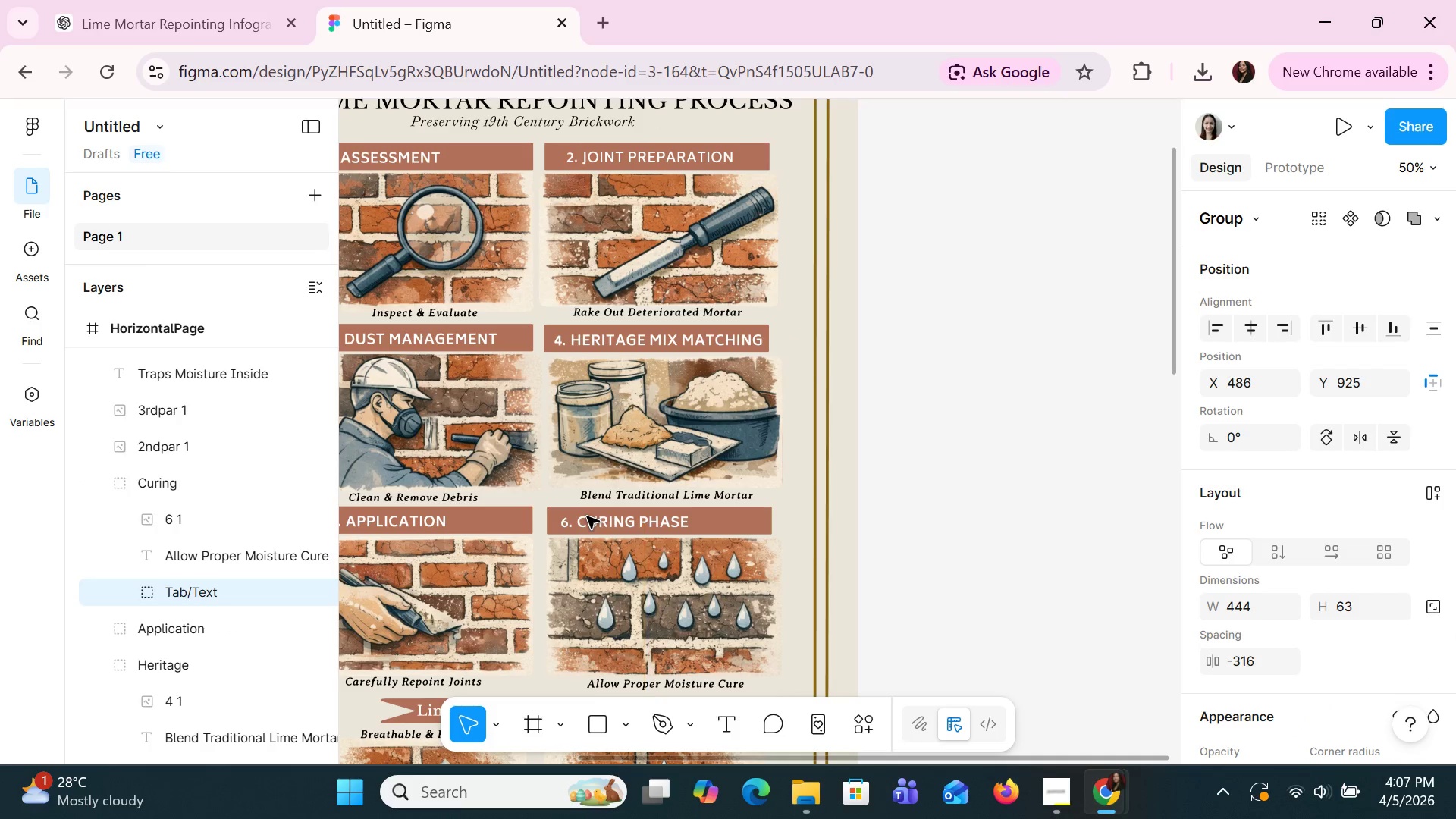 
key(ArrowLeft)
 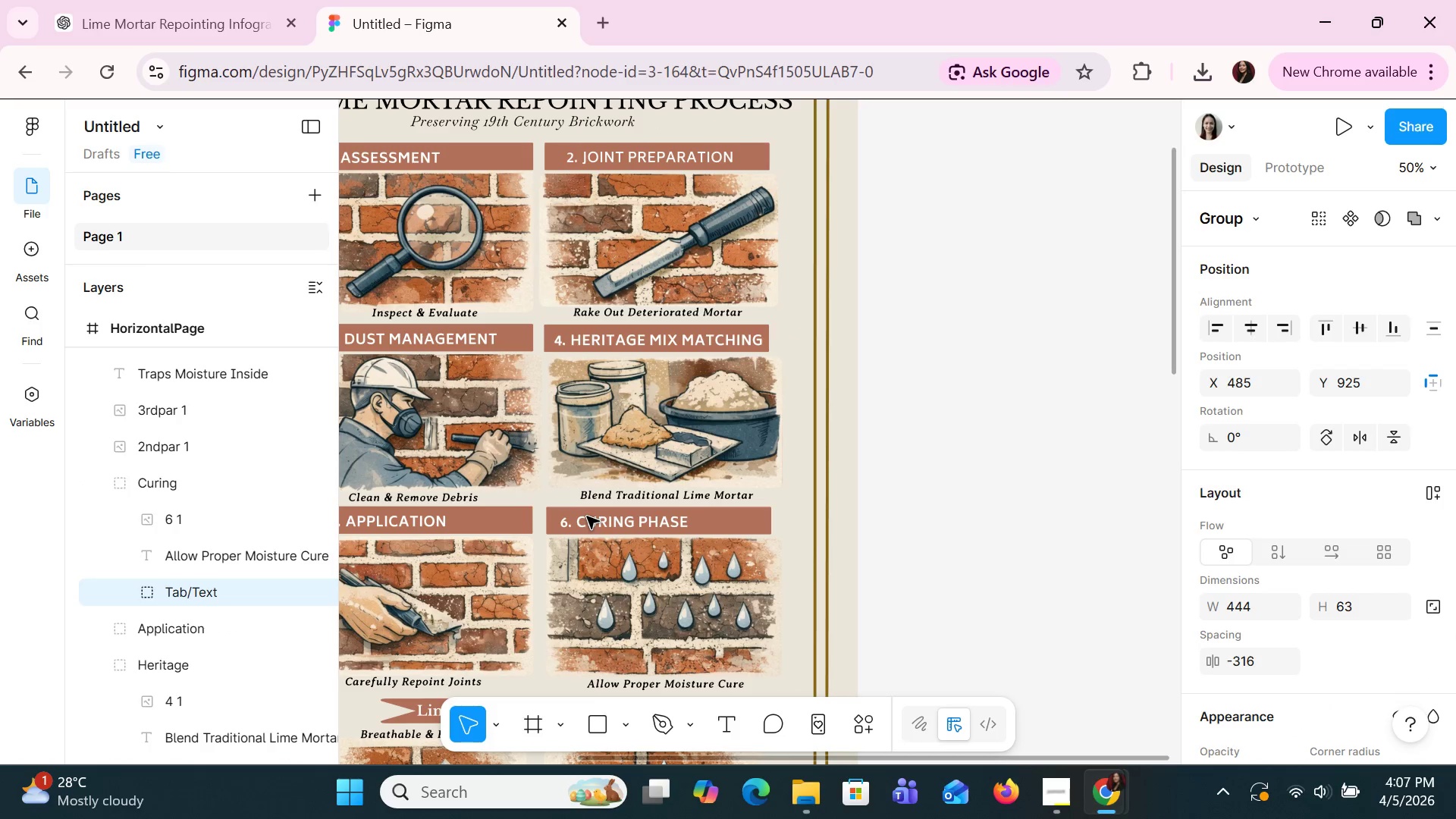 
key(ArrowLeft)
 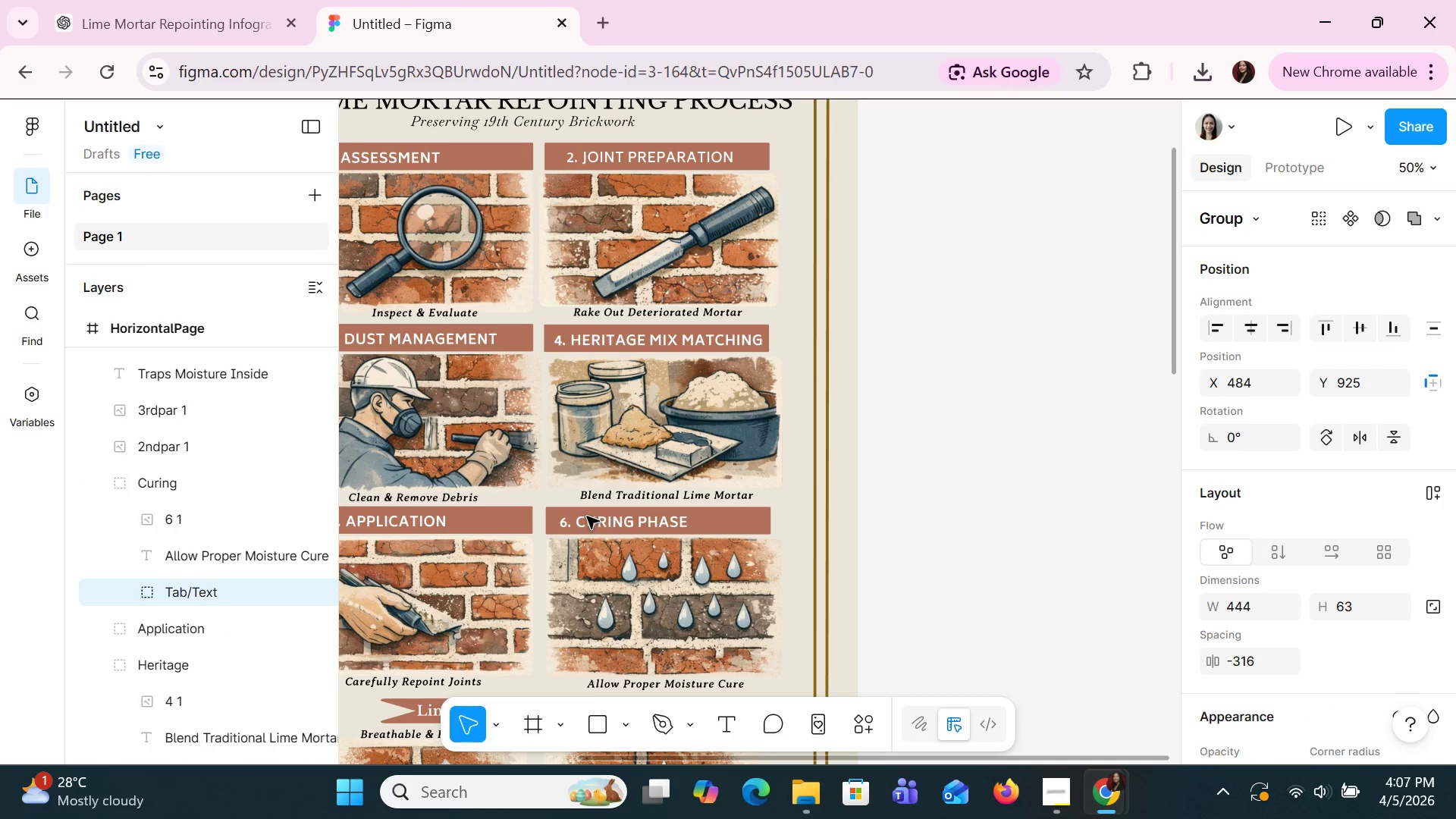 
key(ArrowLeft)
 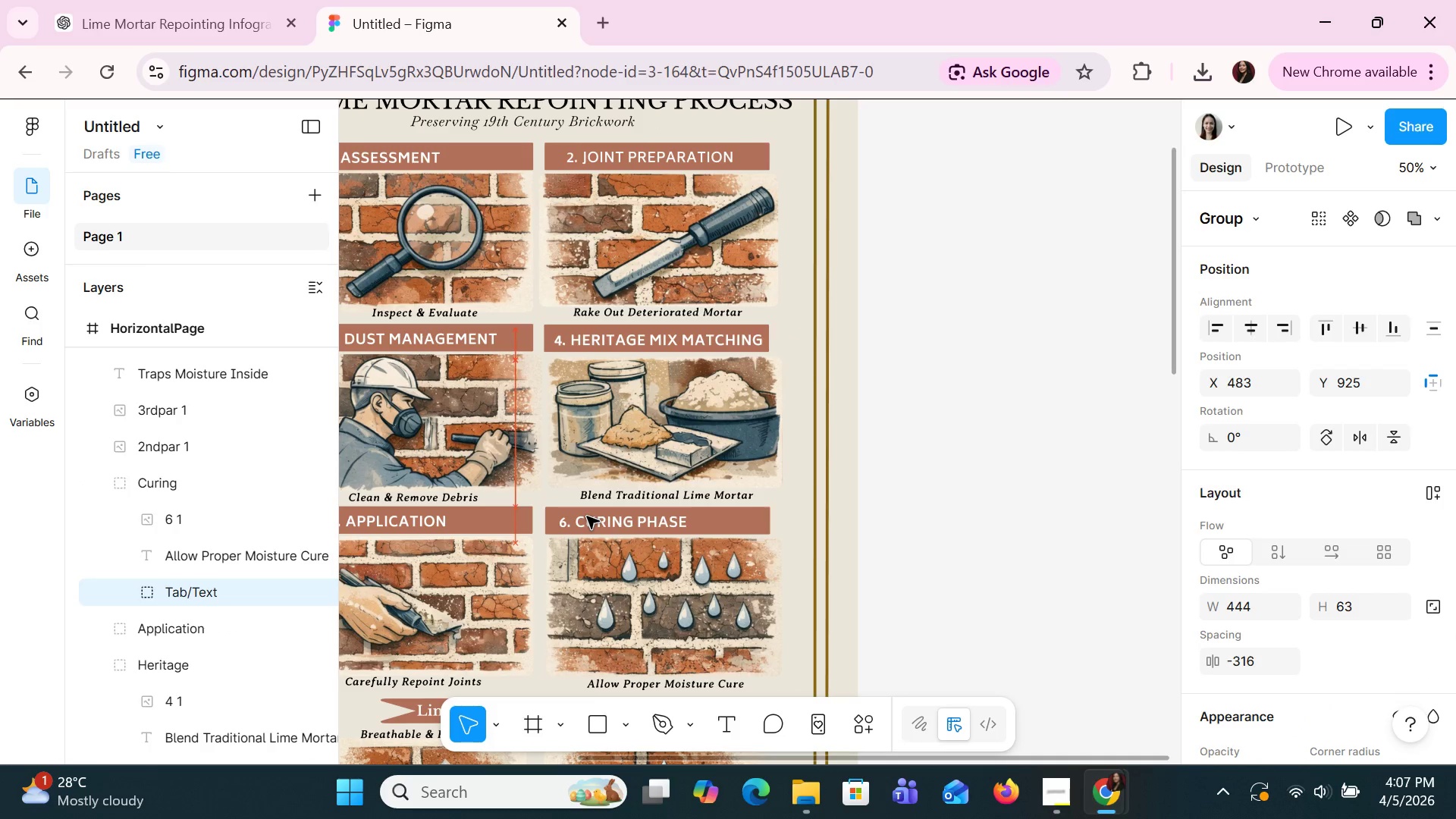 
key(ArrowRight)
 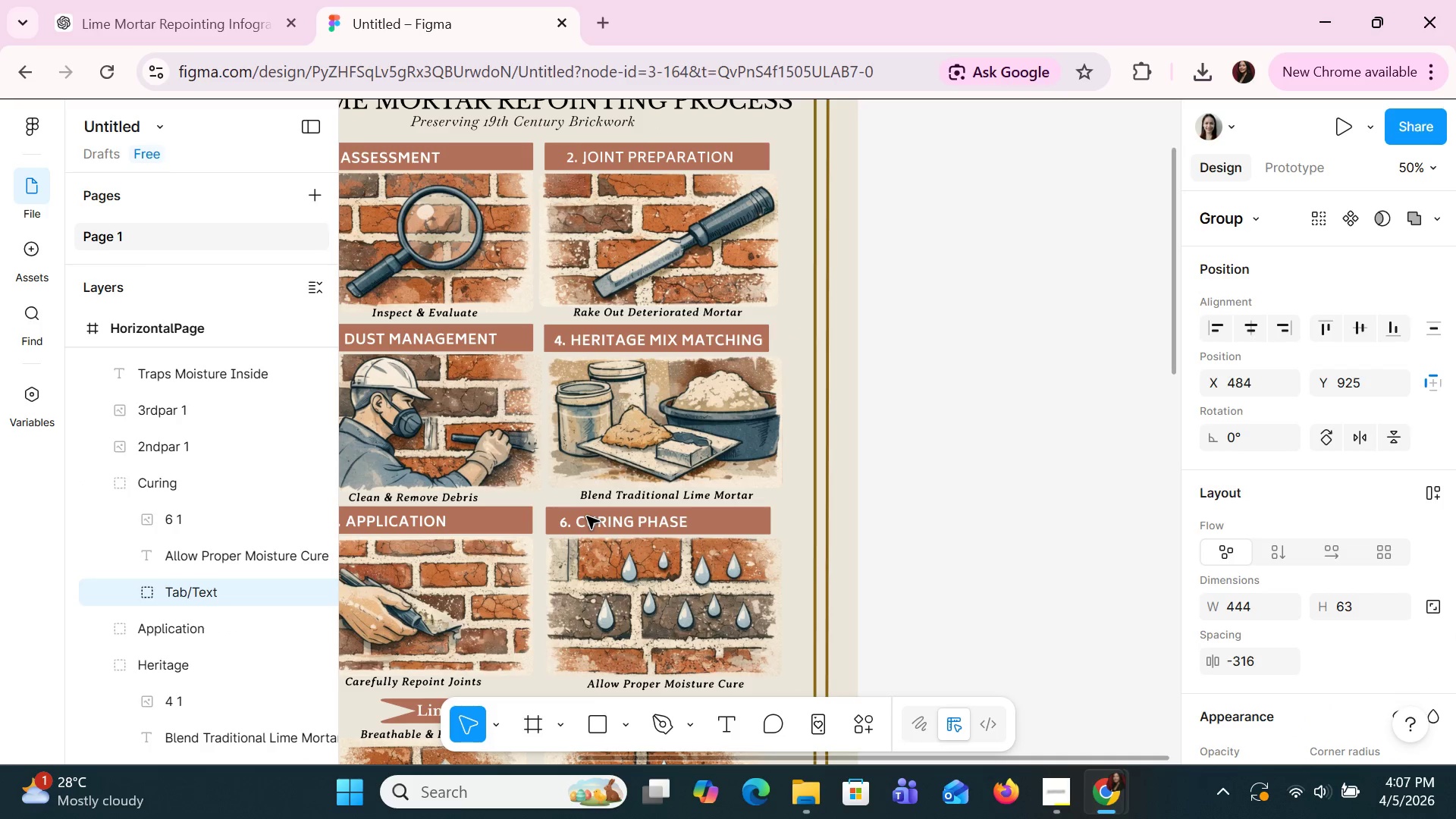 
key(ArrowRight)
 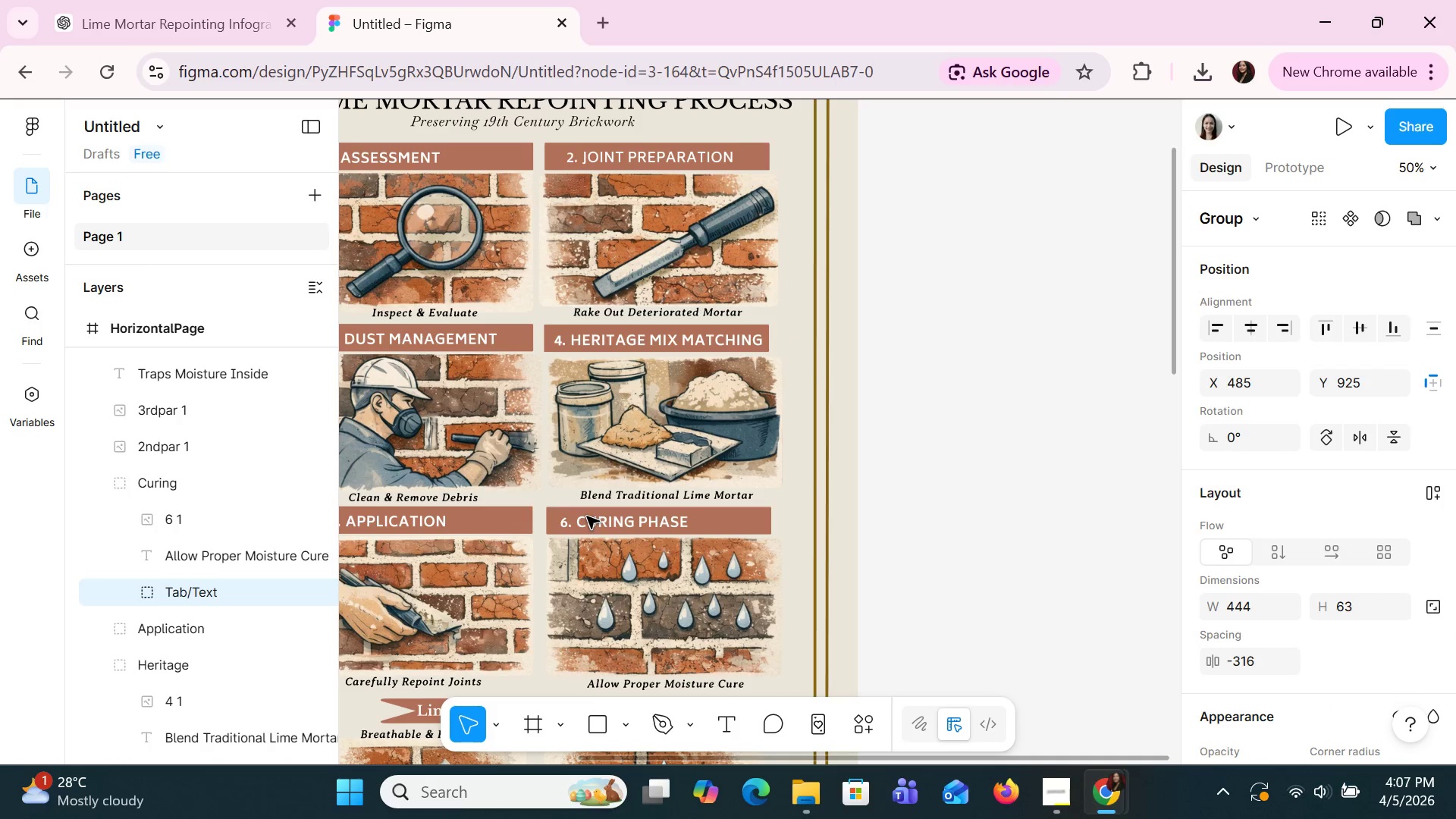 
key(ArrowRight)
 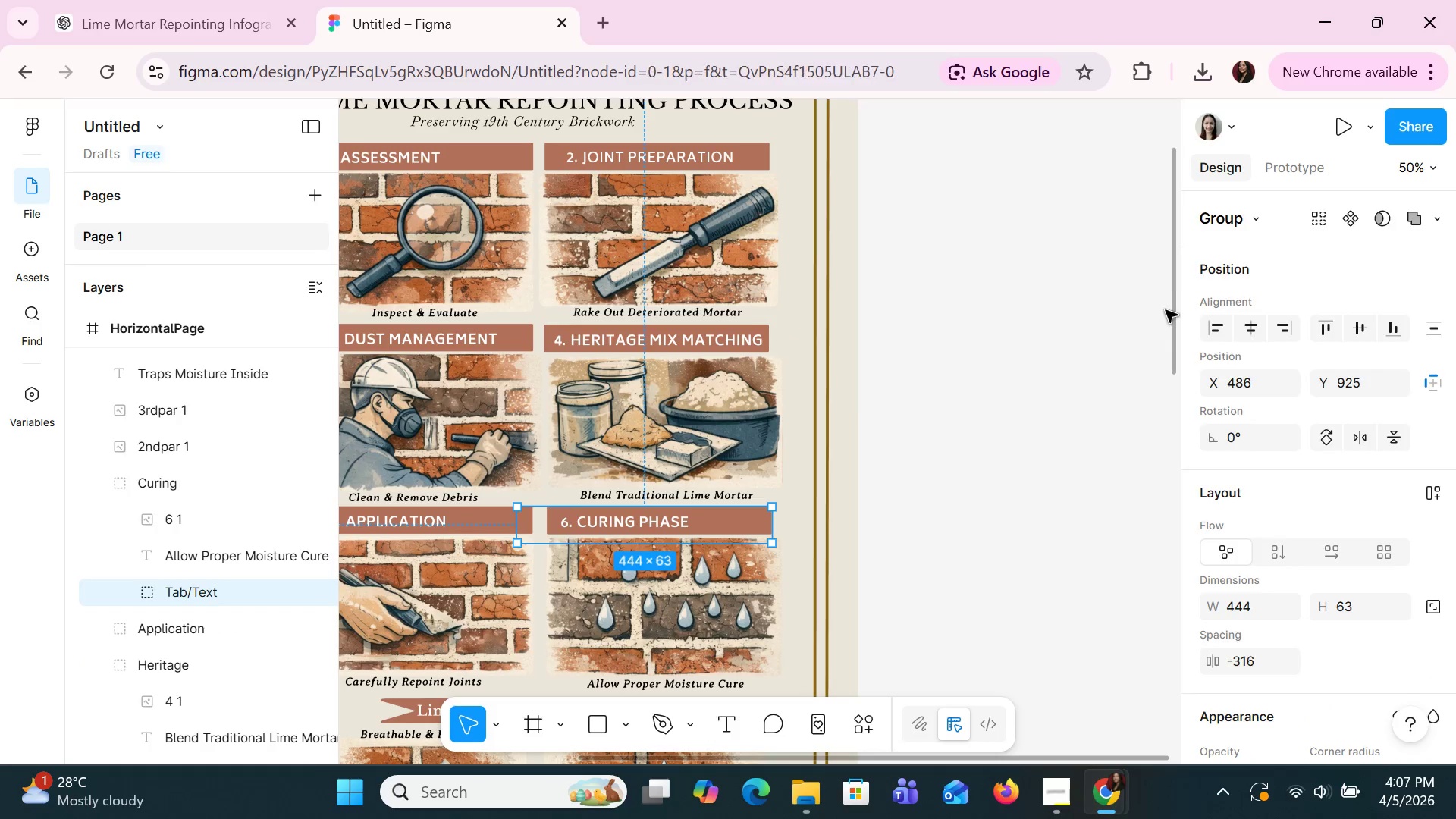 
double_click([1077, 330])
 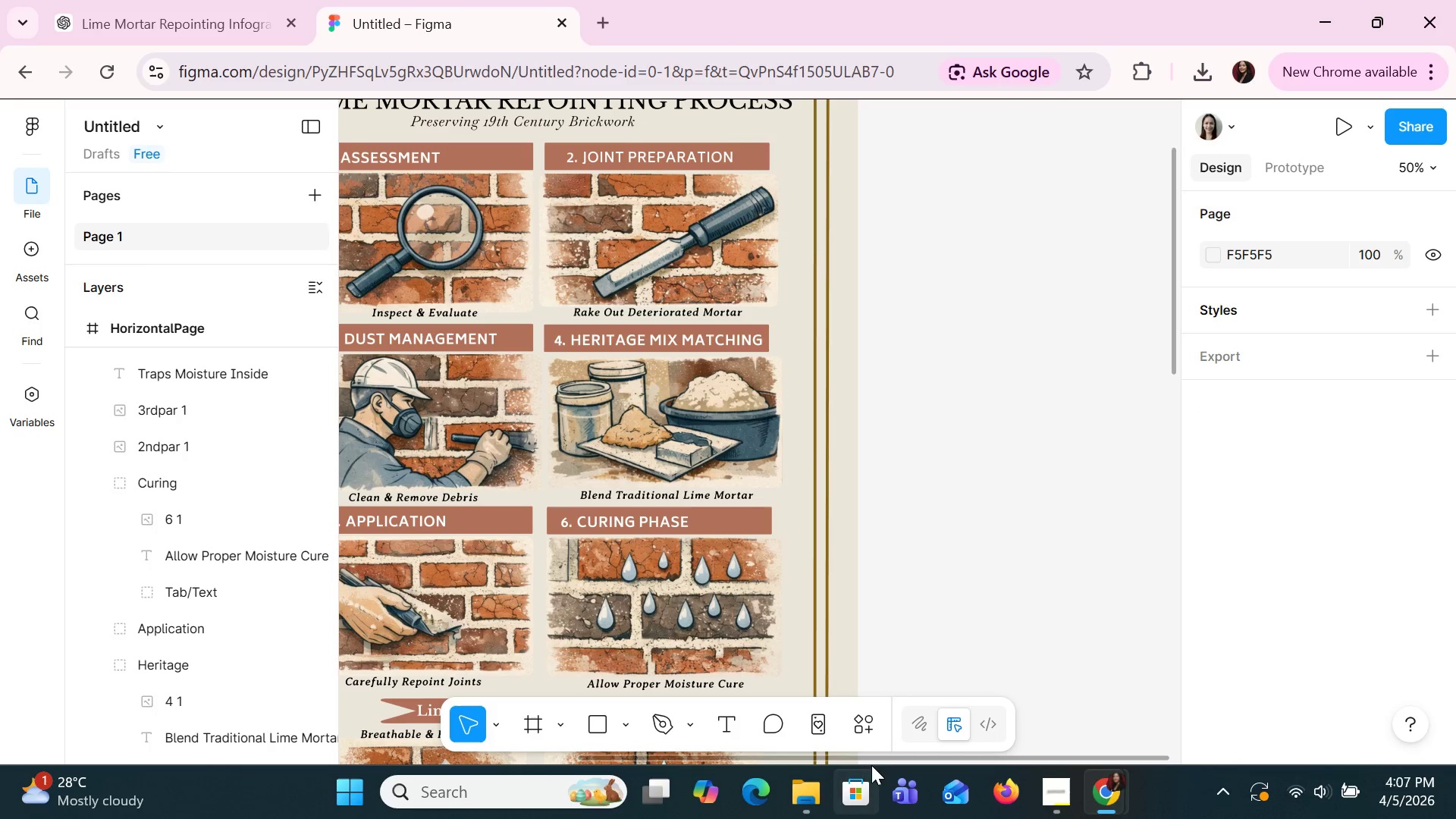 
left_click_drag(start_coordinate=[860, 757], to_coordinate=[761, 770])
 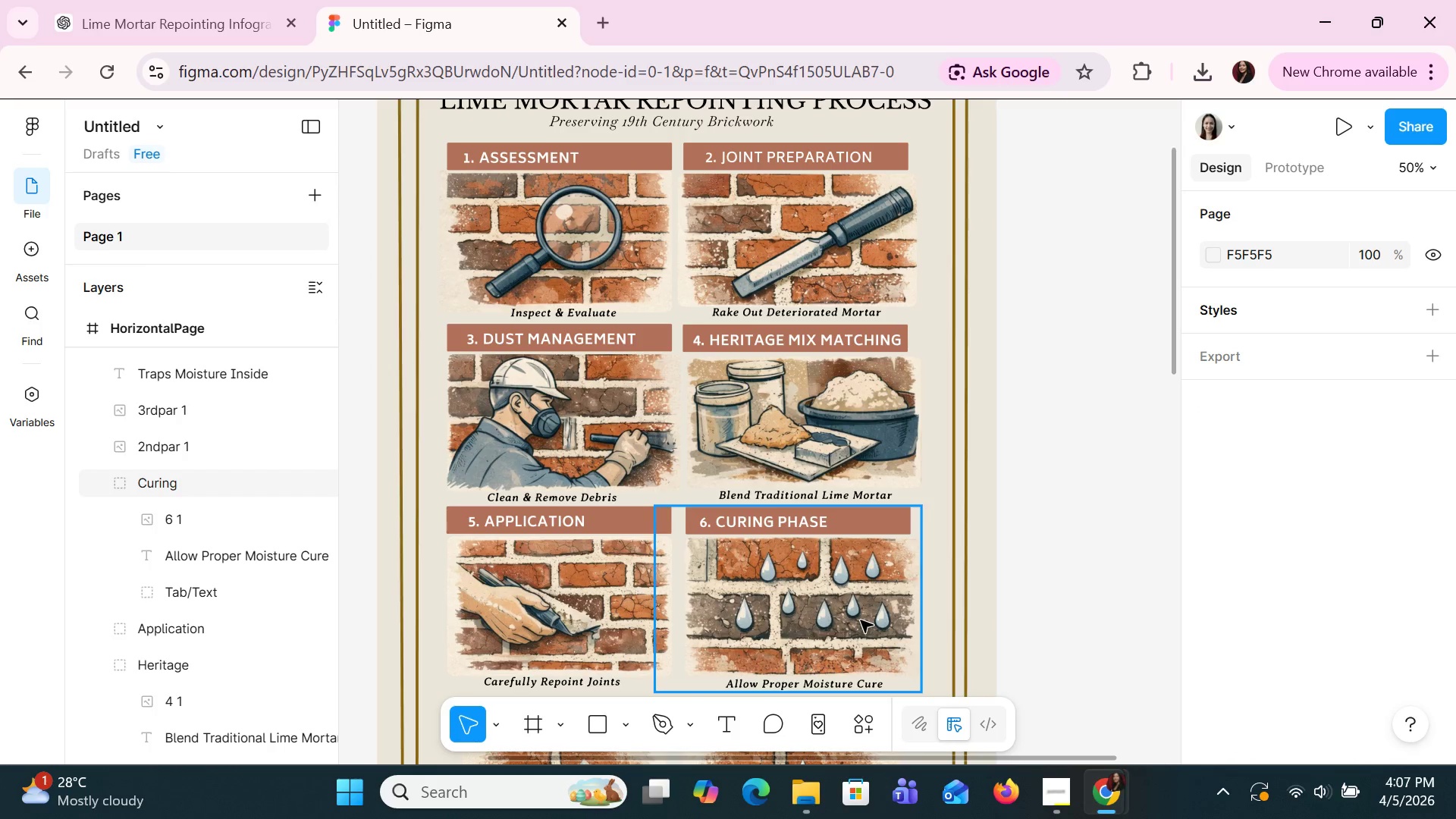 
scroll: coordinate [861, 620], scroll_direction: down, amount: 7.0
 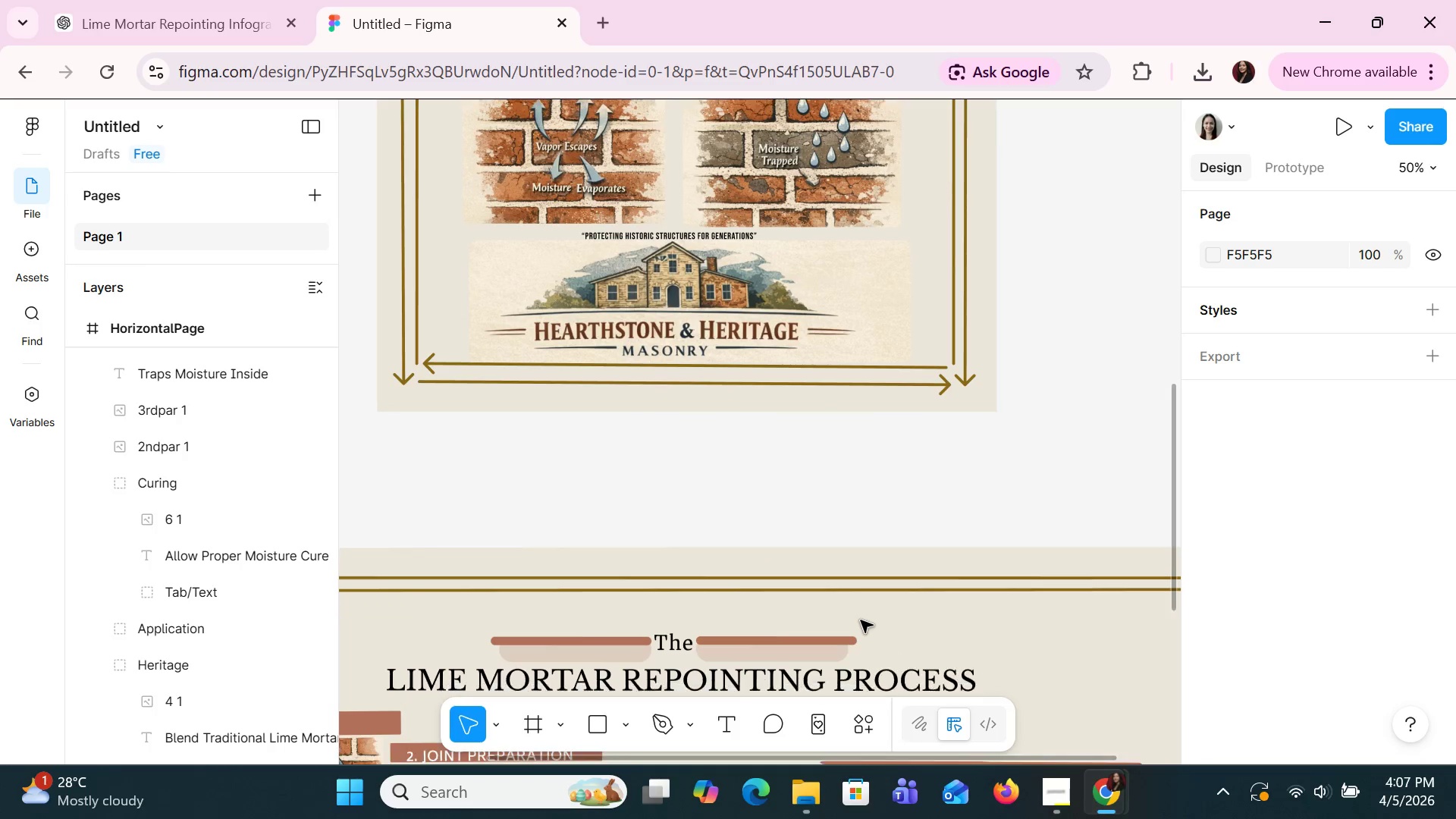 
hold_key(key=ControlLeft, duration=0.56)
 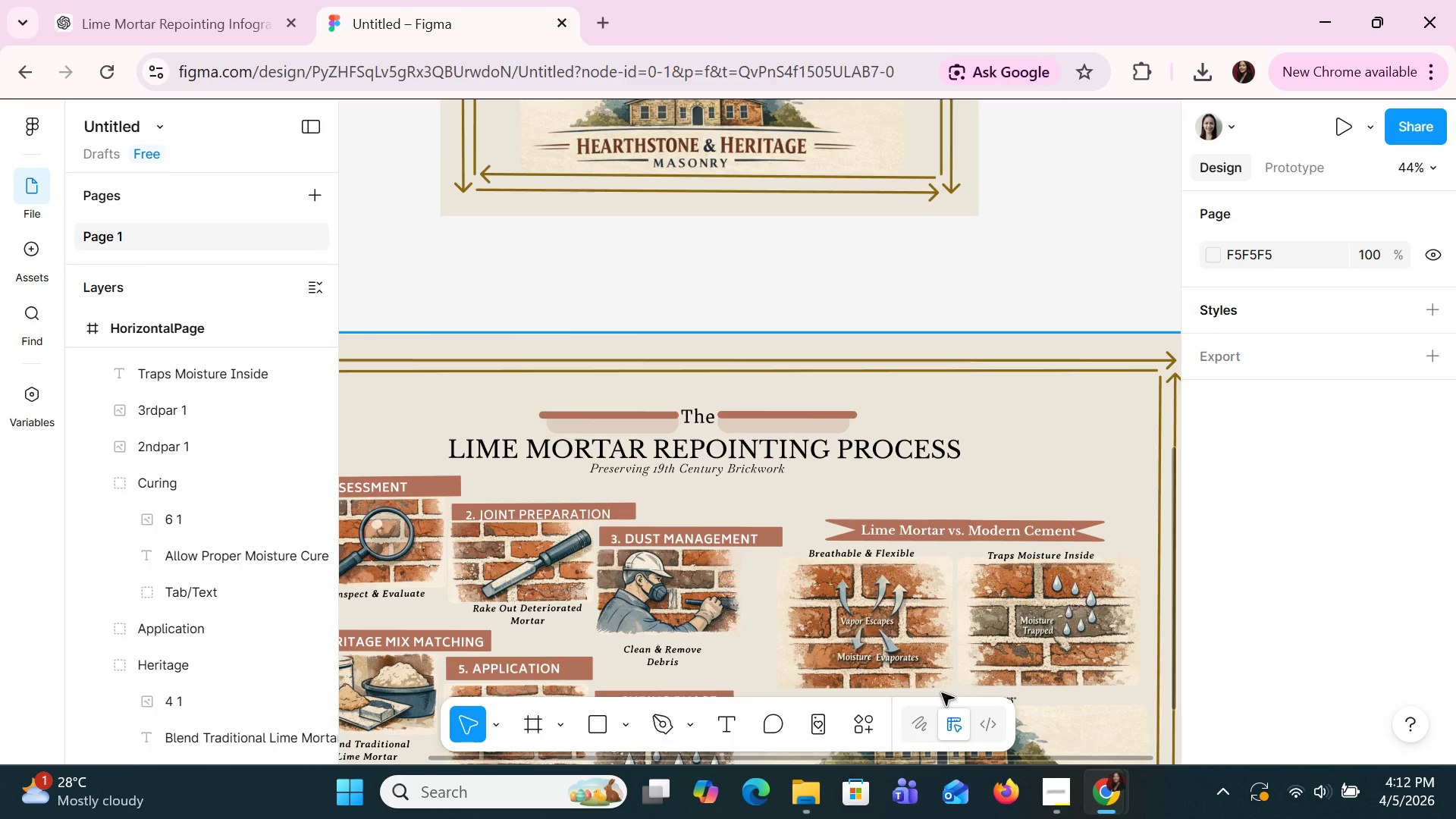 
wait(262.72)
 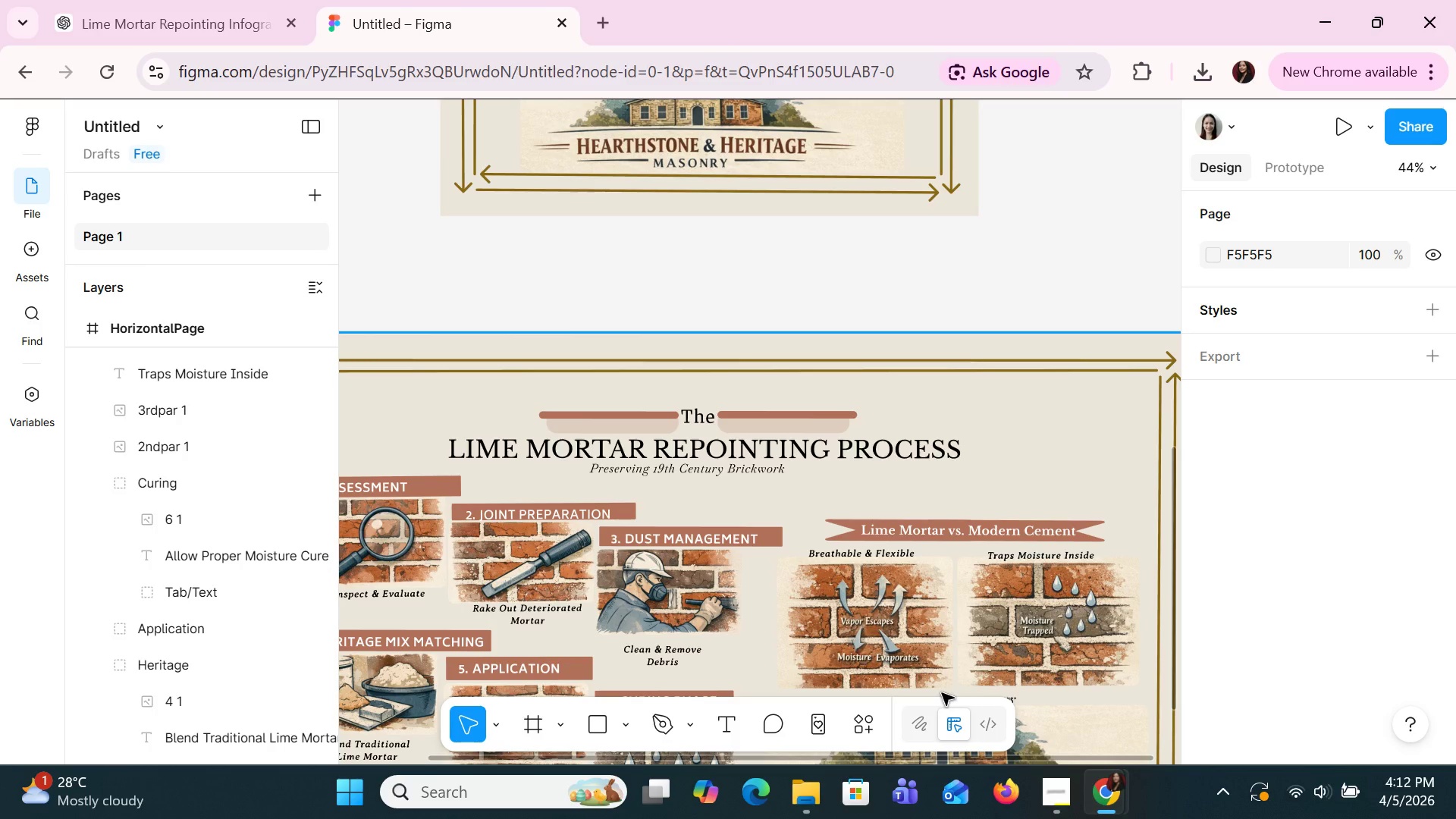 
left_click([1043, 242])
 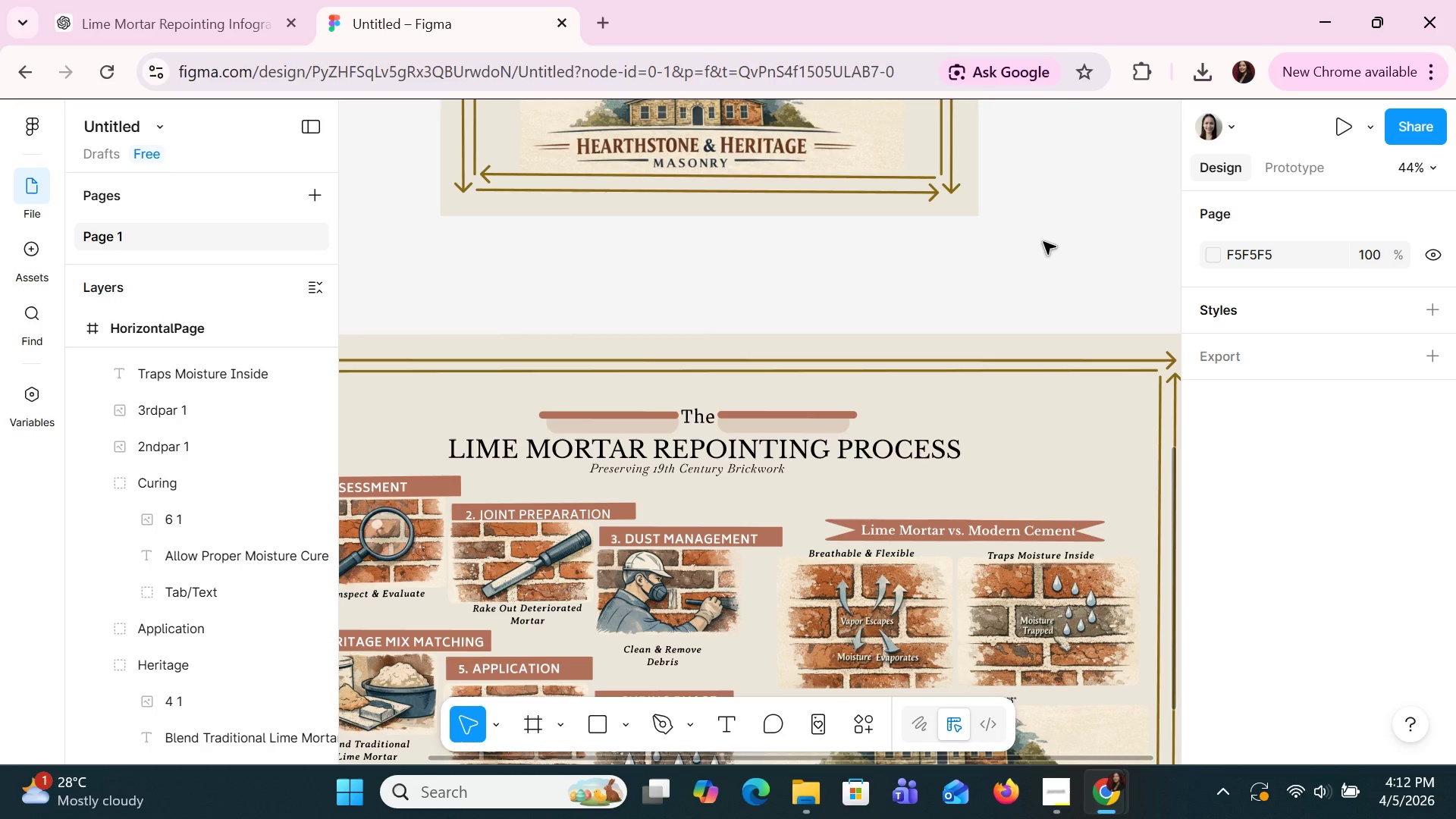 
wait(14.39)
 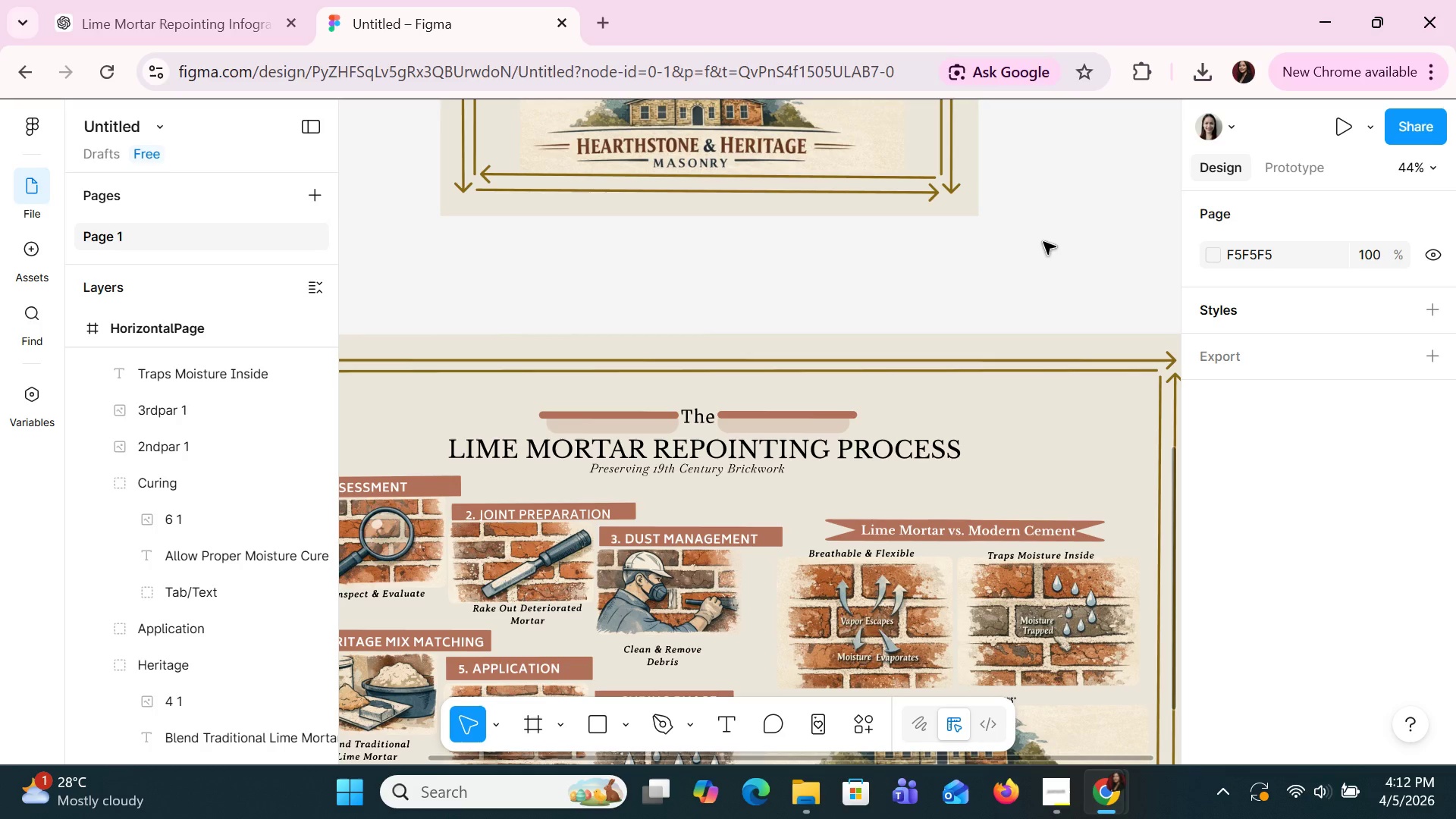 
scroll: coordinate [973, 300], scroll_direction: down, amount: 8.0
 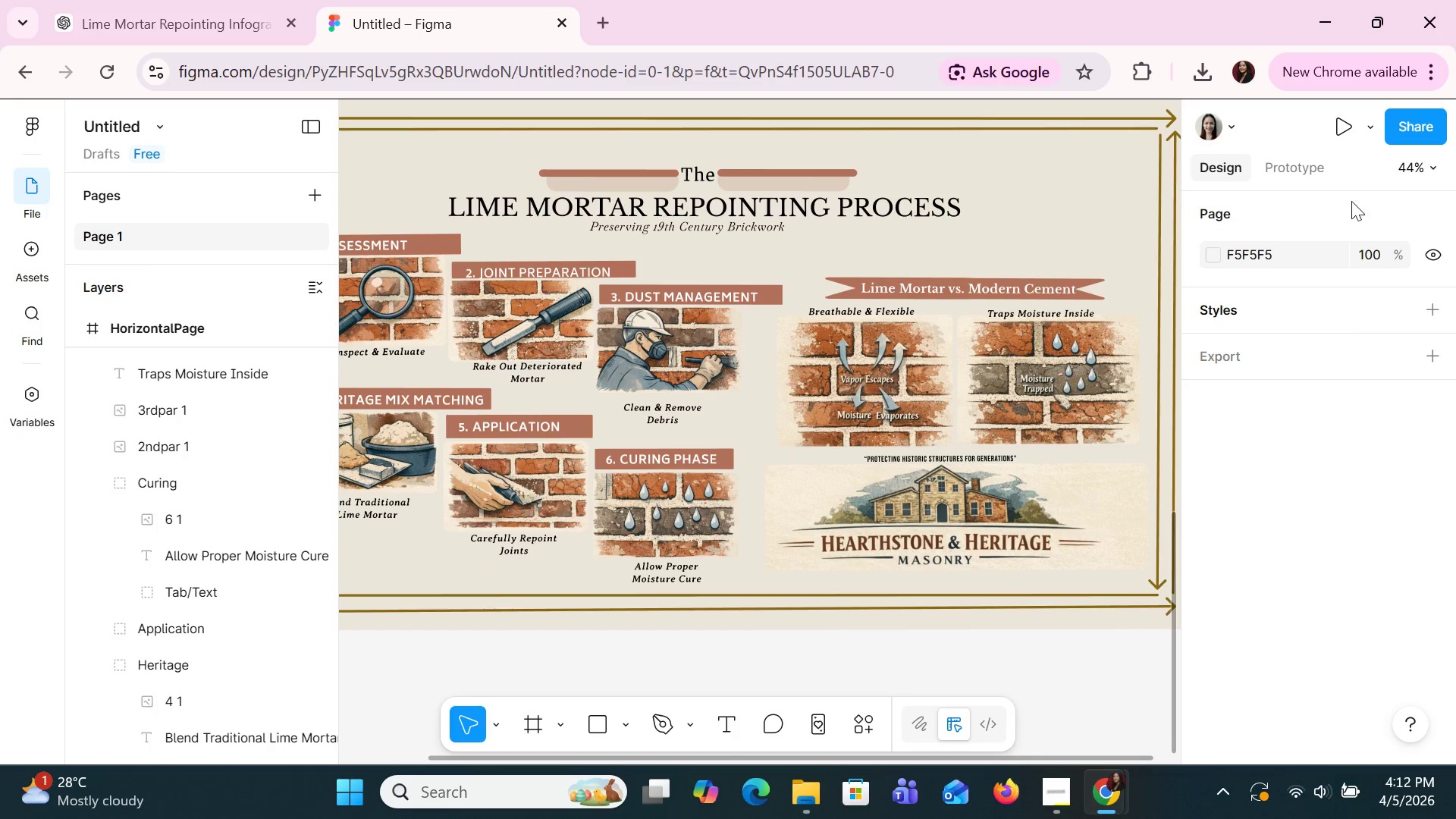 
left_click([1335, 144])
 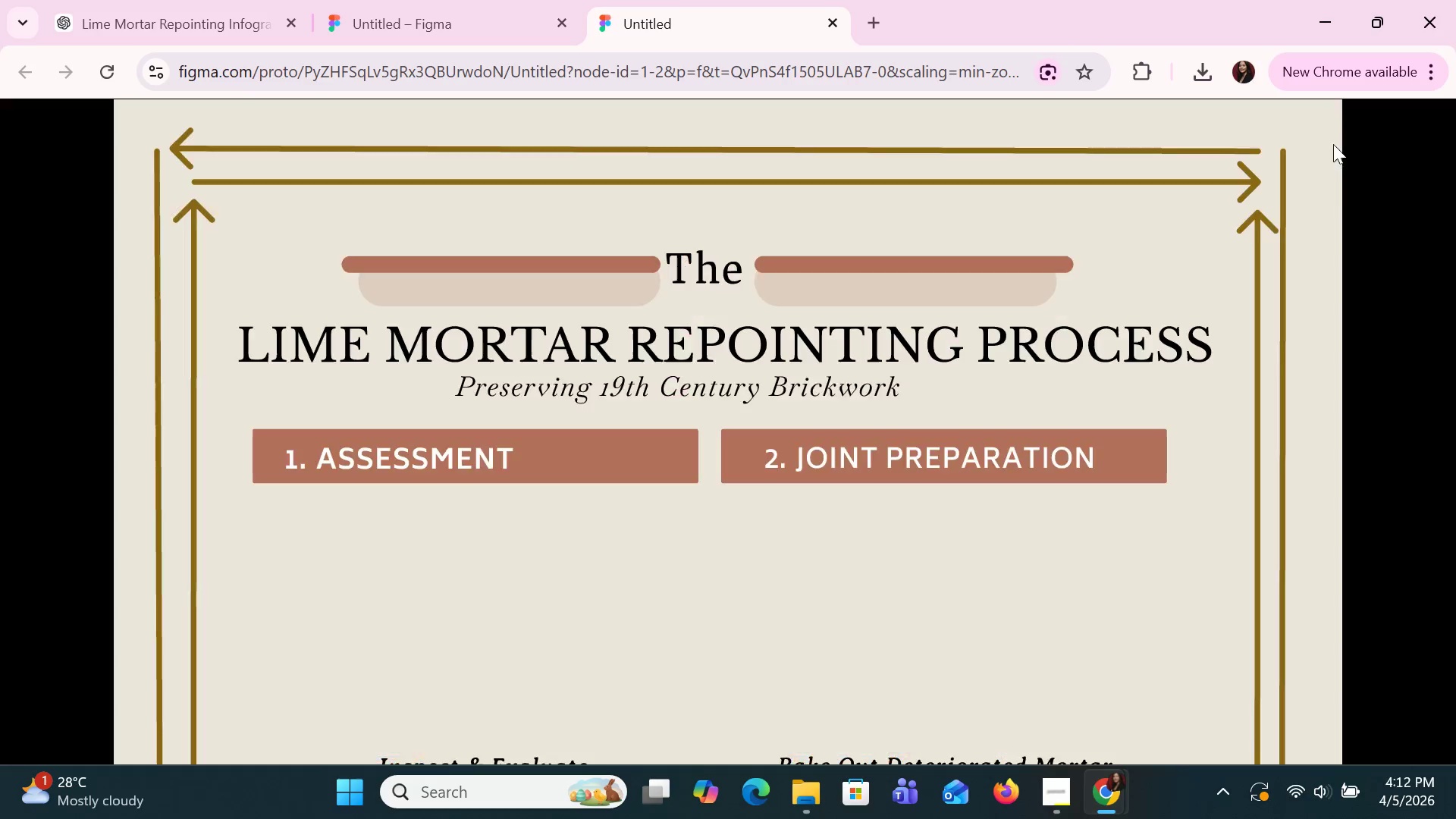 
wait(7.03)
 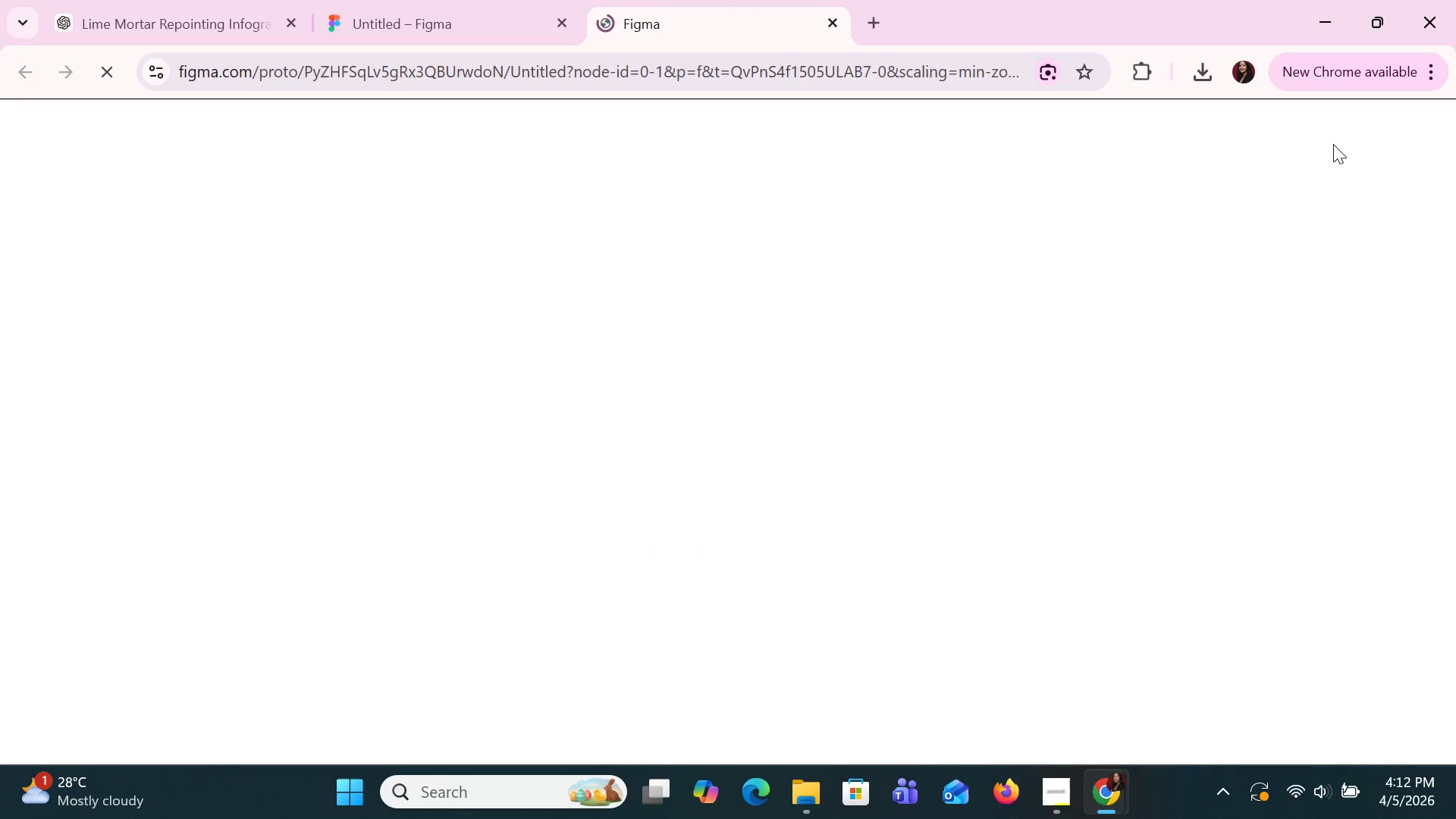 
scroll: coordinate [1114, 362], scroll_direction: down, amount: 10.0
 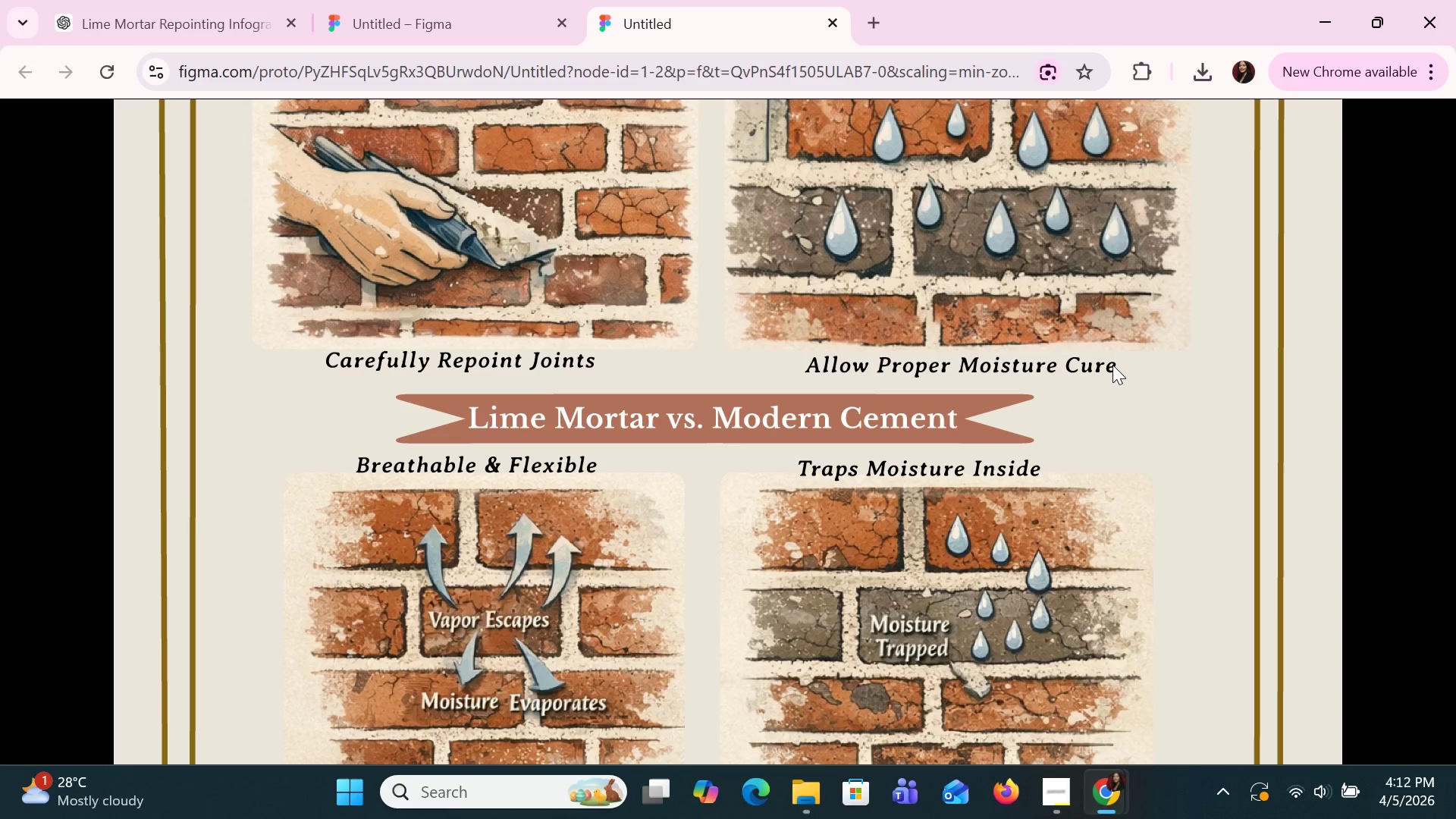 
wait(22.58)
 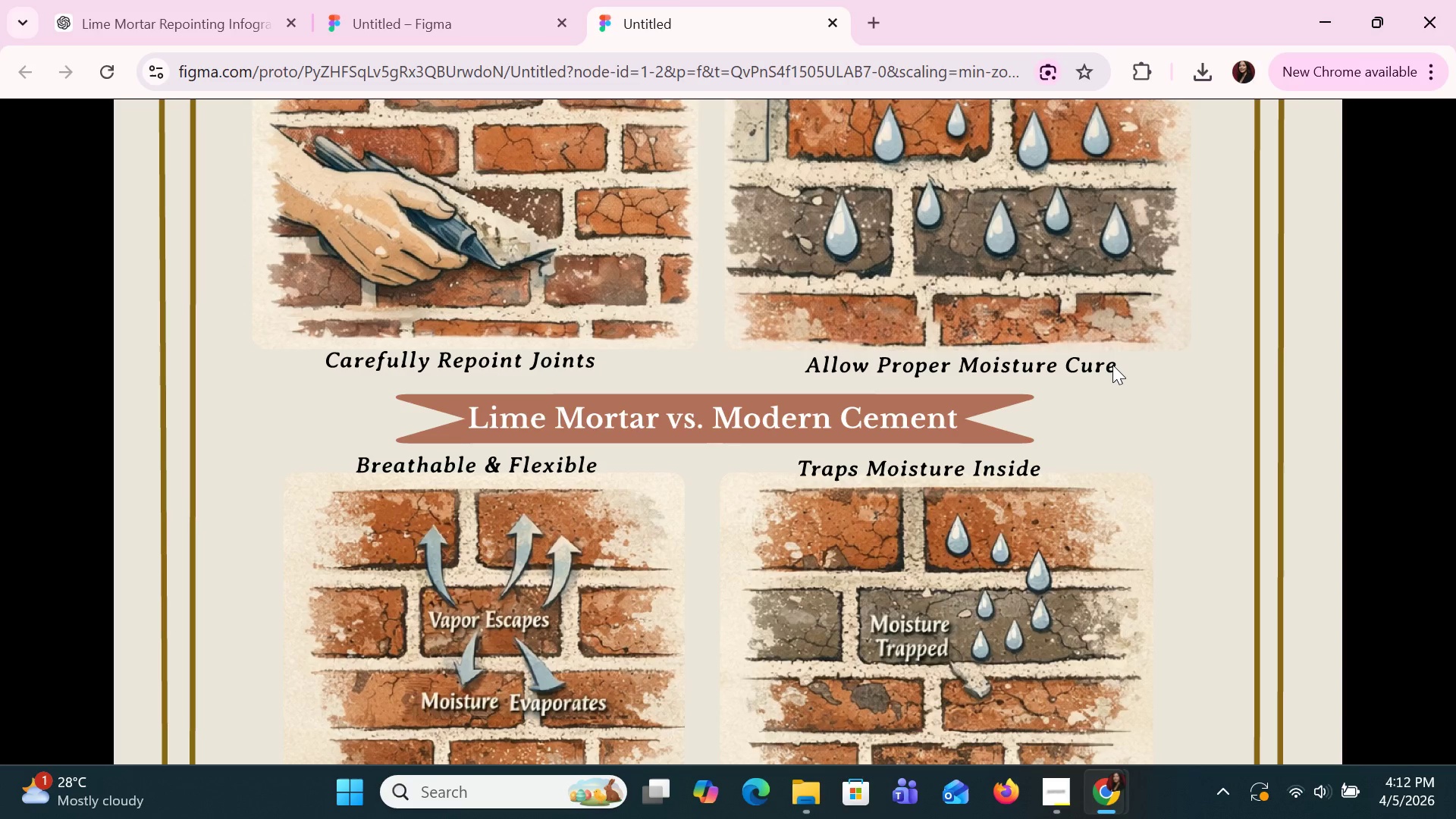 
scroll: coordinate [905, 492], scroll_direction: down, amount: 3.0
 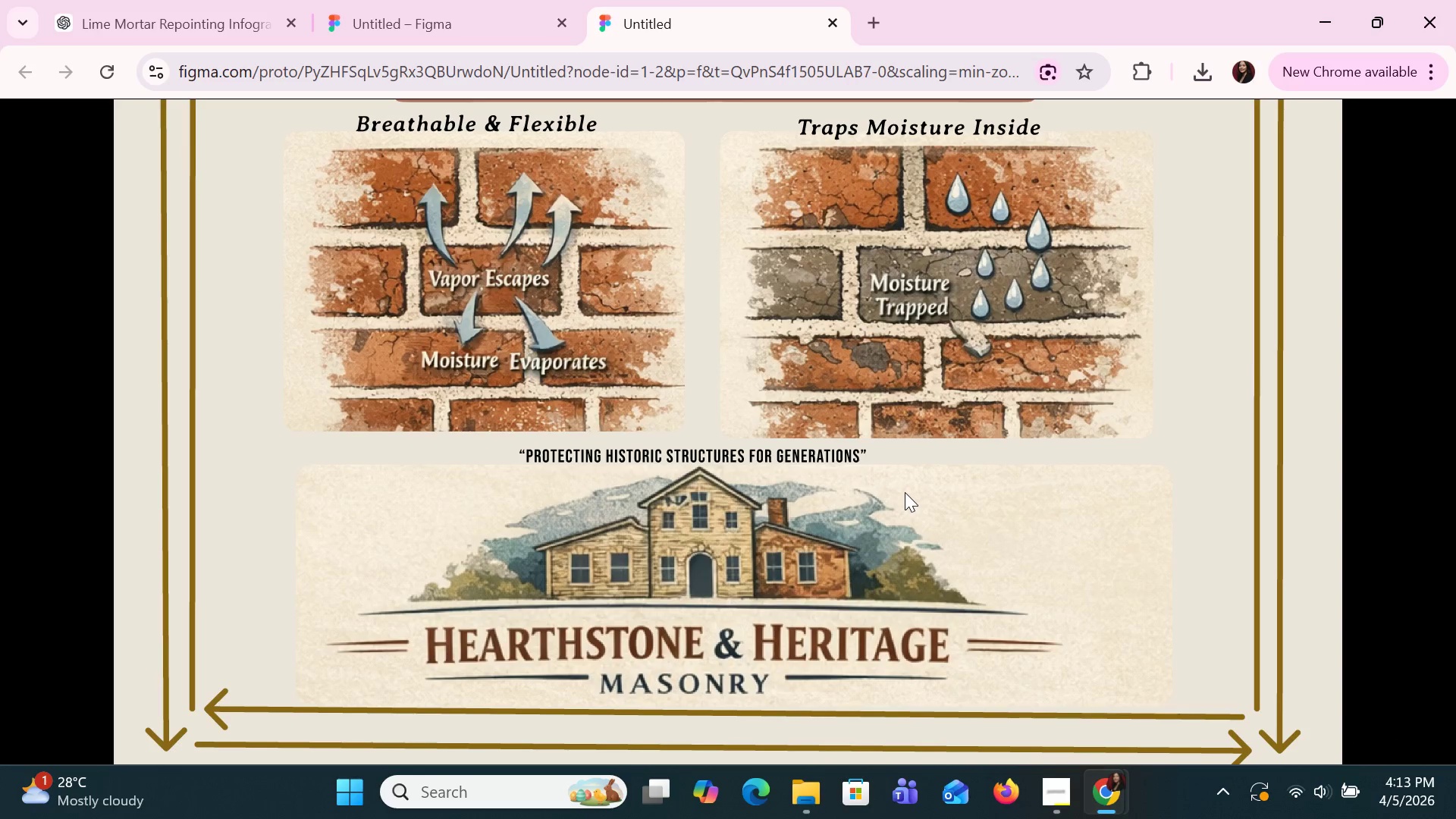 
scroll: coordinate [905, 492], scroll_direction: up, amount: 2.0
 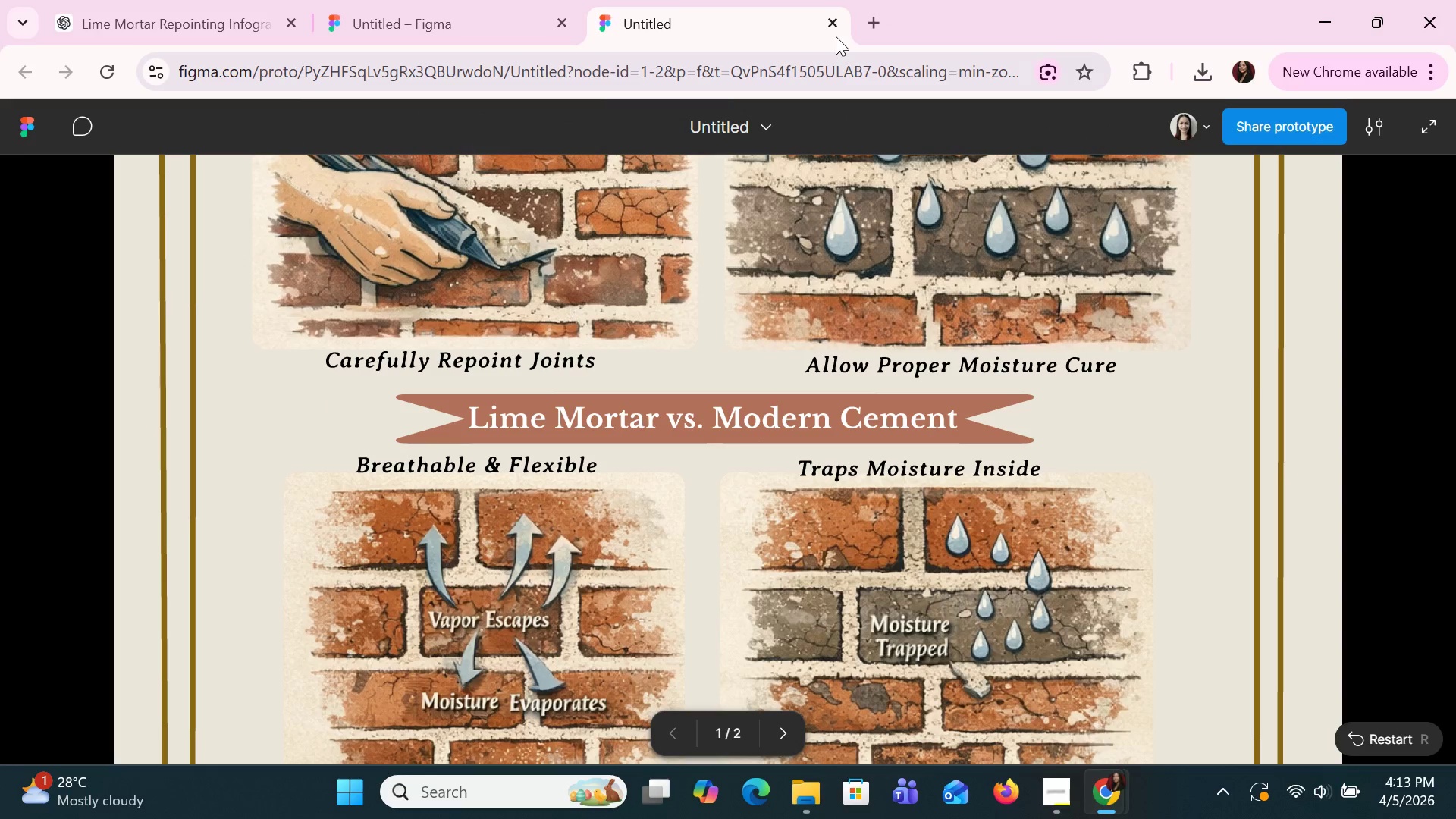 
double_click([836, 35])
 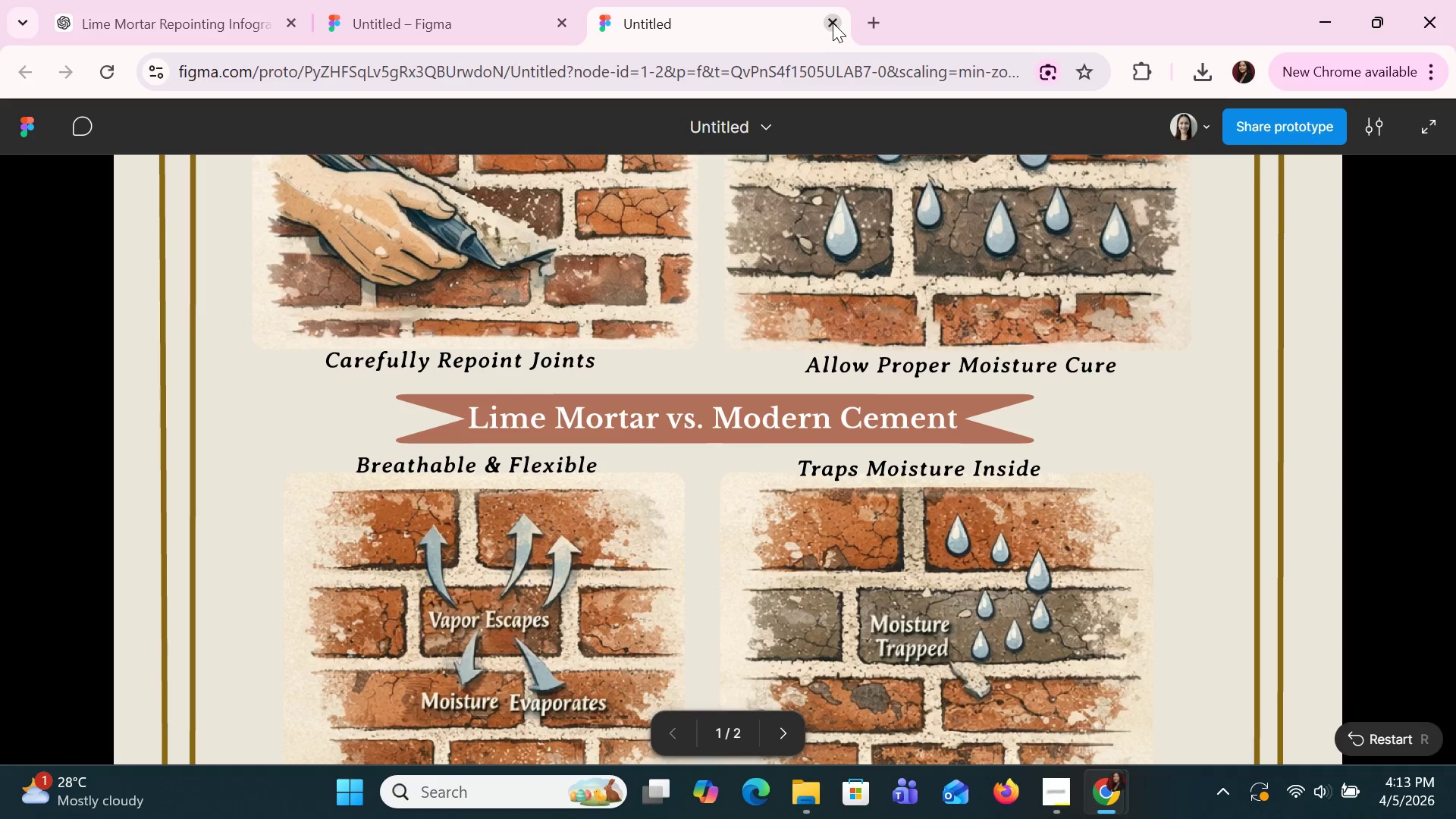 
triple_click([833, 23])
 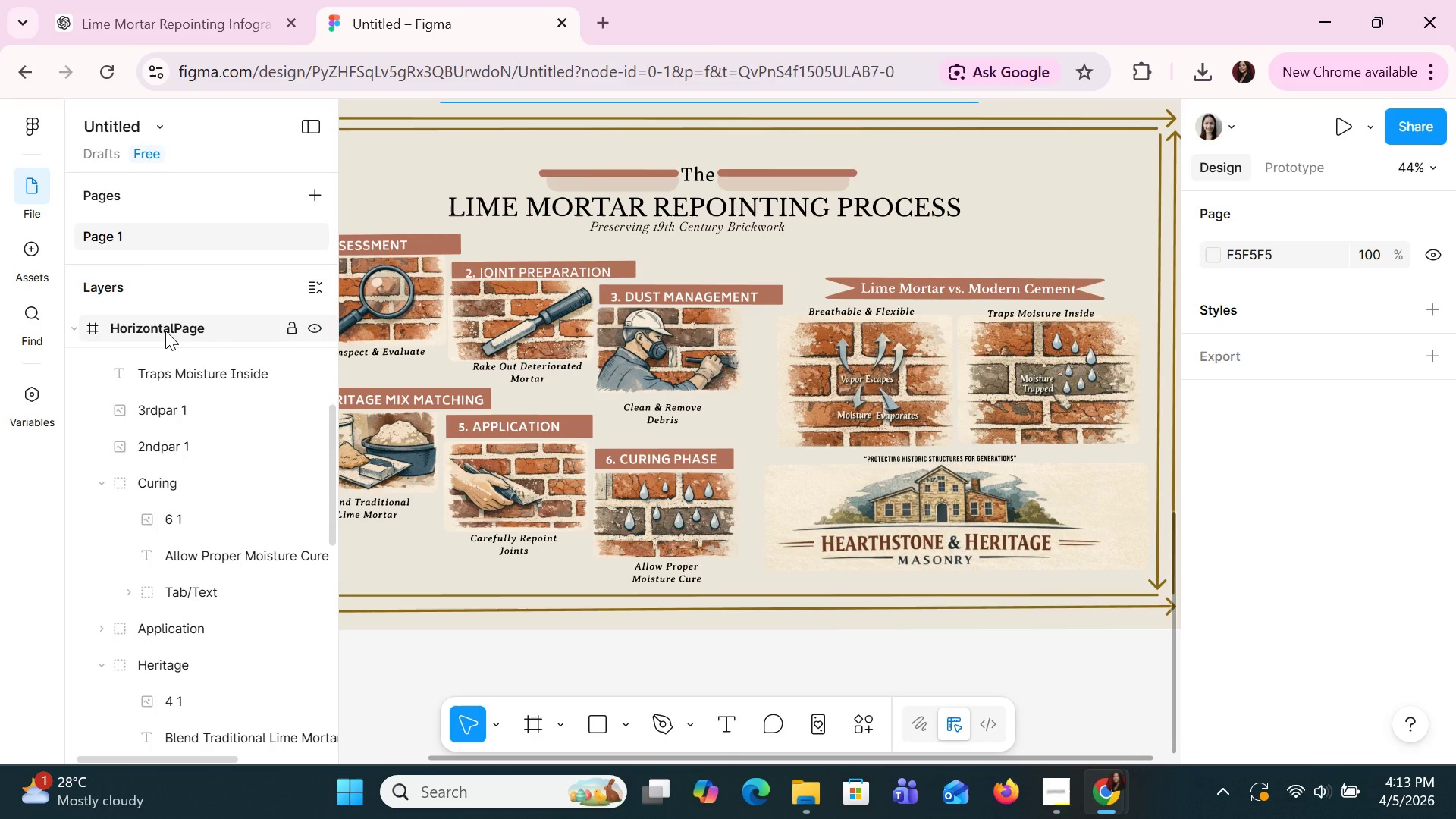 
left_click([165, 331])
 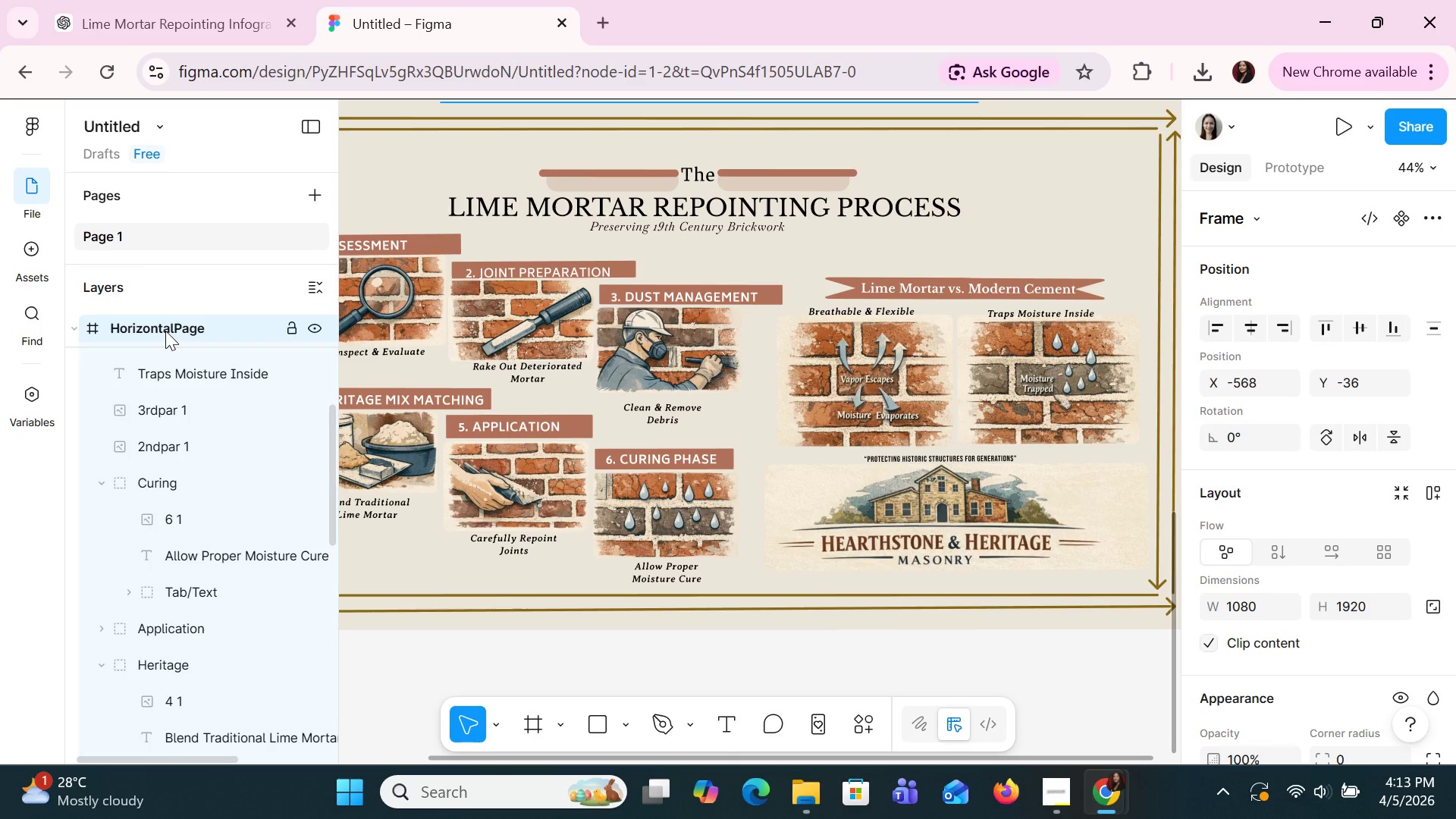 
scroll: coordinate [165, 331], scroll_direction: none, amount: 0.0
 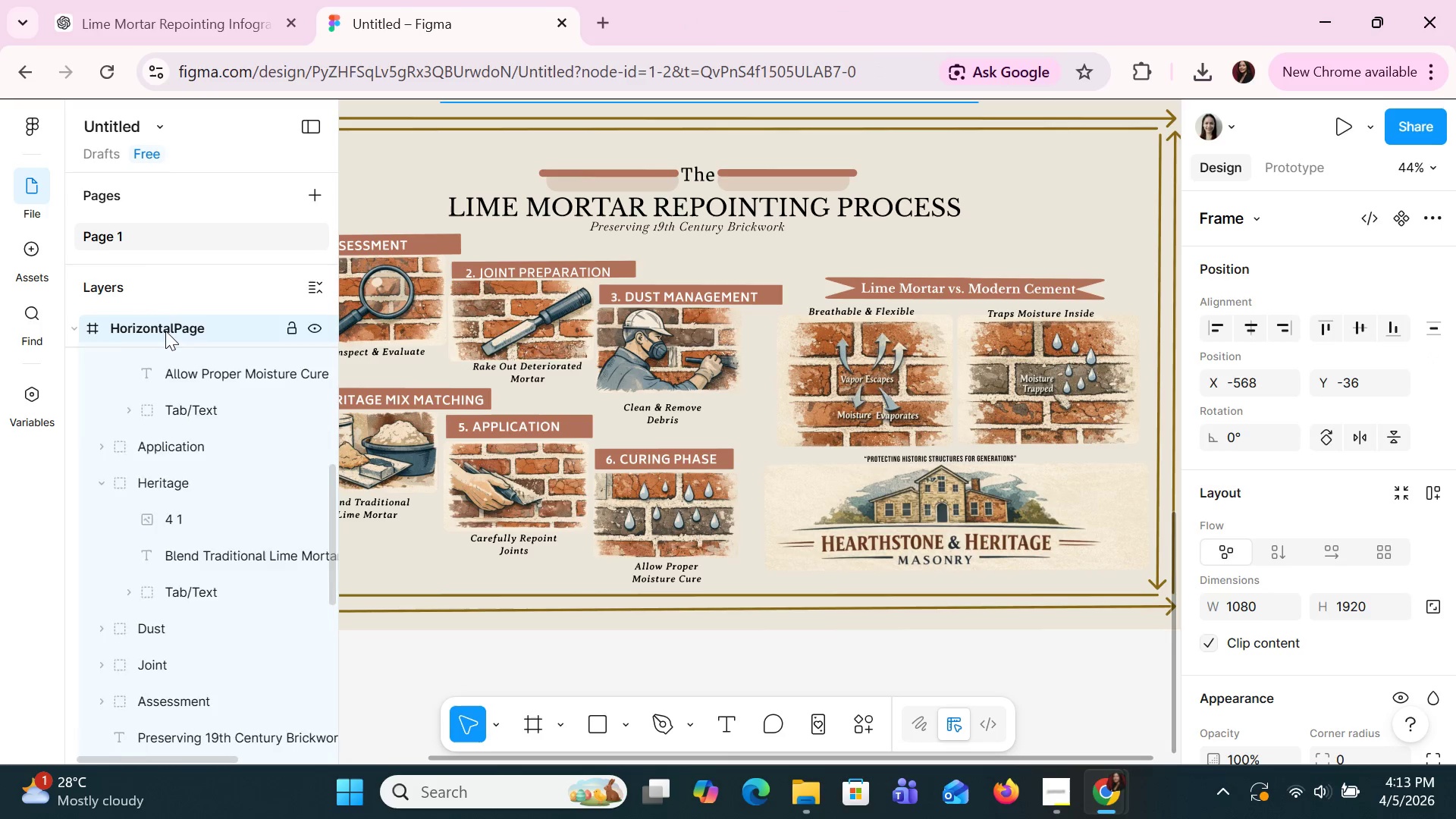 
left_click([165, 331])
 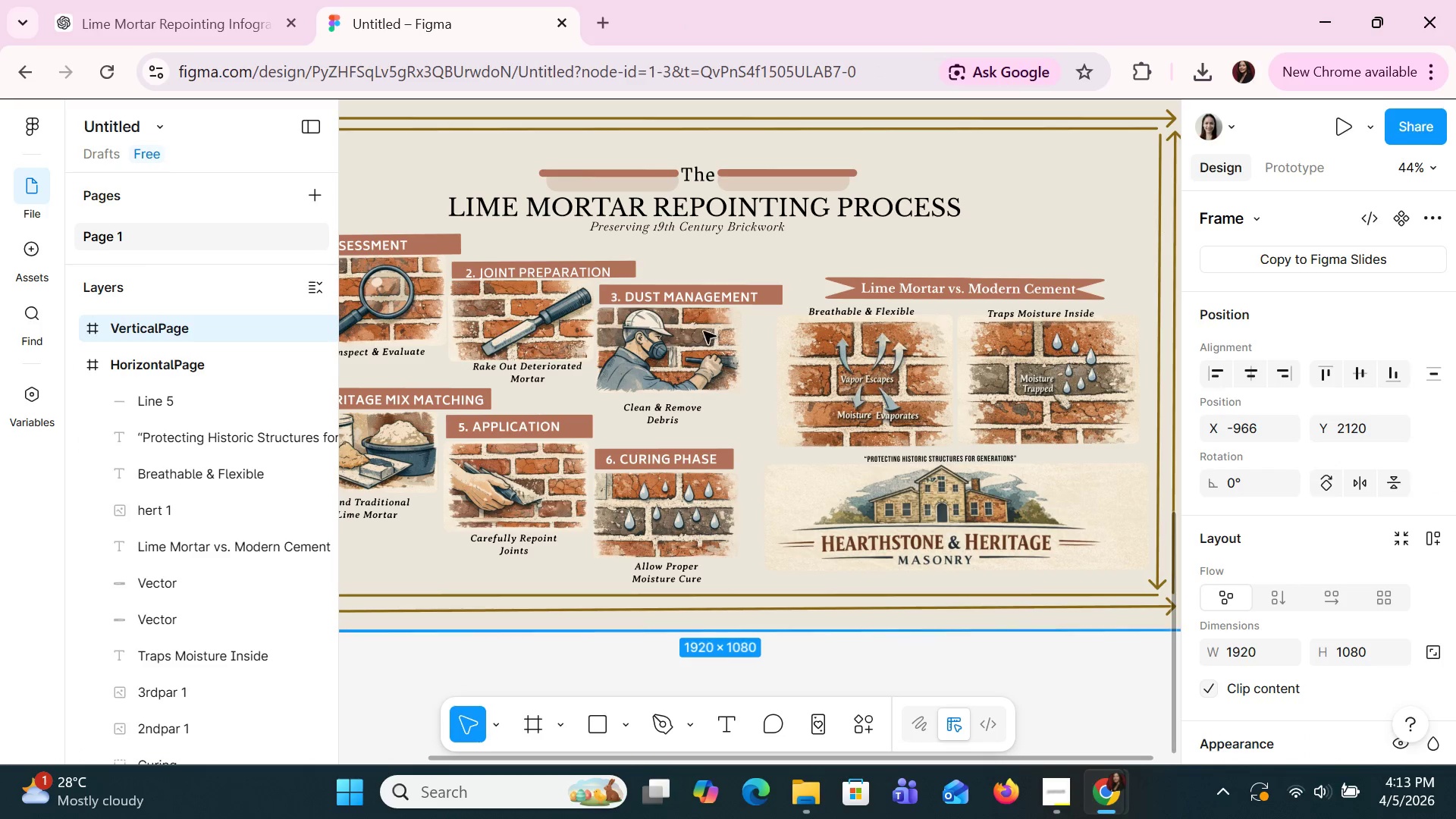 
left_click([1341, 125])
 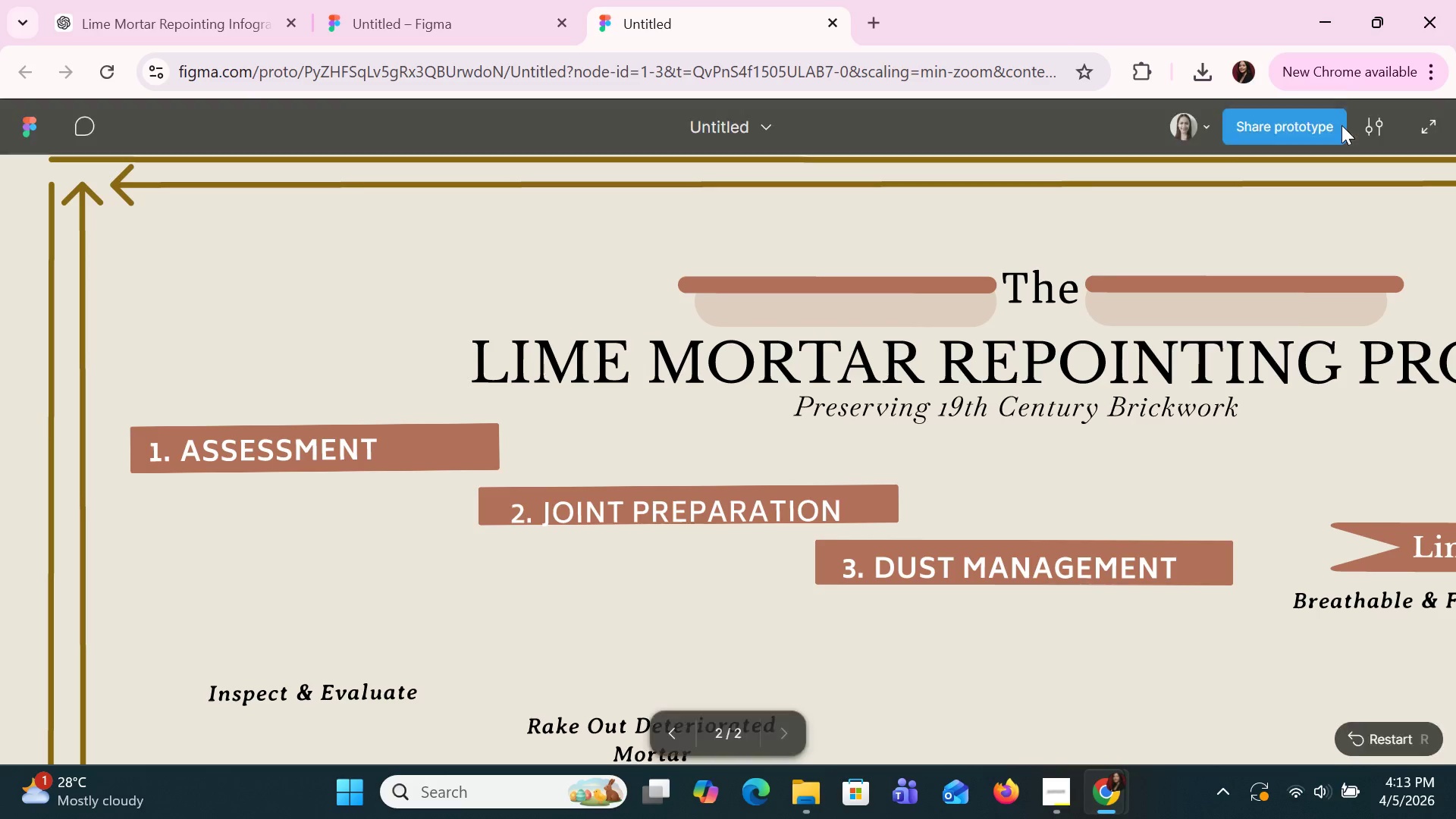 
wait(6.86)
 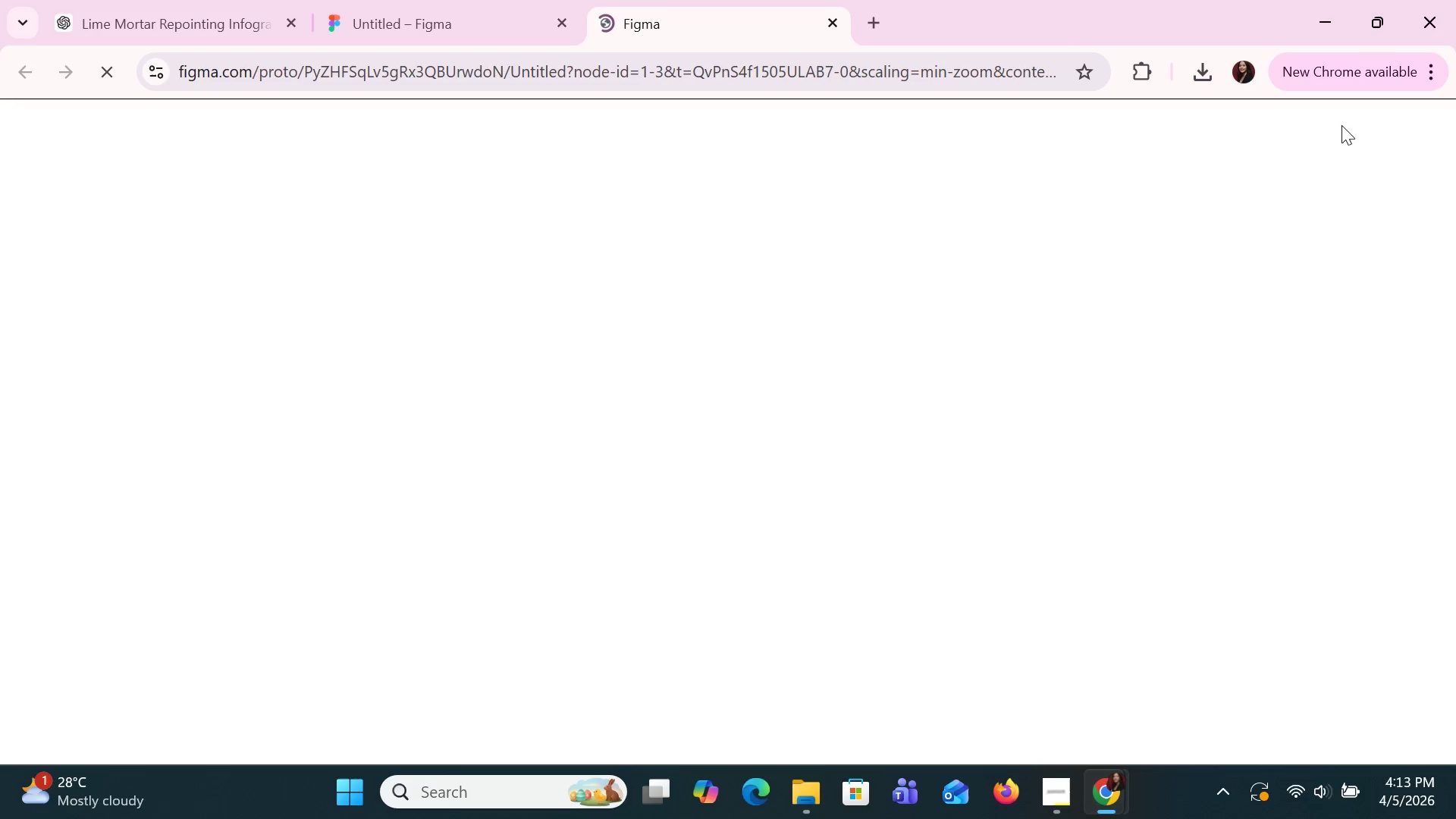 
left_click_drag(start_coordinate=[1218, 531], to_coordinate=[1132, 337])
 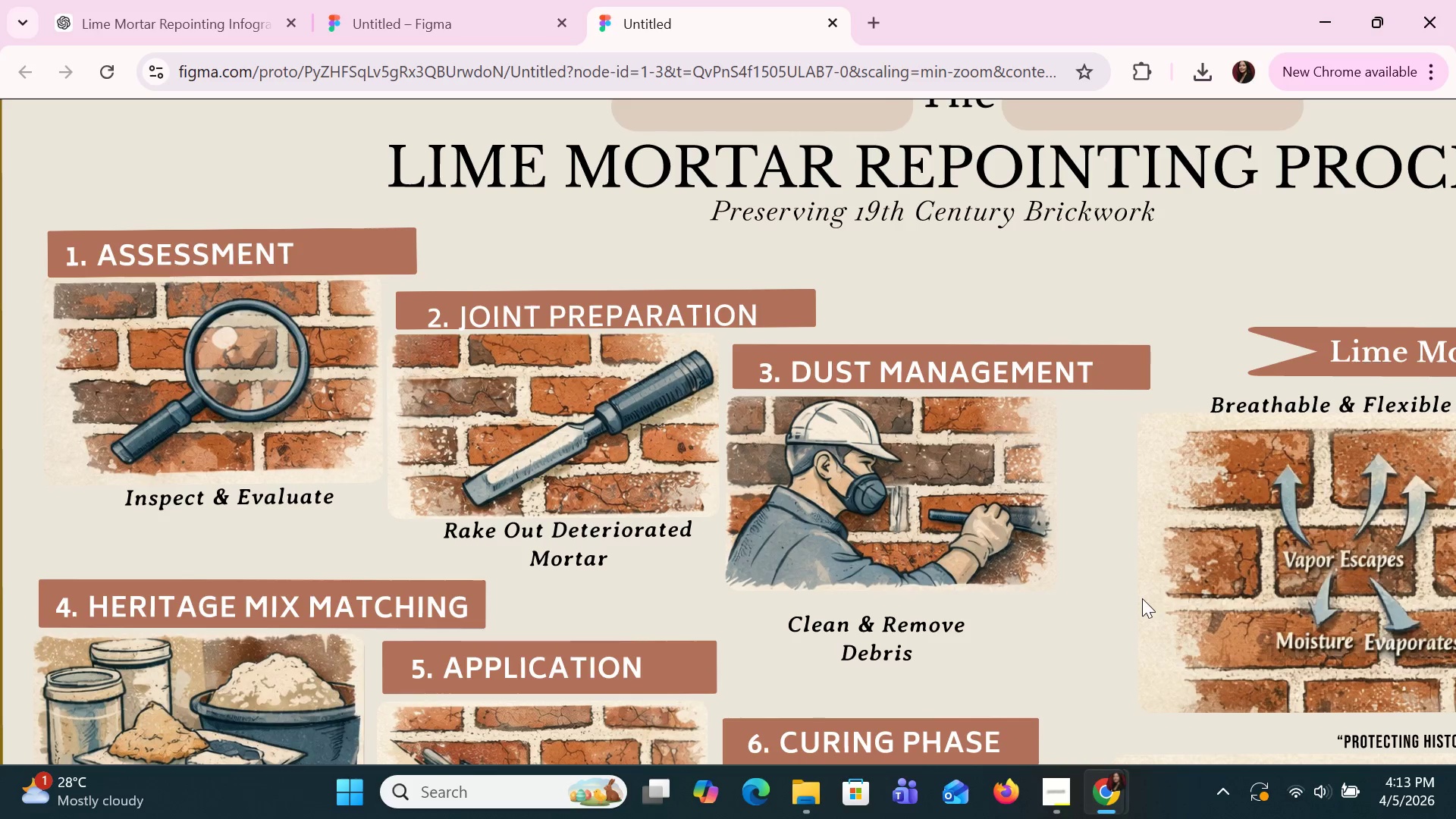 
left_click_drag(start_coordinate=[1142, 600], to_coordinate=[1091, 413])
 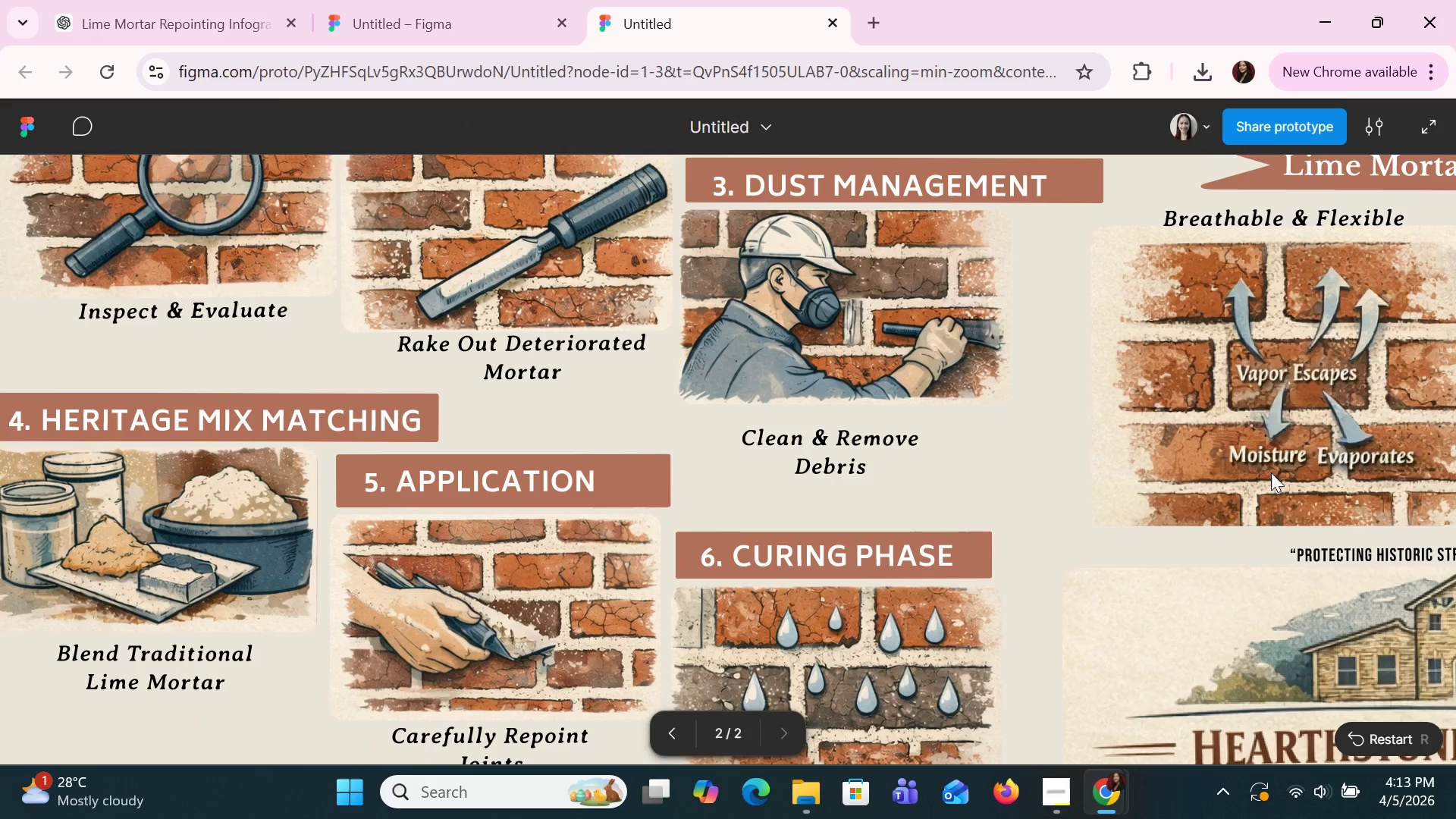 
left_click_drag(start_coordinate=[1271, 472], to_coordinate=[850, 431])
 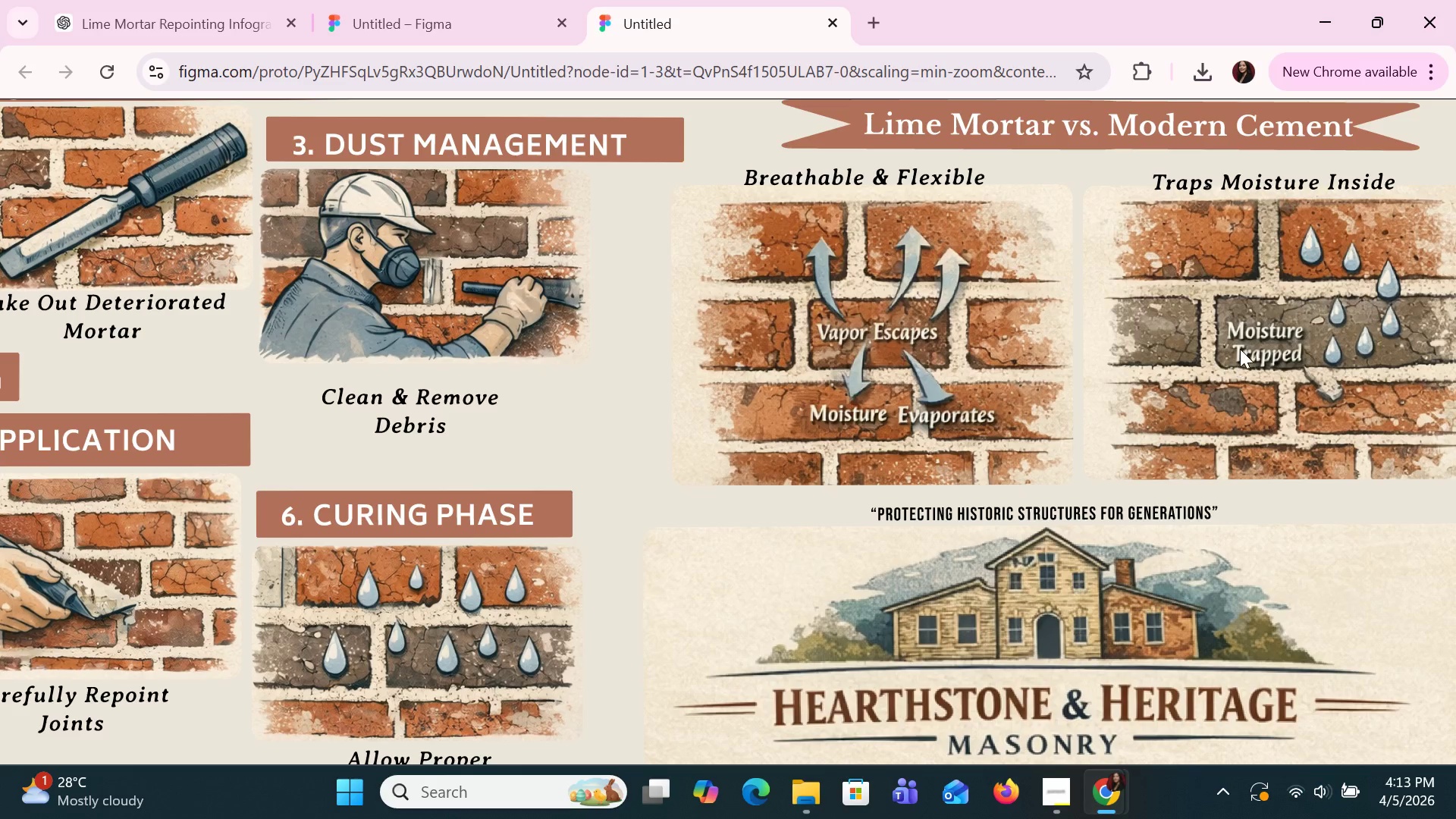 
left_click_drag(start_coordinate=[1240, 349], to_coordinate=[933, 513])
 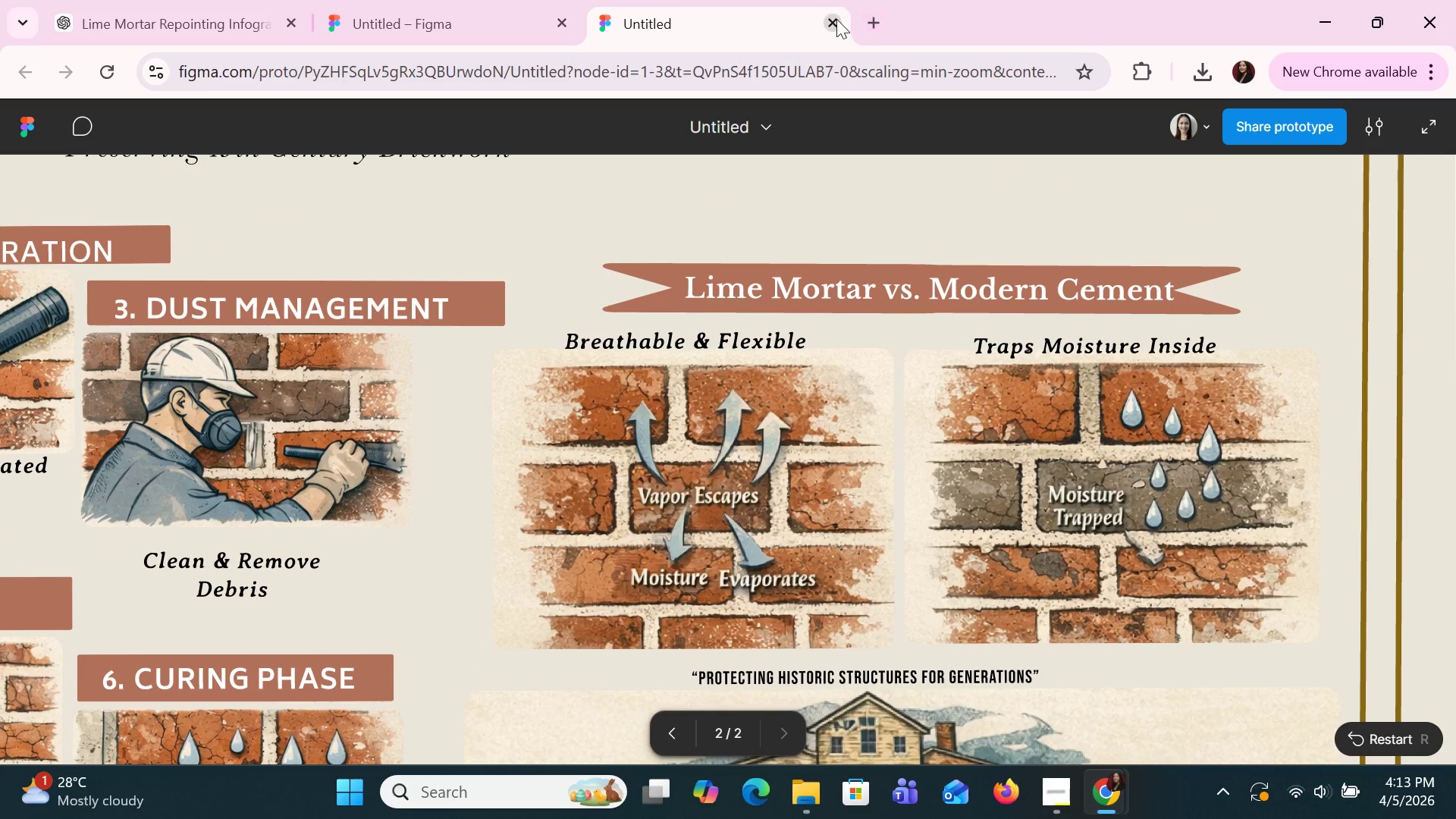 
left_click([830, 21])
 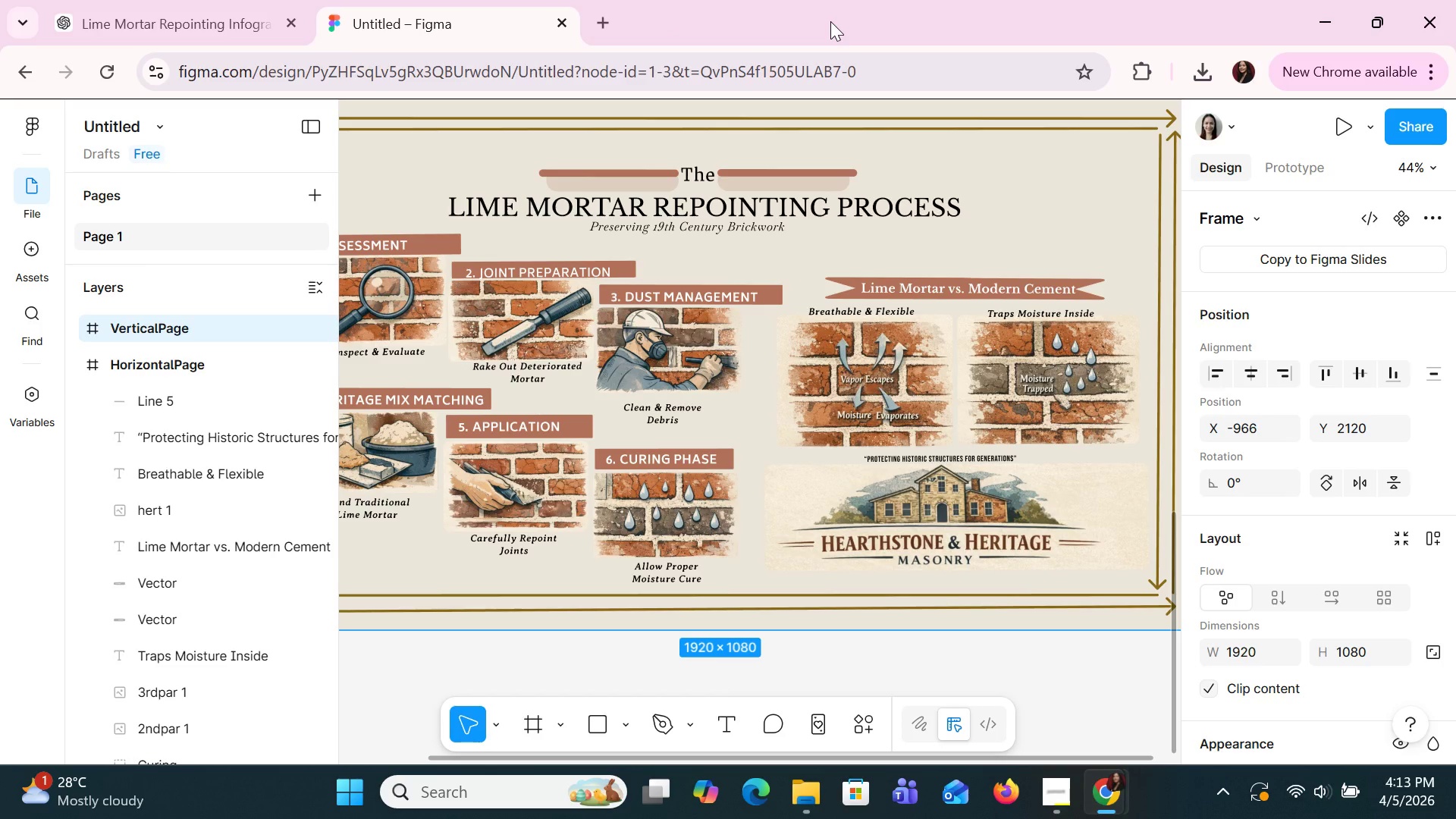 
wait(11.84)
 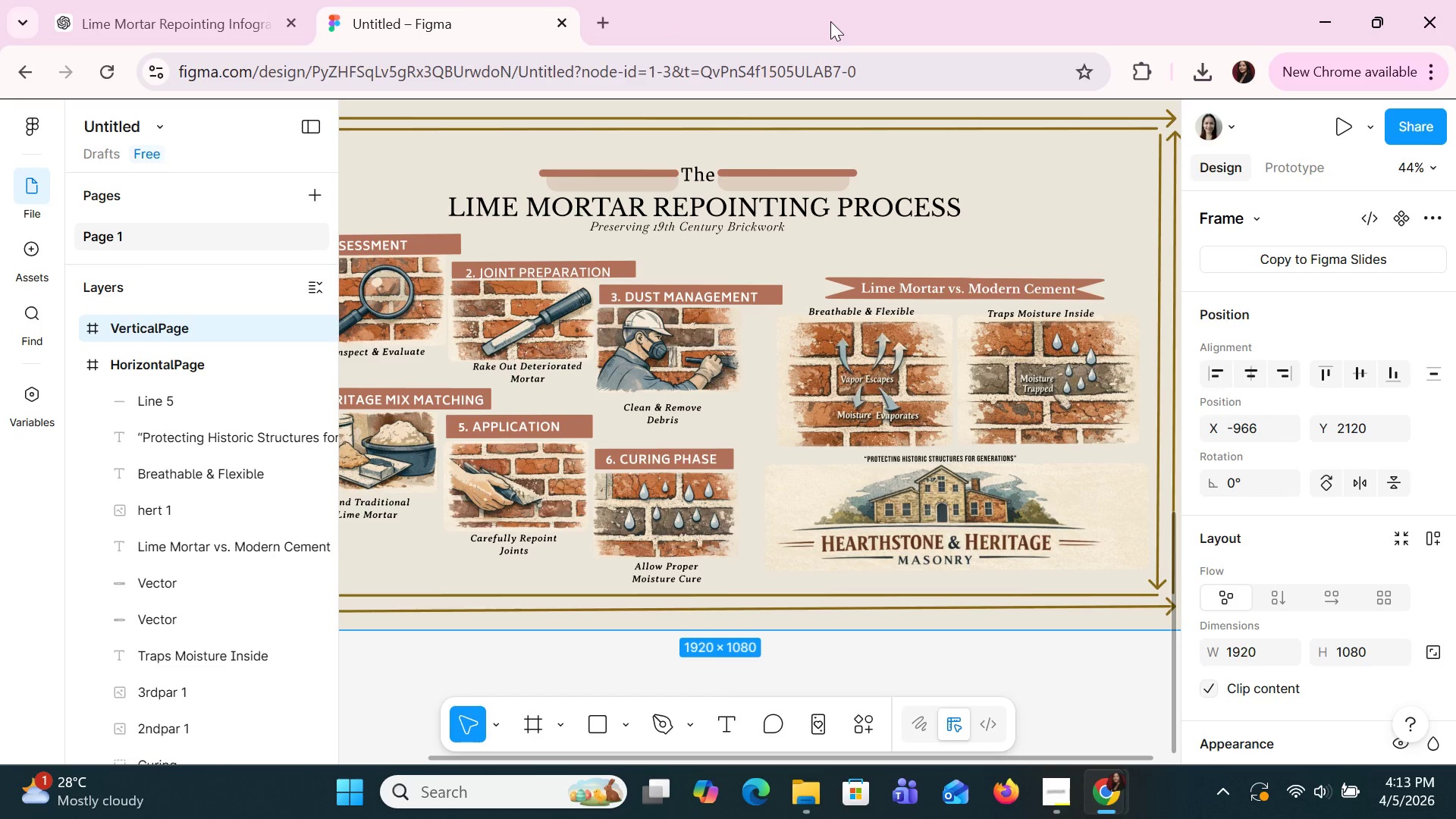 
left_click([966, 5])
 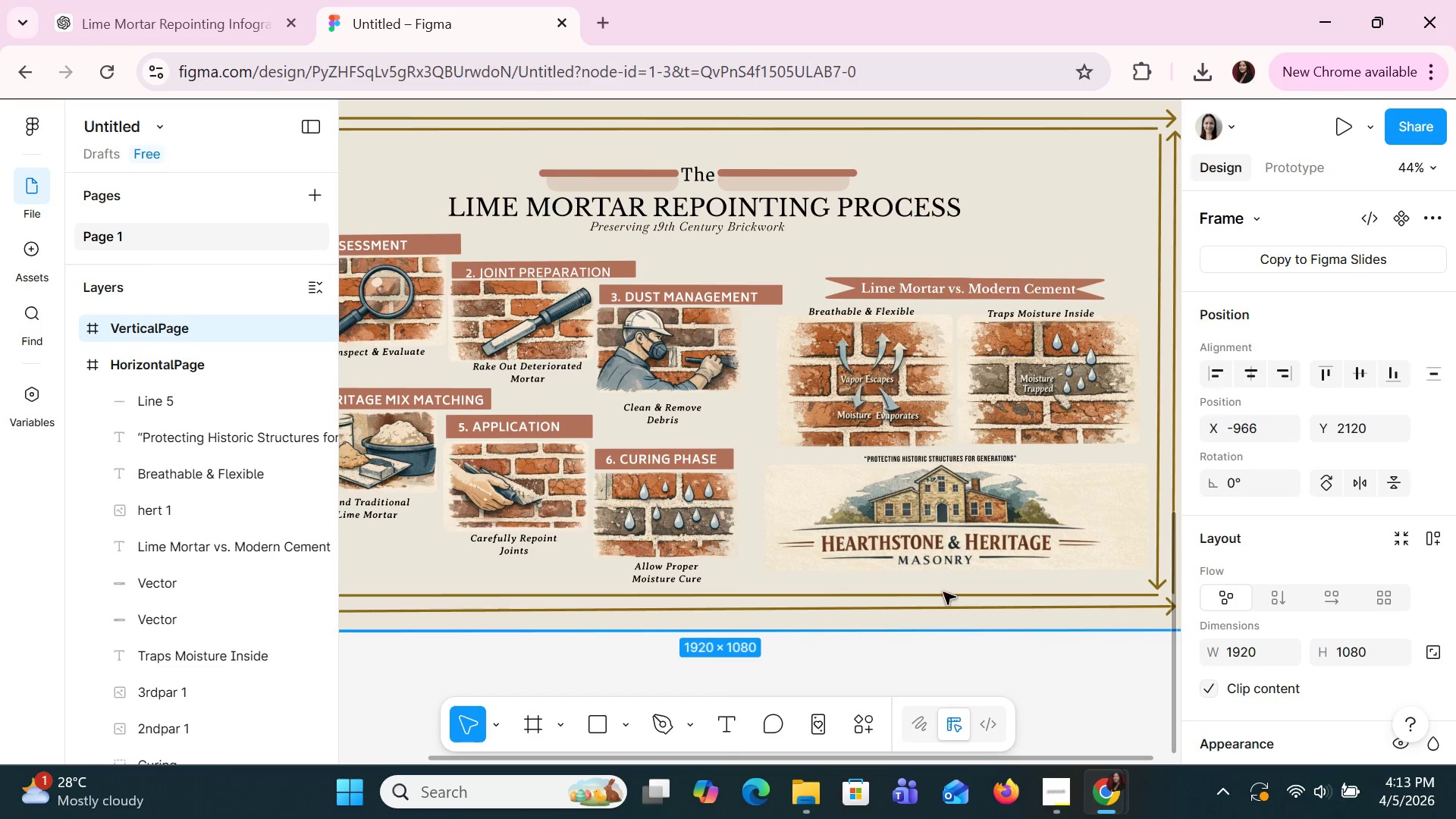 
left_click([944, 644])
 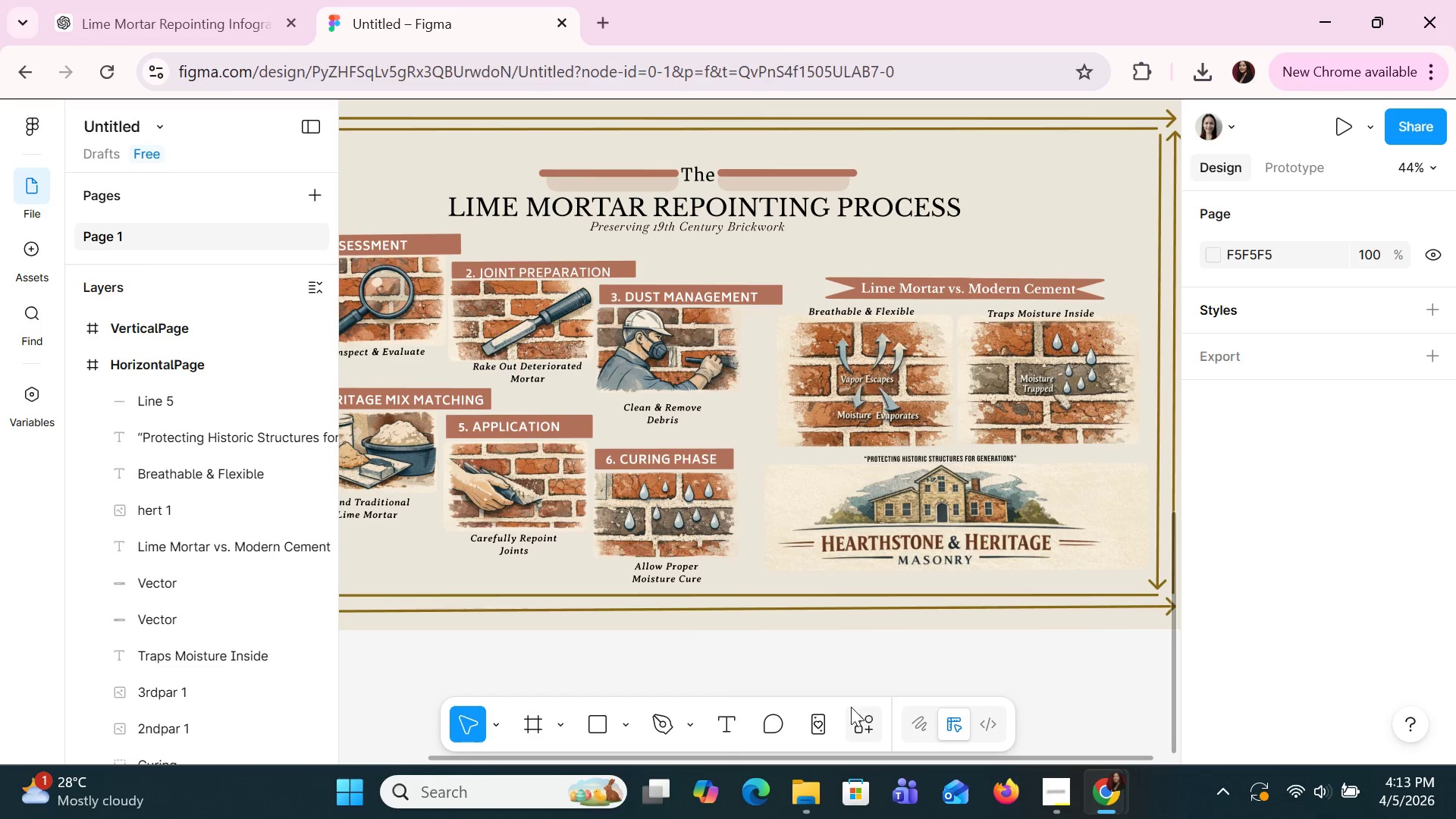 
scroll: coordinate [934, 617], scroll_direction: up, amount: 22.0
 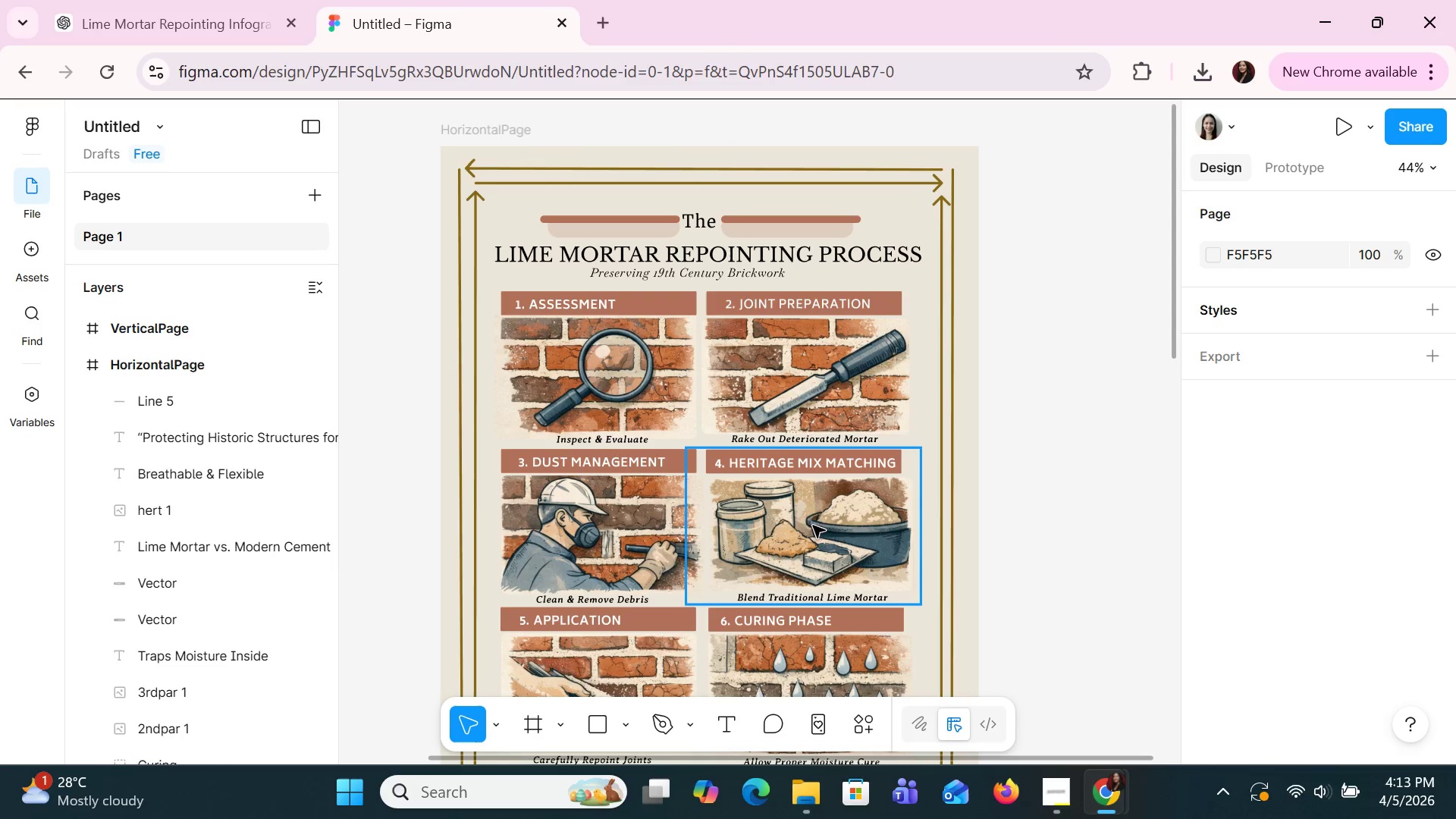 
left_click([667, 397])
 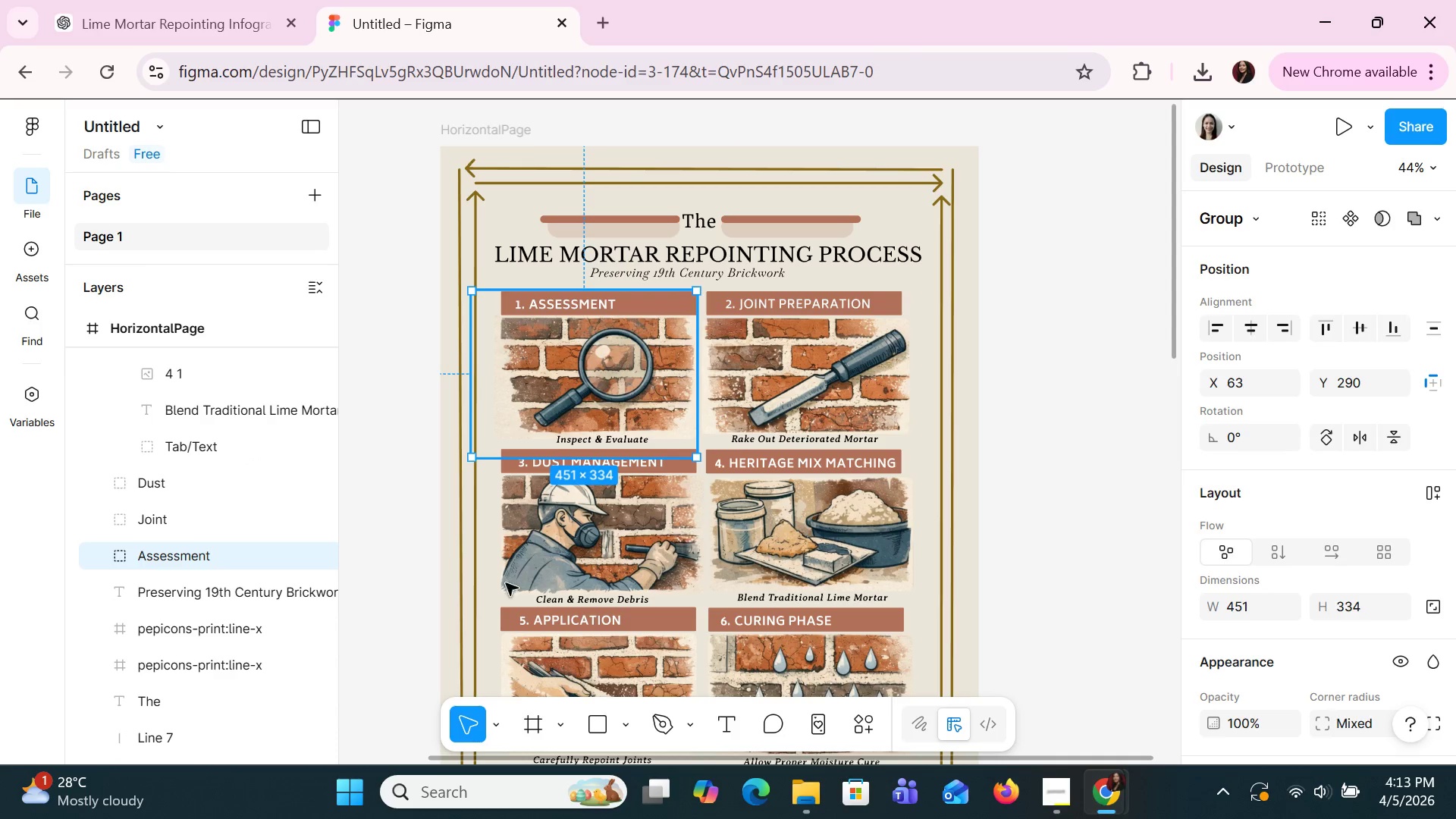 
wait(6.2)
 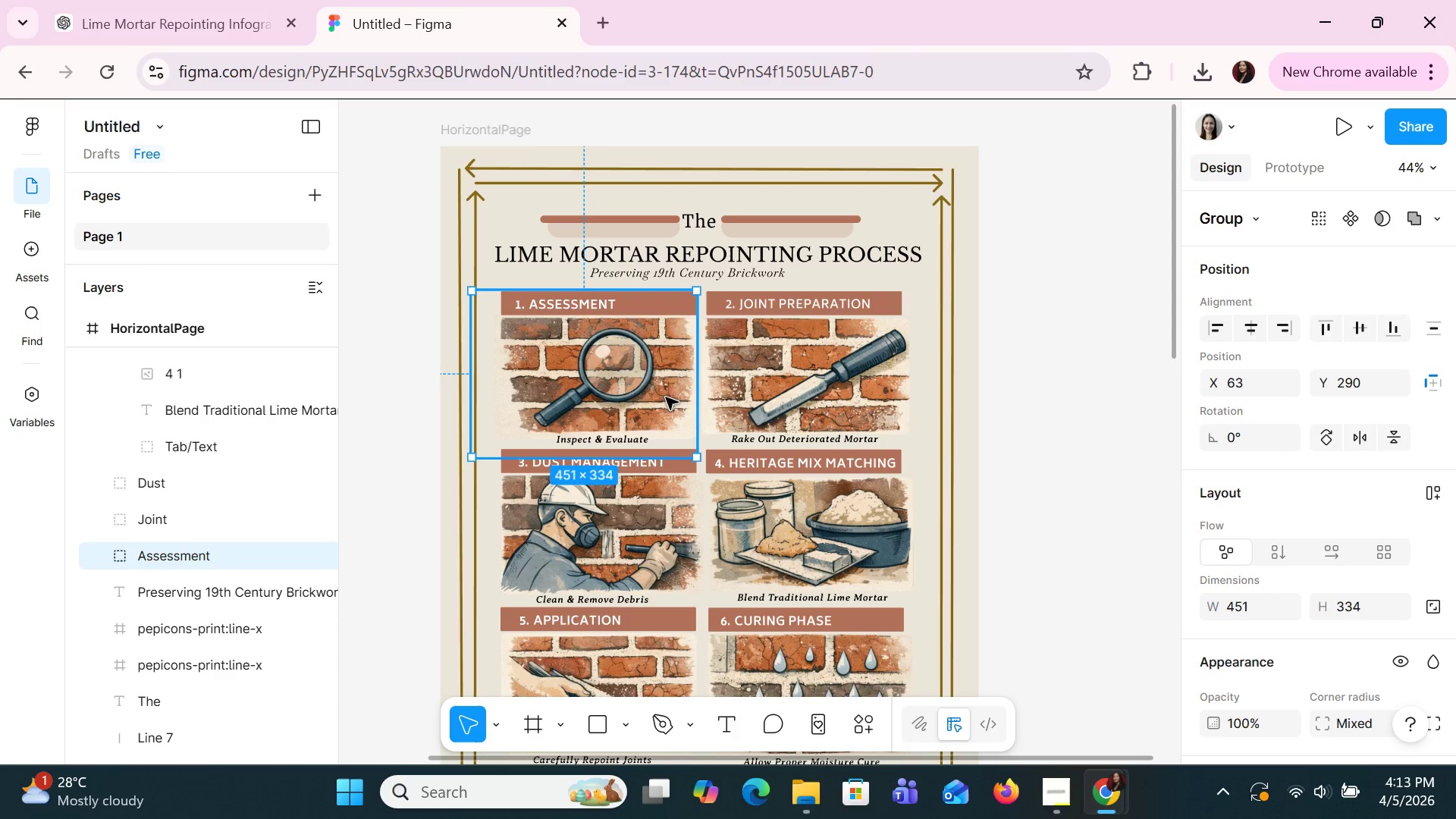 
mouse_move([1461, 0])
 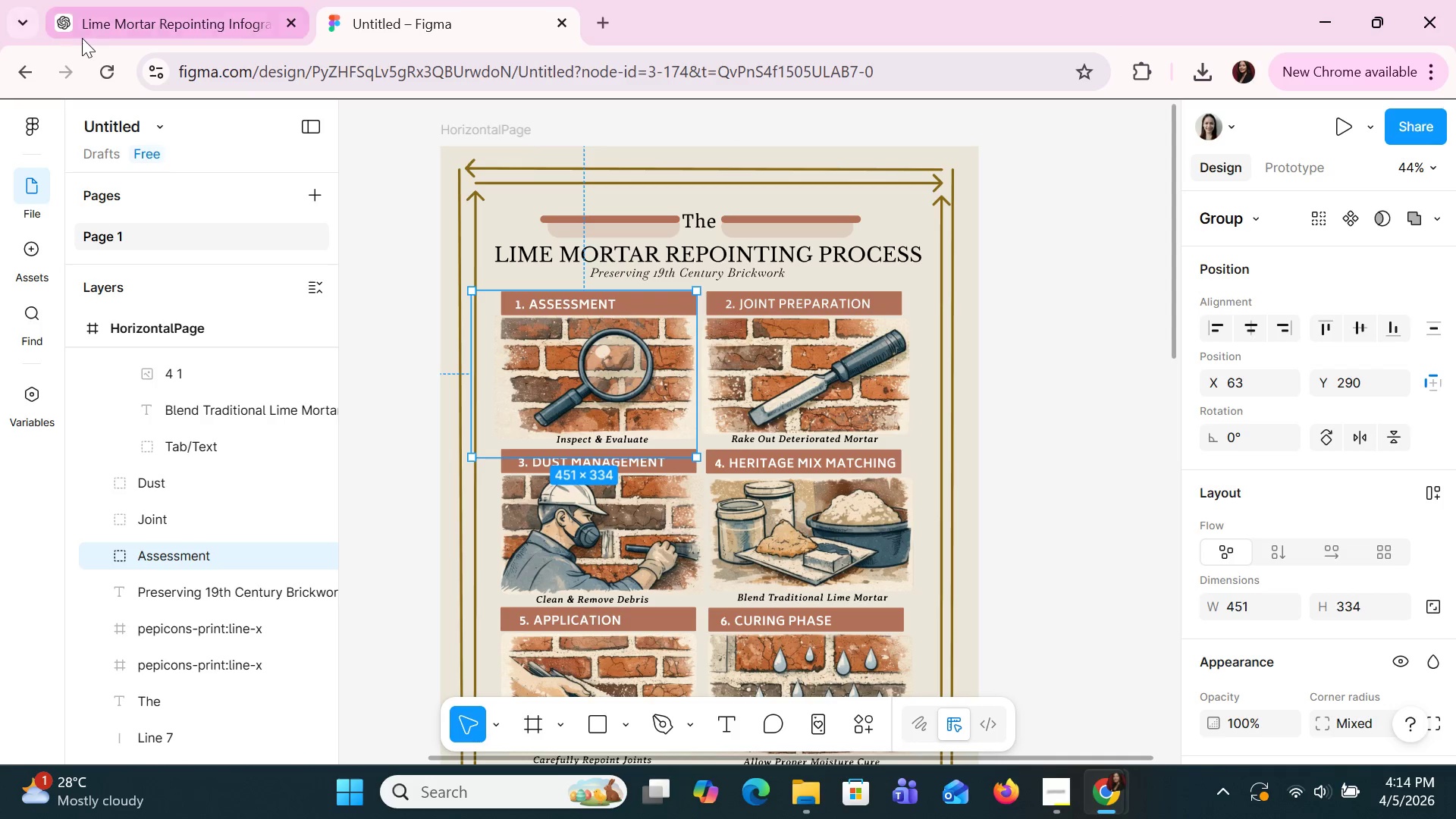 
scroll: coordinate [1307, 318], scroll_direction: down, amount: 6.0
 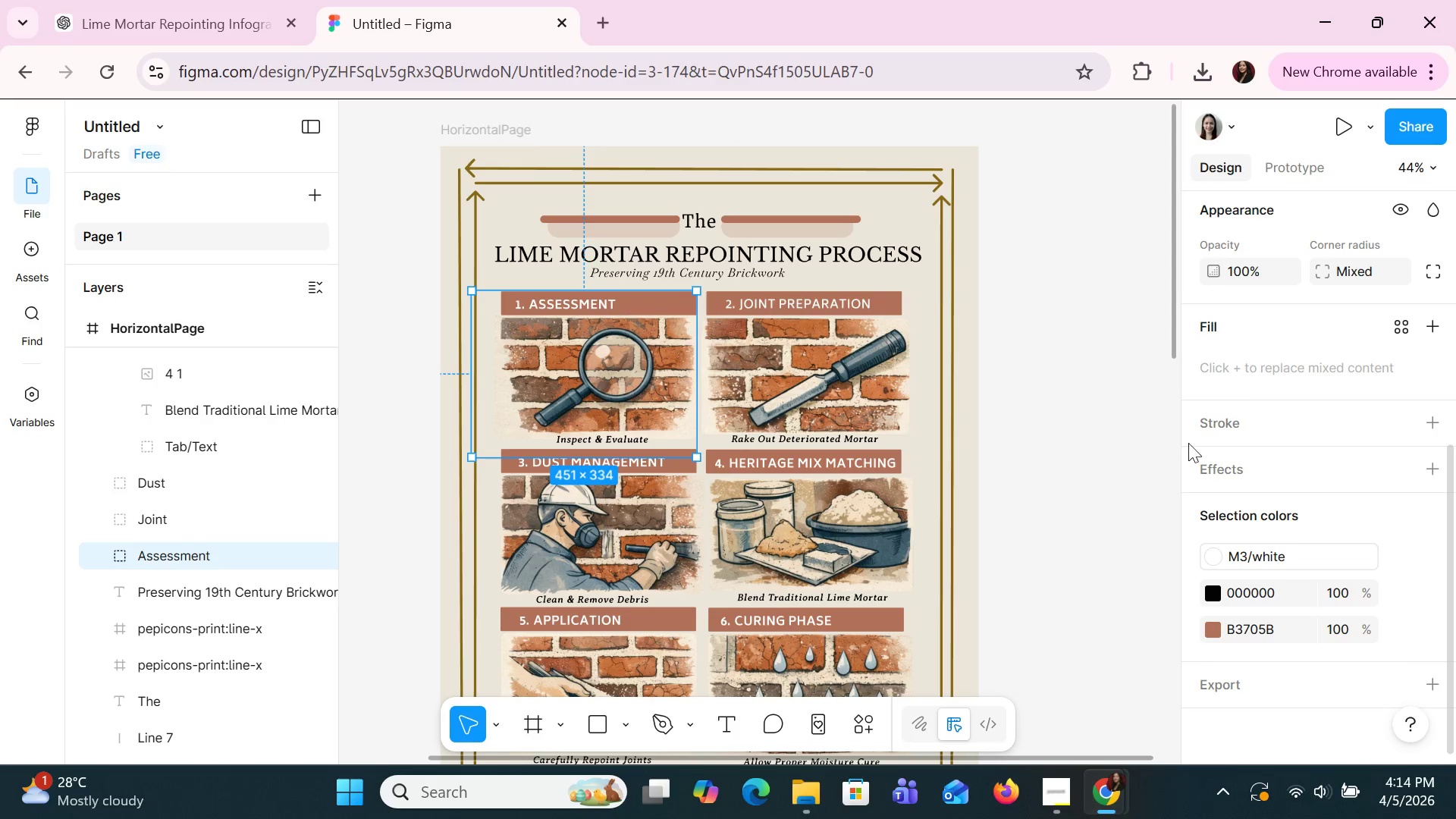 
left_click([1197, 690])
 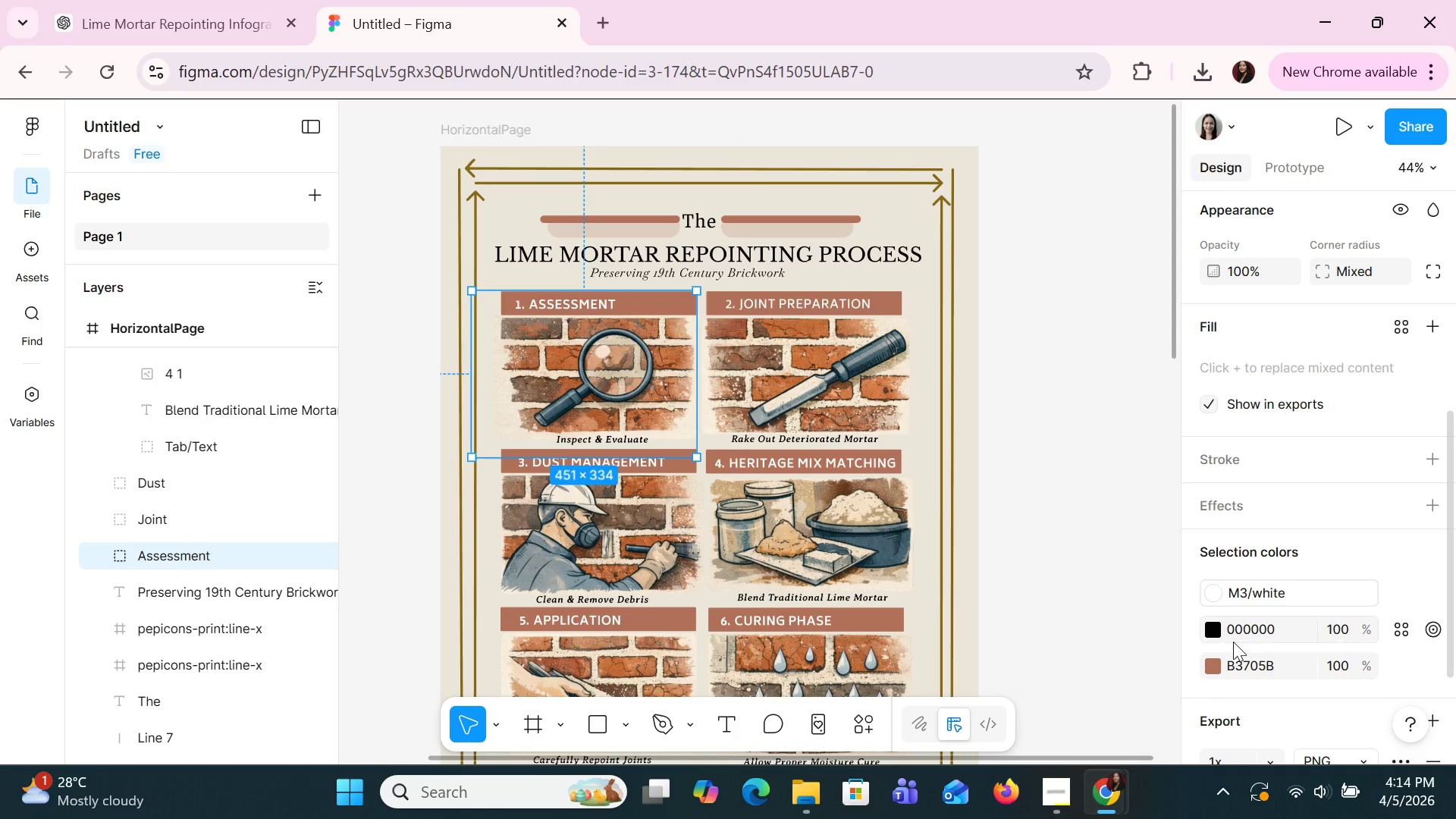 
scroll: coordinate [1233, 642], scroll_direction: down, amount: 3.0
 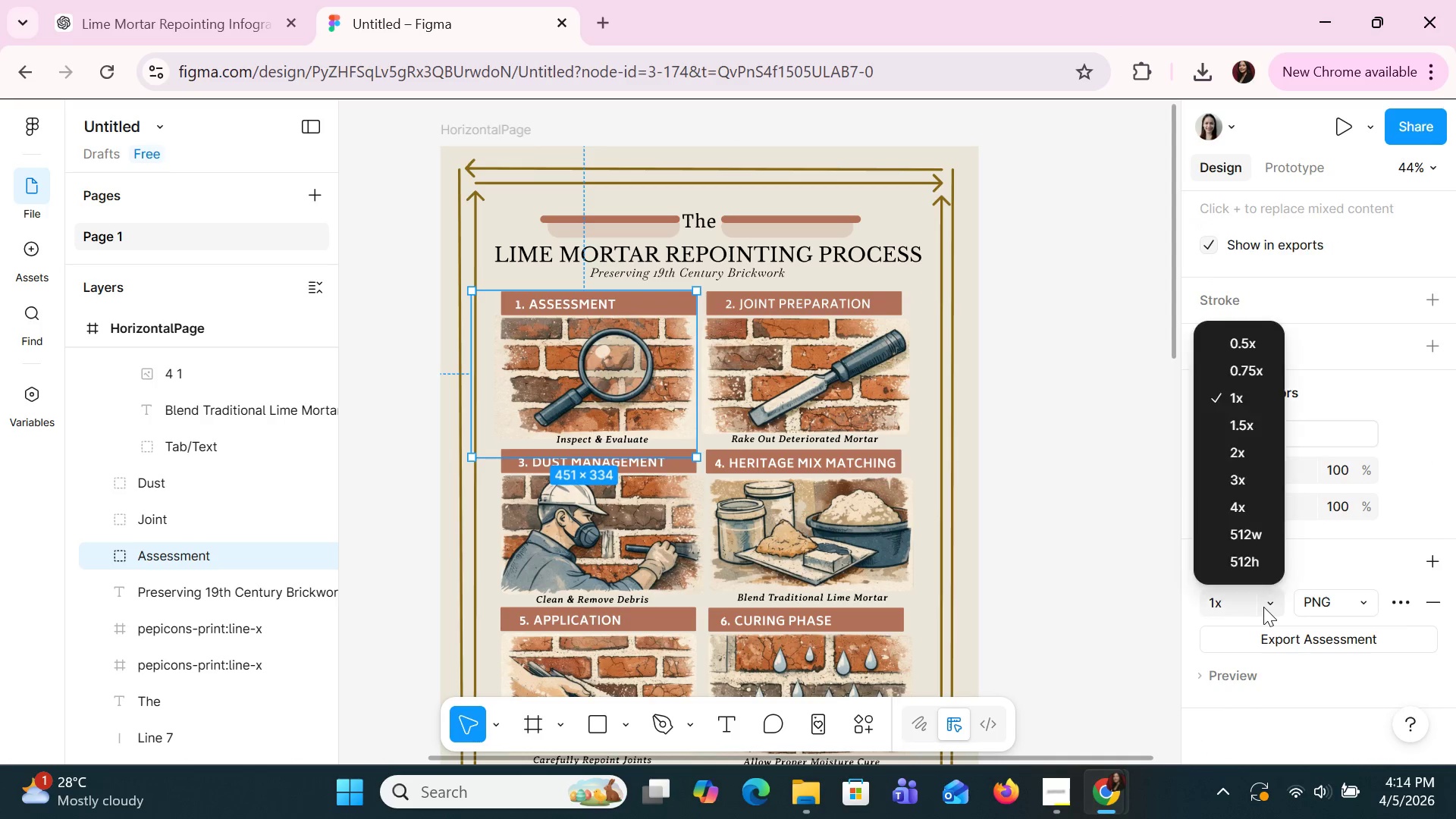 
left_click([1263, 607])
 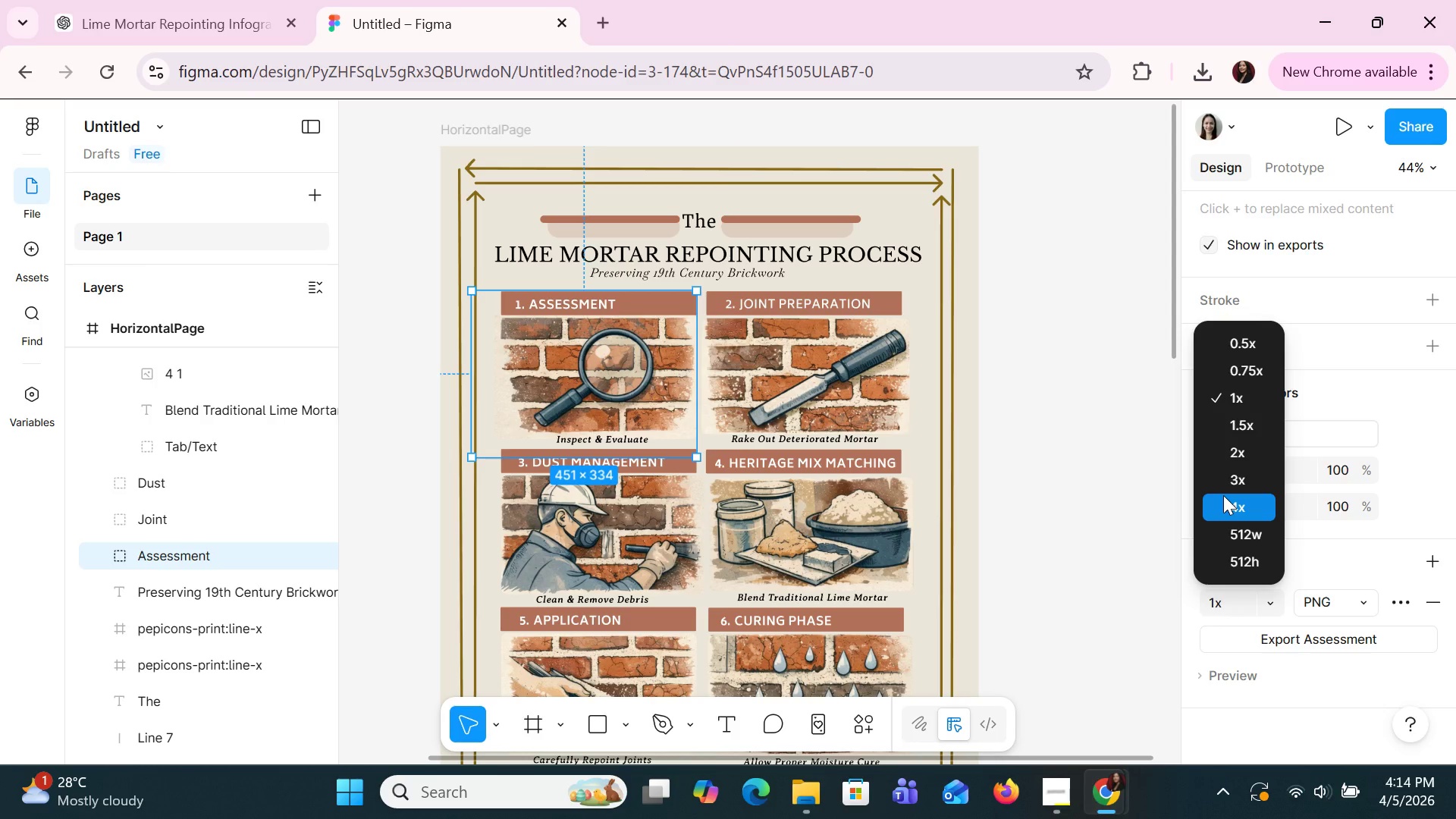 
left_click([1223, 495])
 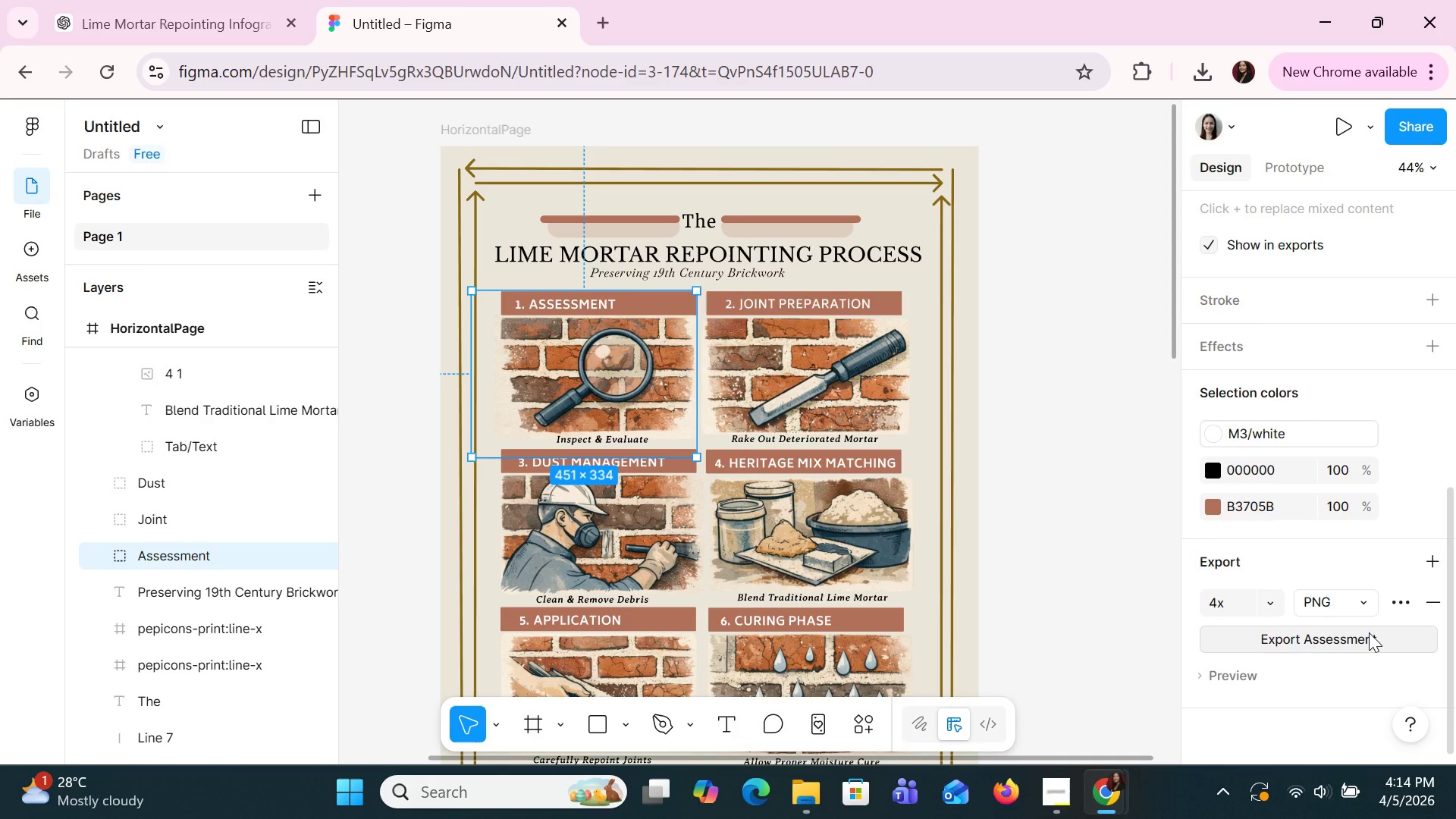 
wait(7.05)
 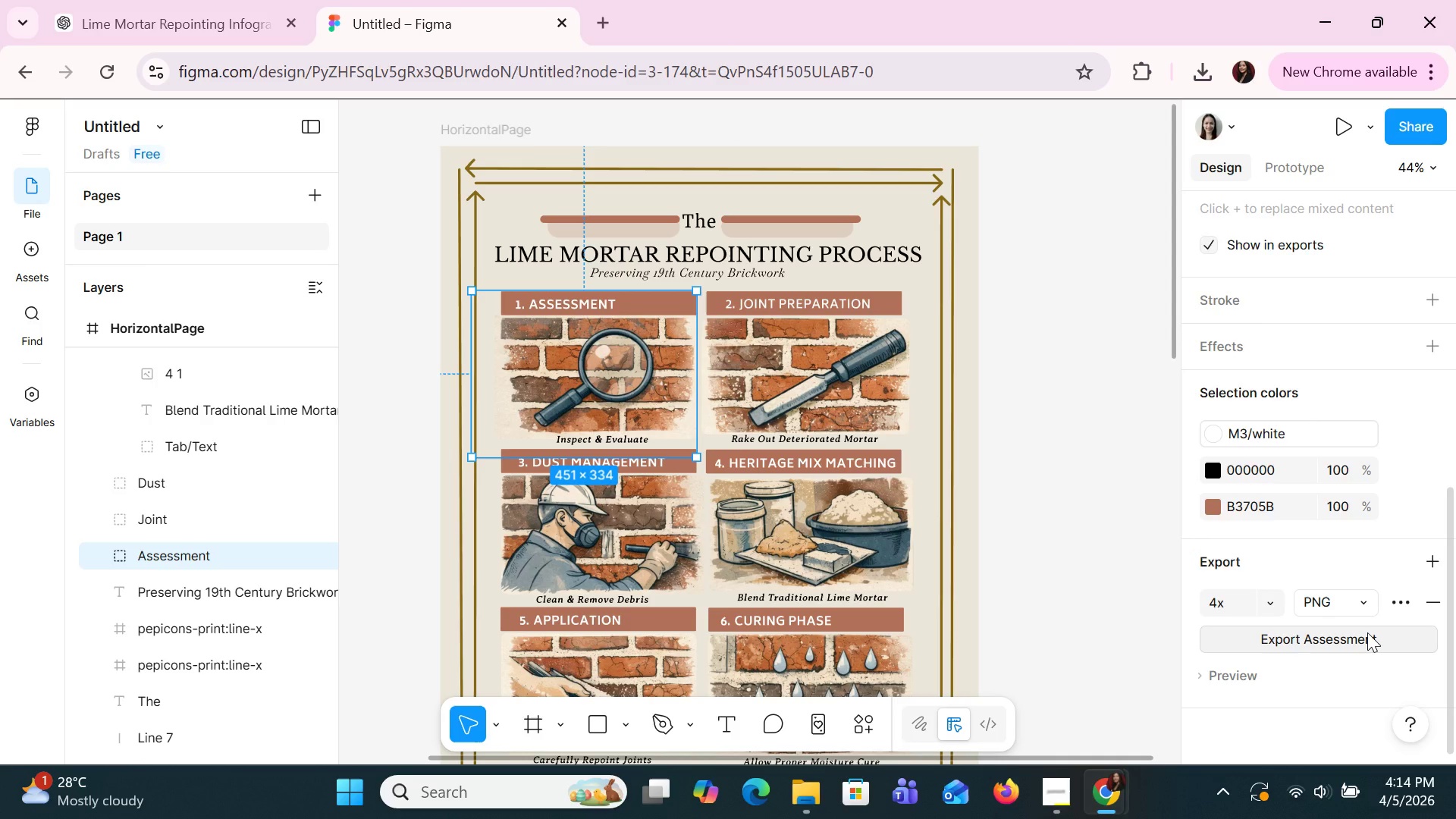 
left_click([1369, 632])
 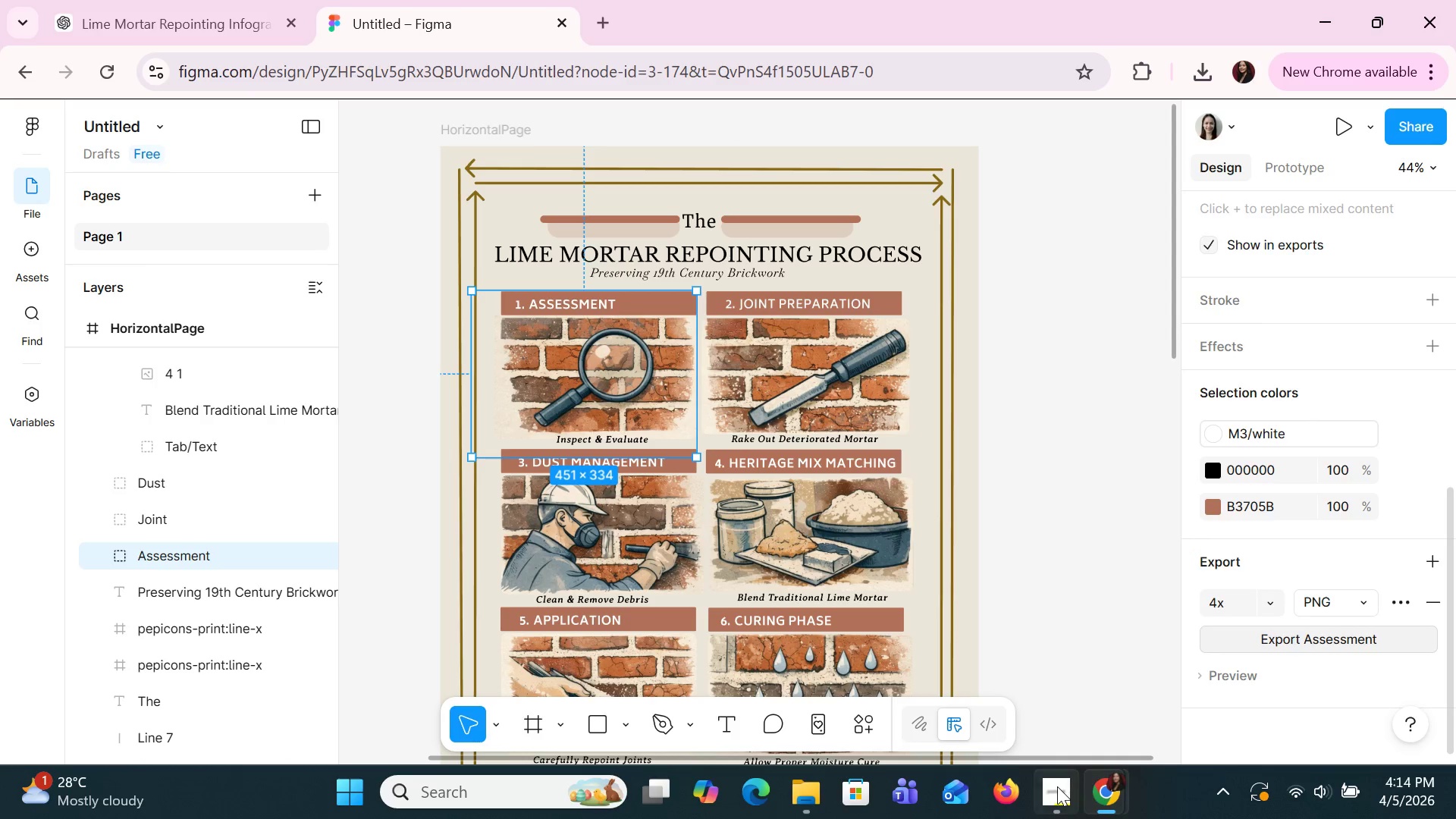 
left_click([1057, 786])